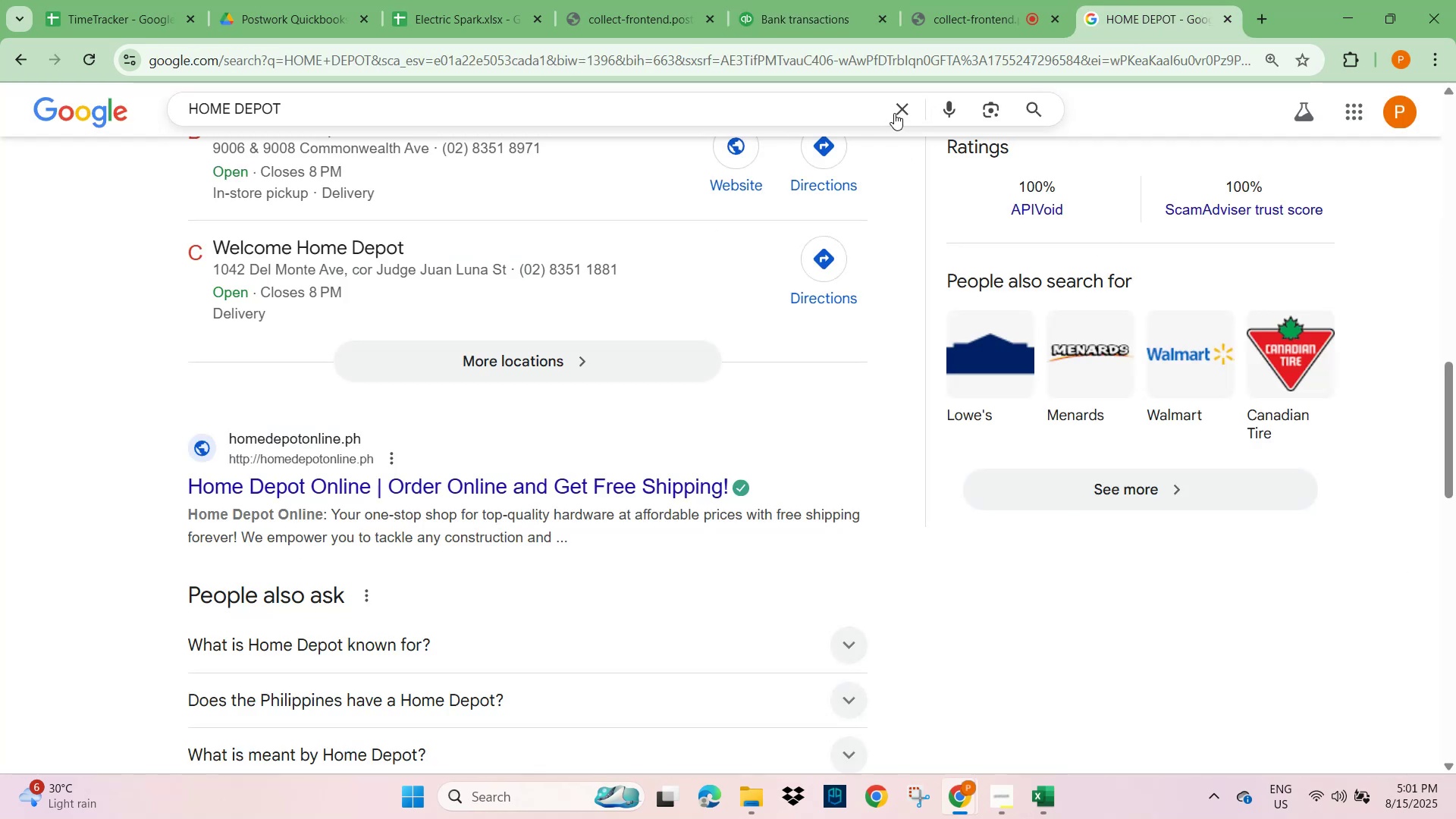 
key(Control+V)
 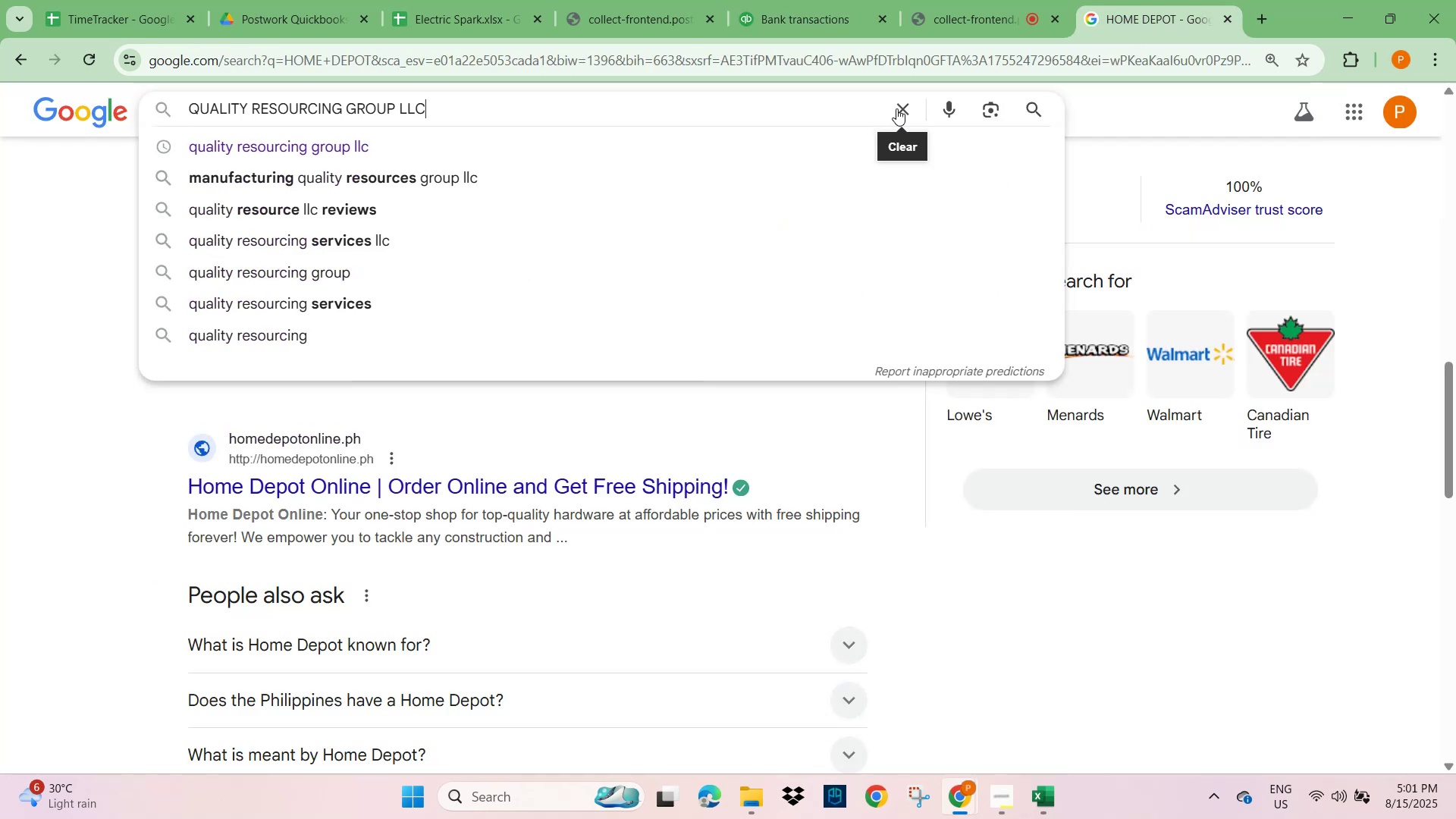 
key(NumpadEnter)
 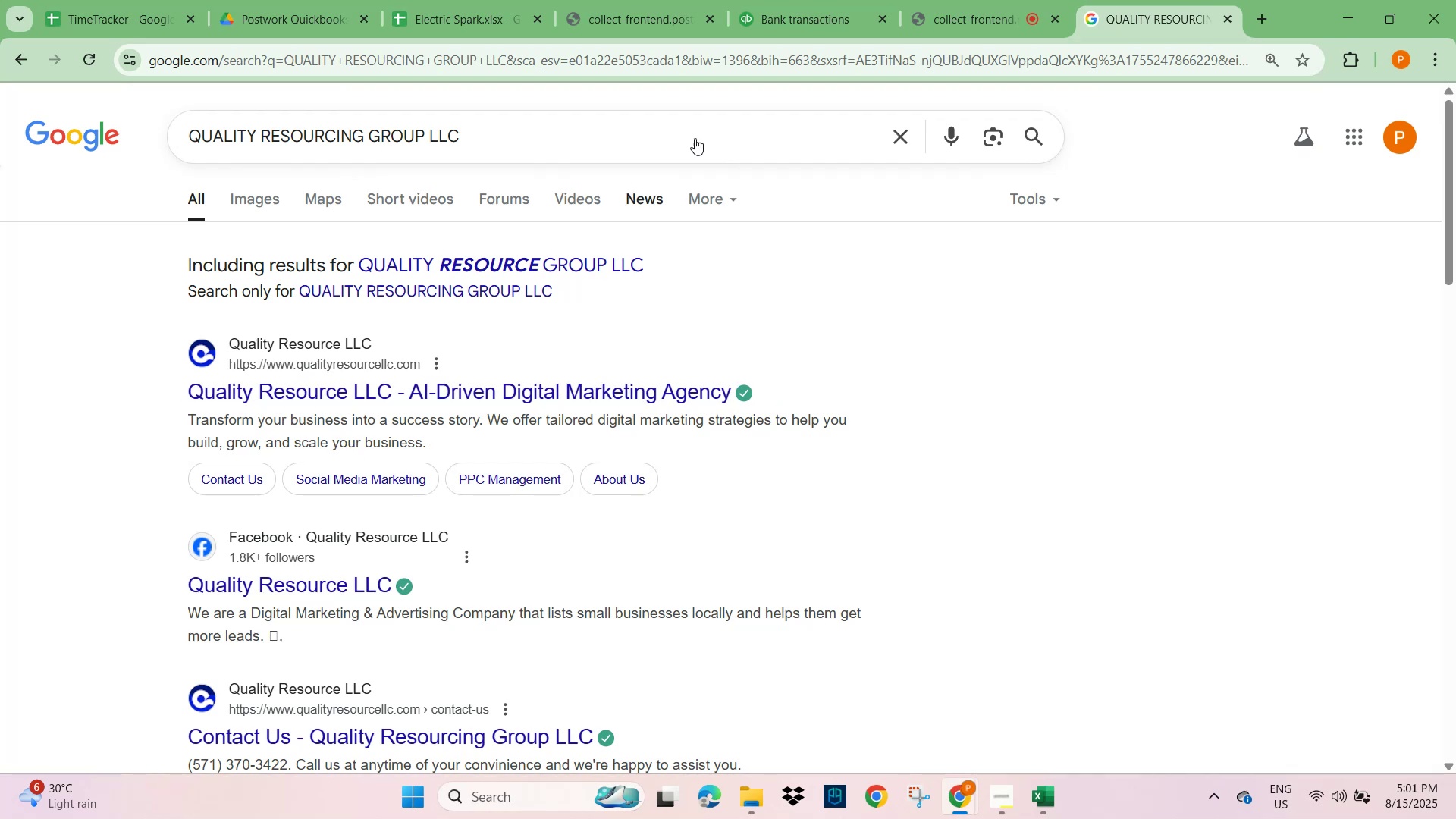 
wait(6.24)
 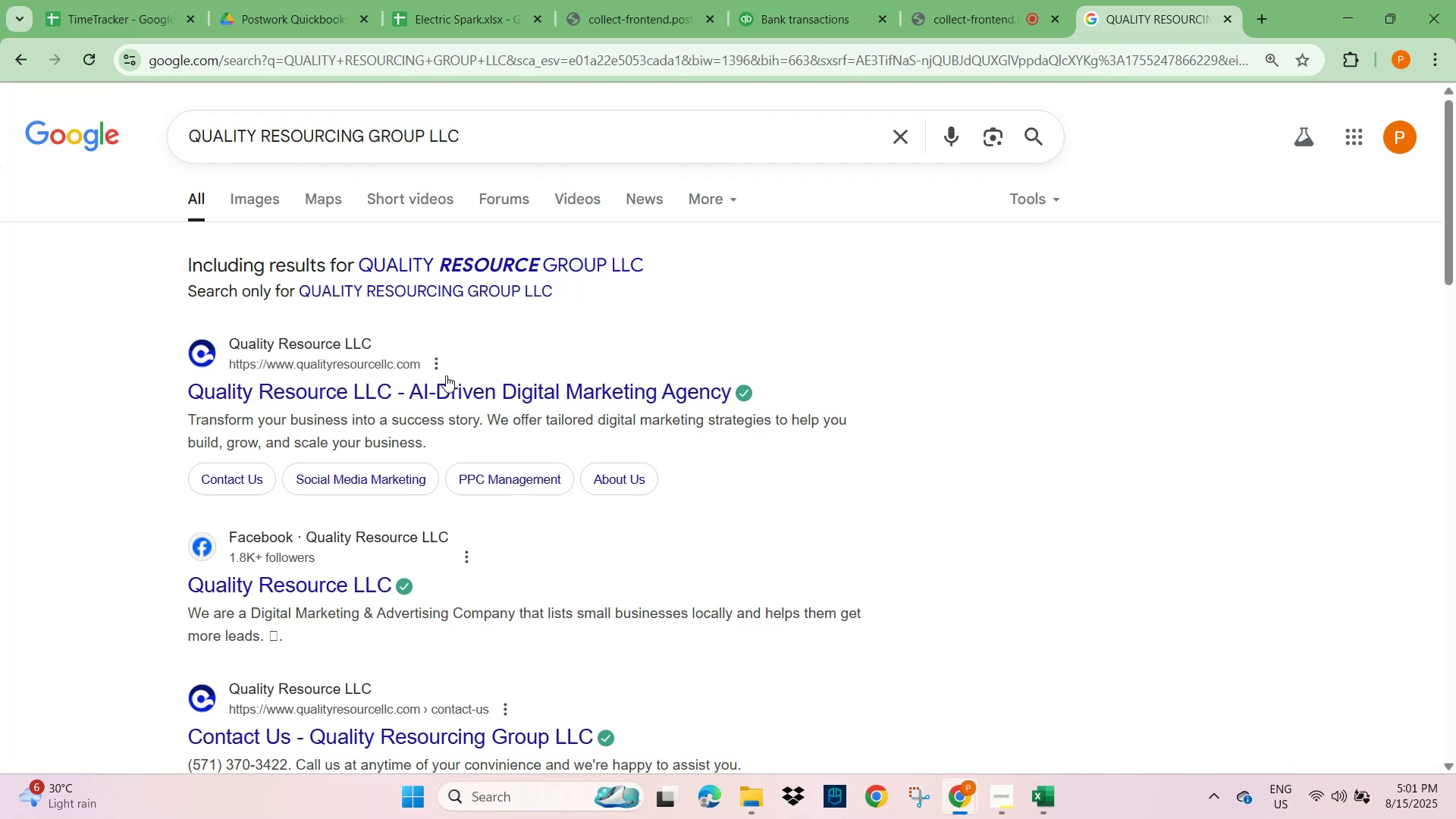 
left_click([811, 18])
 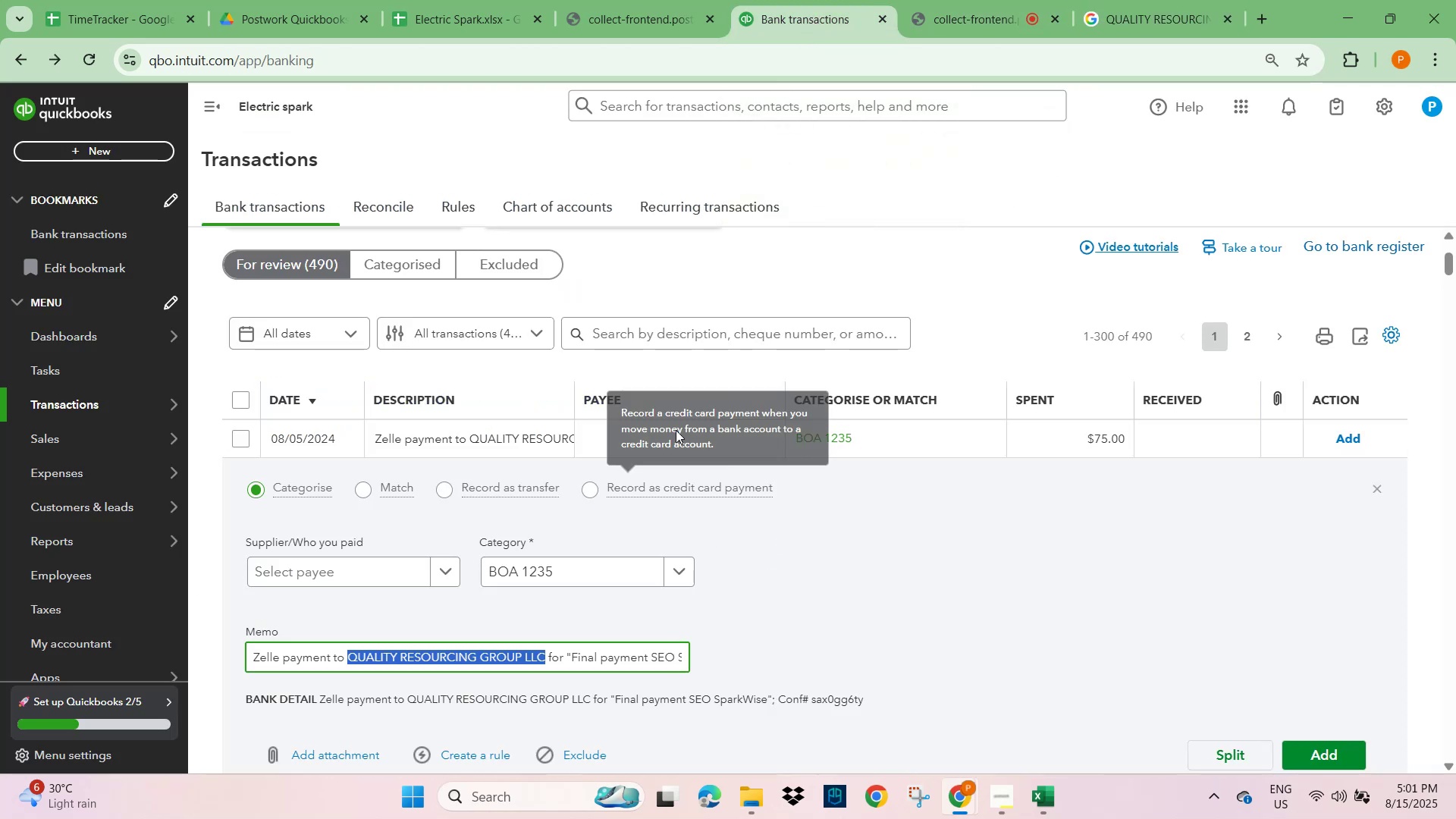 
left_click([659, 339])
 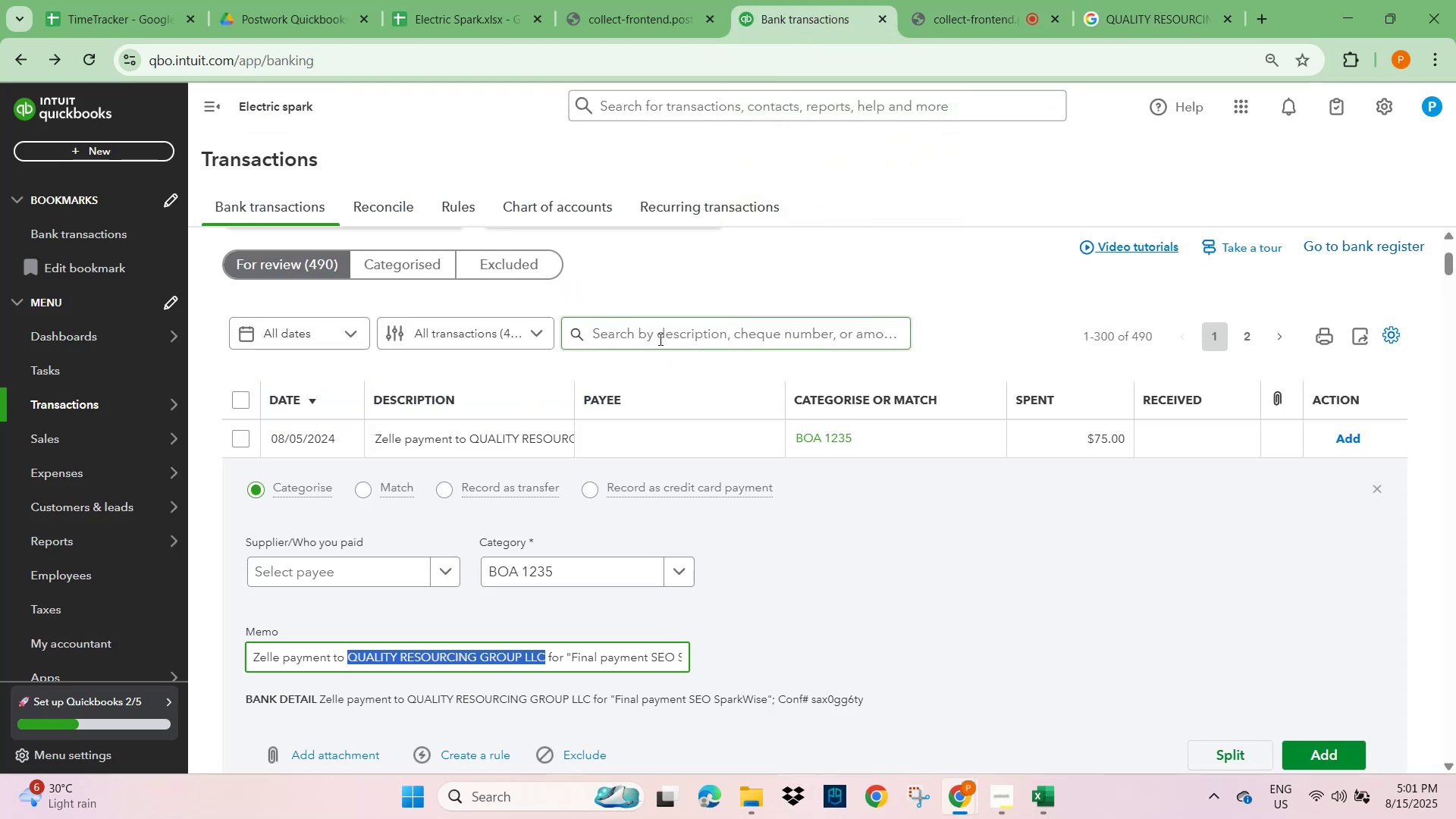 
key(Control+V)
 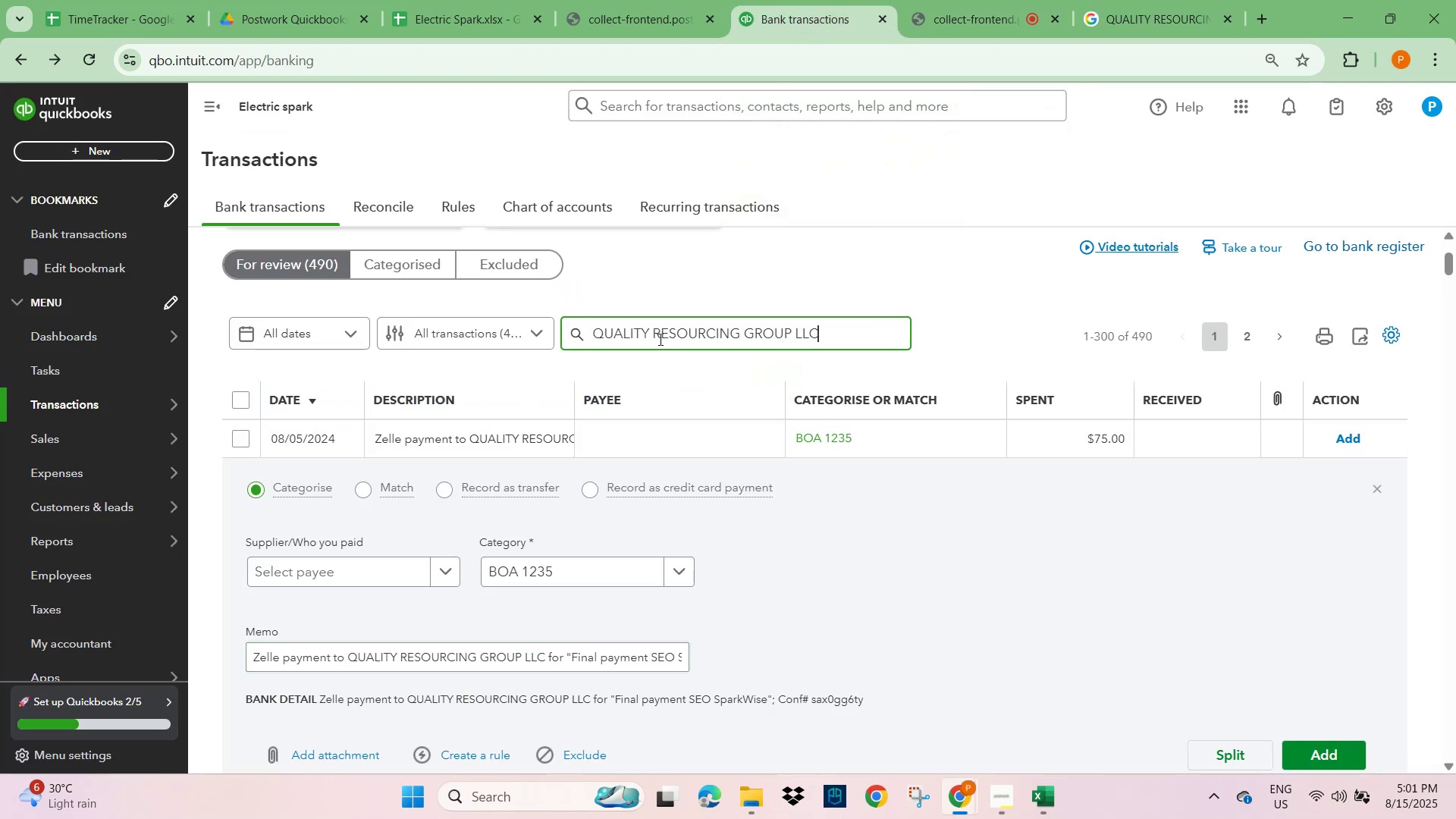 
key(NumpadEnter)
 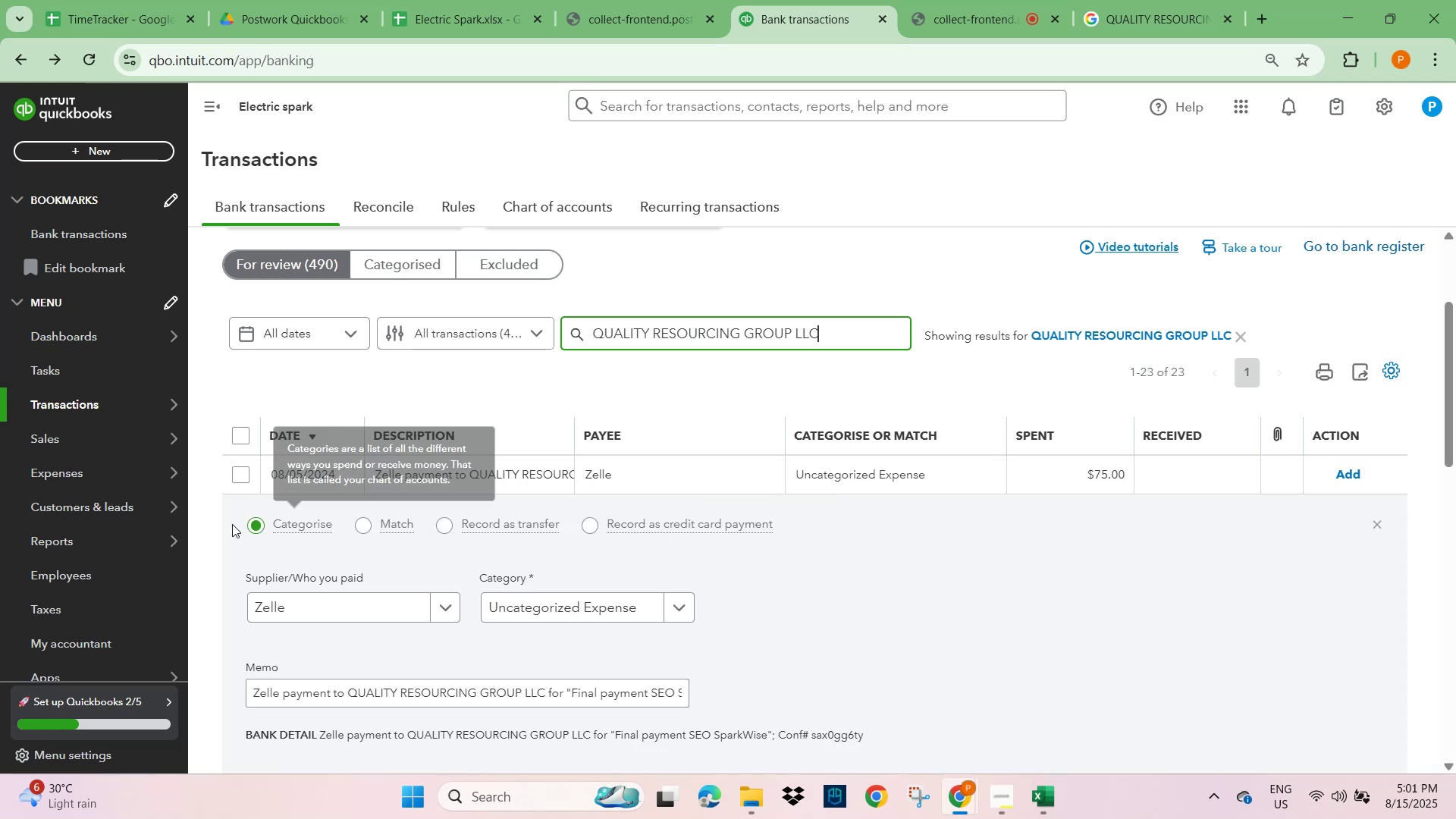 
left_click([244, 477])
 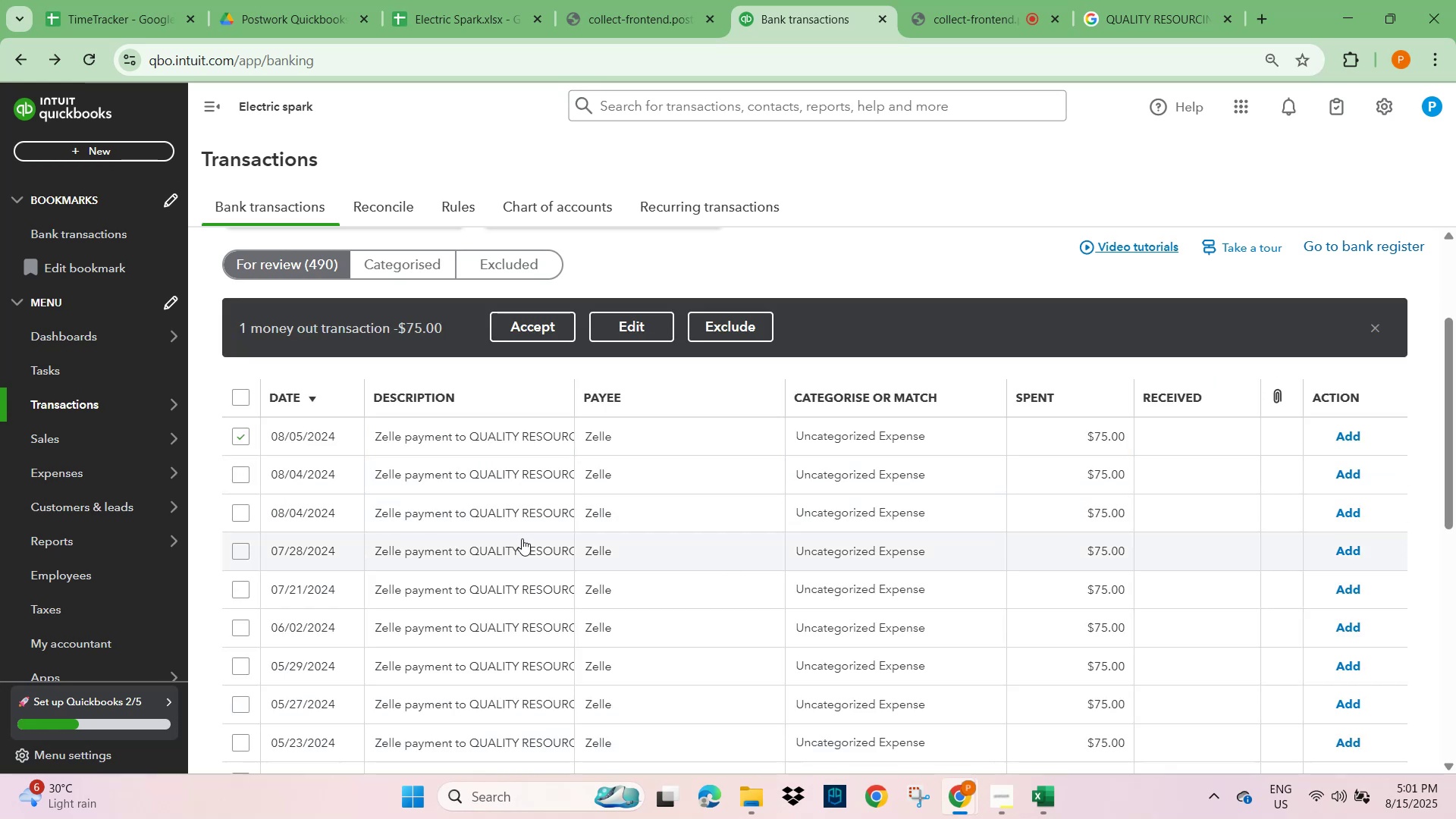 
scroll: coordinate [527, 544], scroll_direction: down, amount: 7.0
 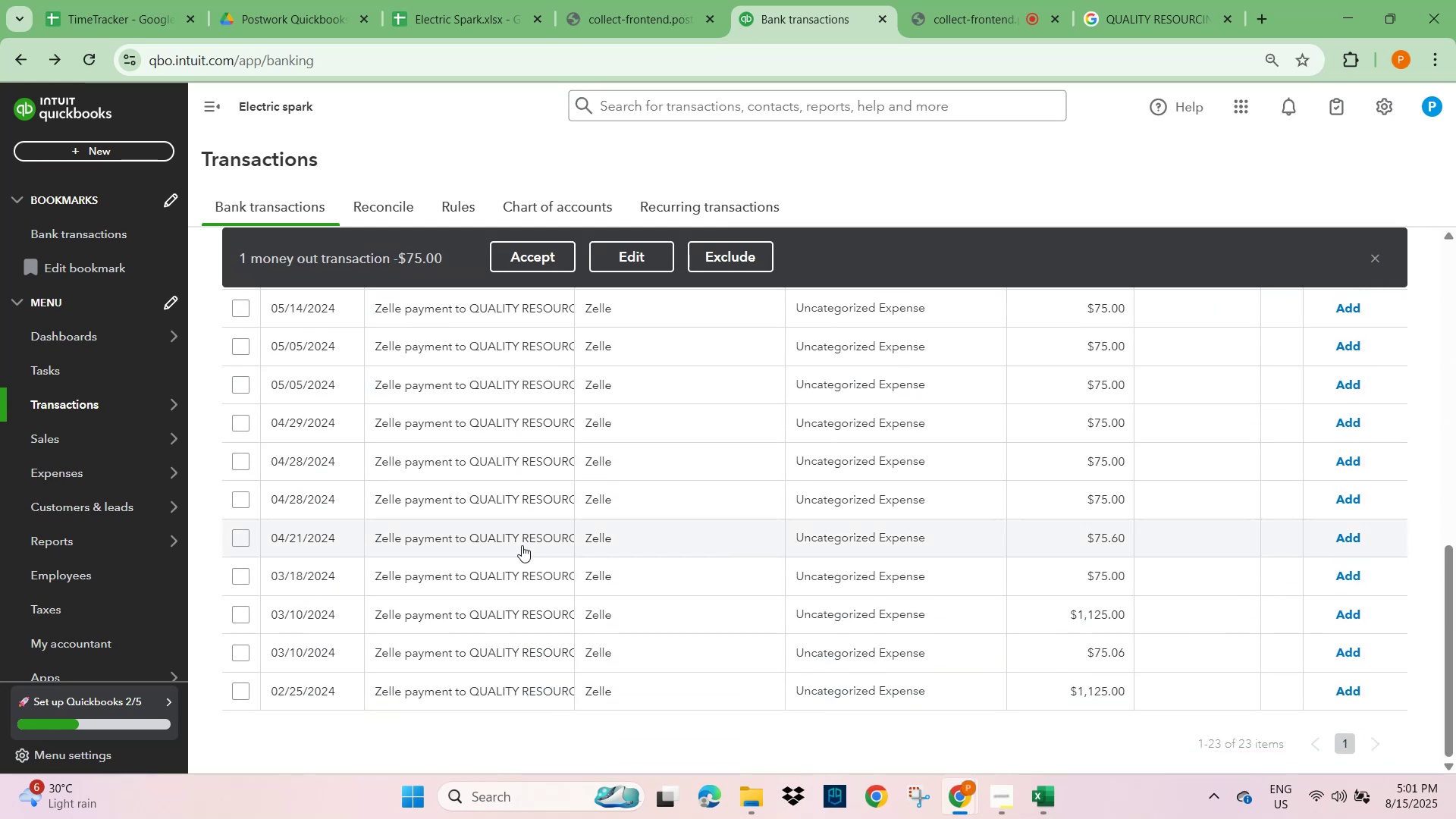 
scroll: coordinate [459, 543], scroll_direction: up, amount: 7.0
 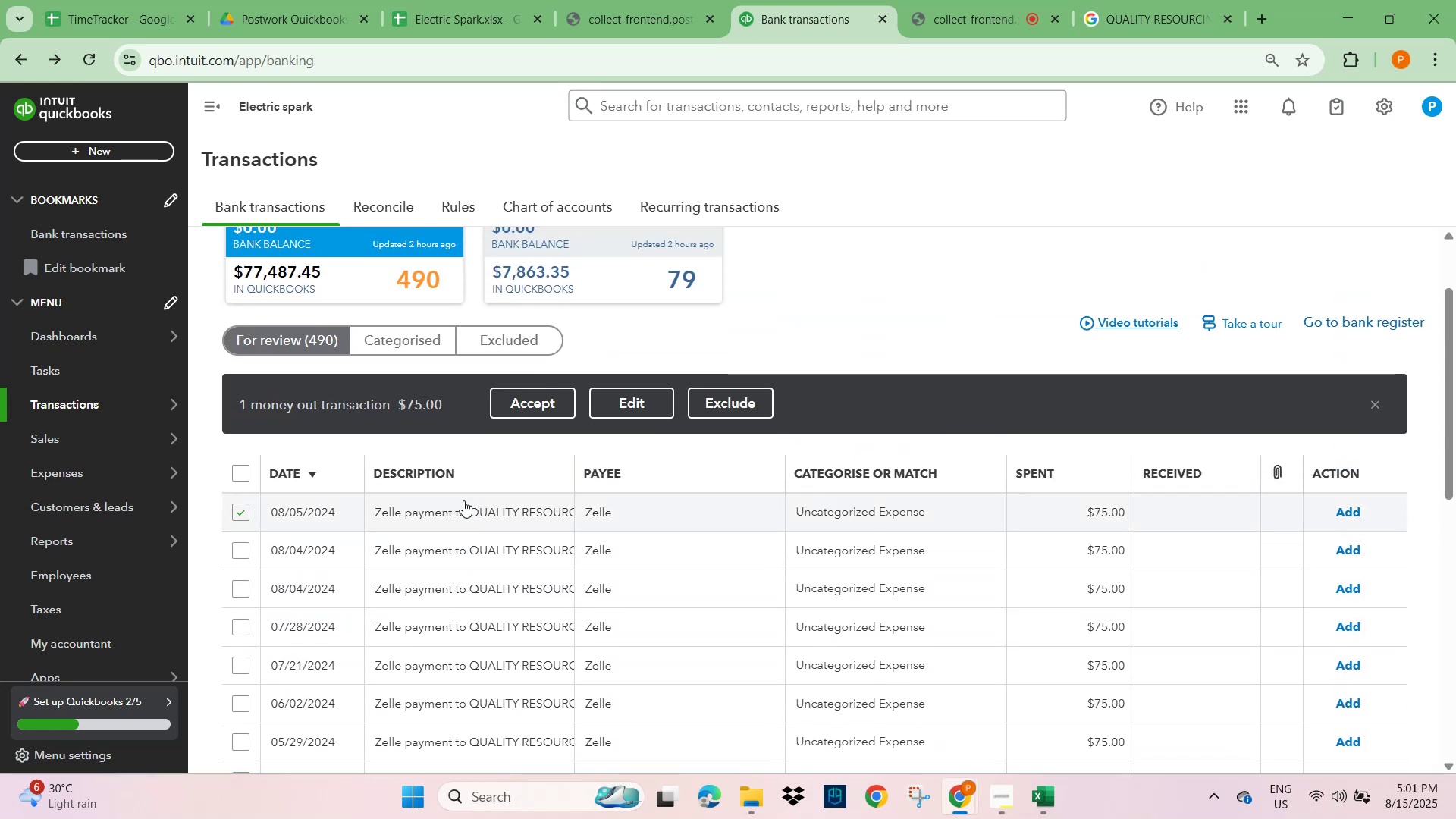 
left_click([460, 510])
 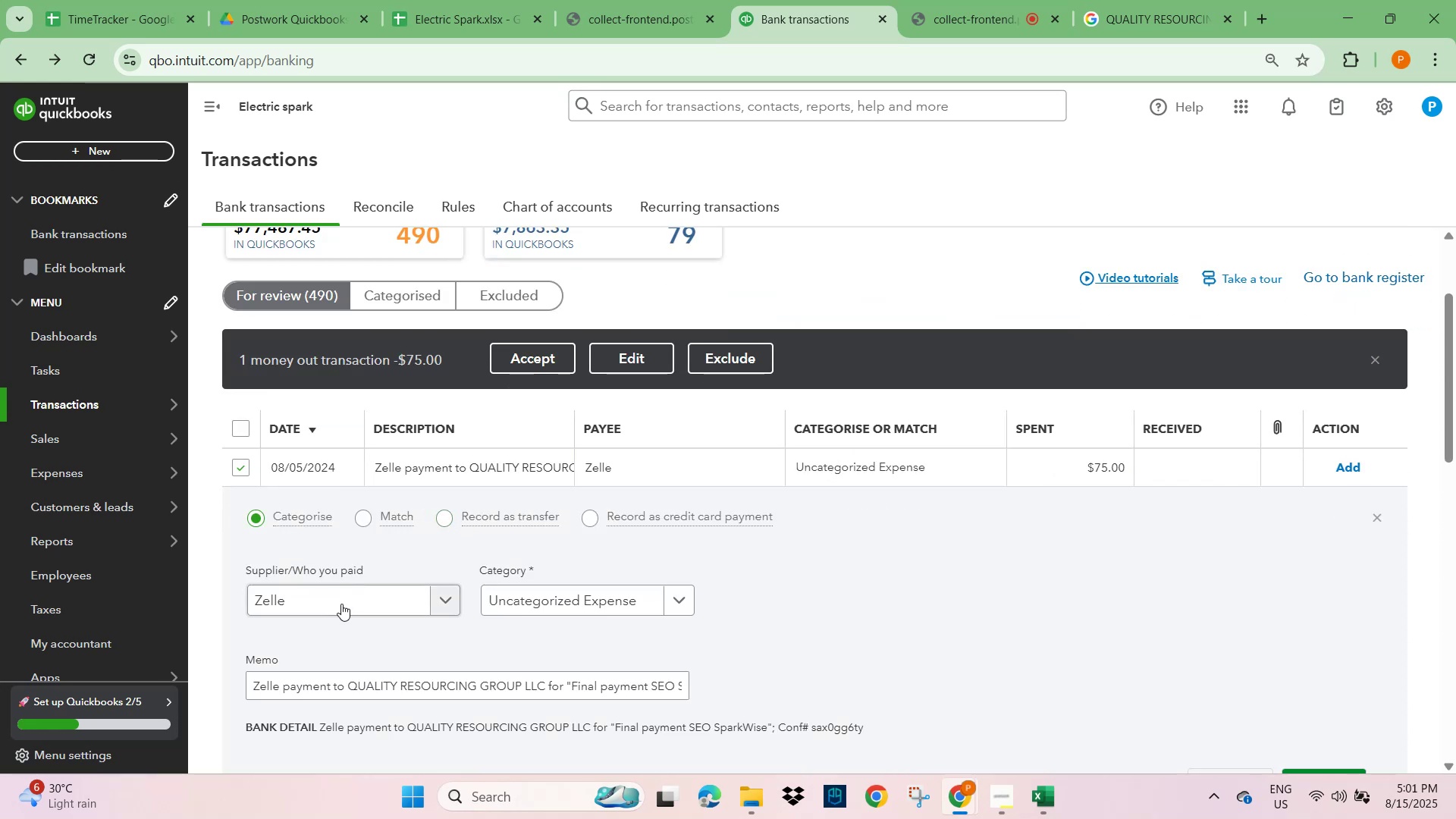 
left_click([320, 595])
 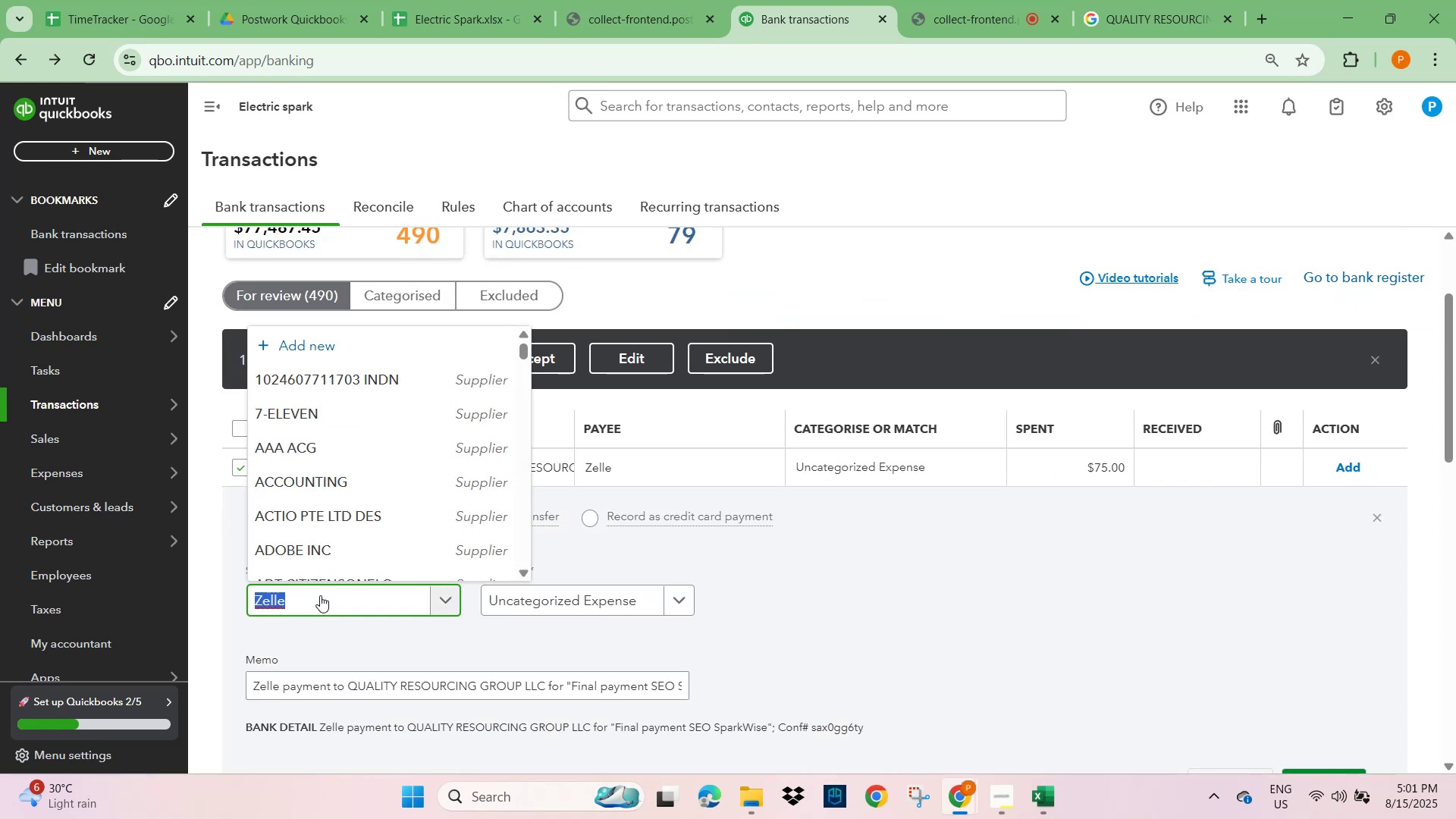 
key(Control+V)
 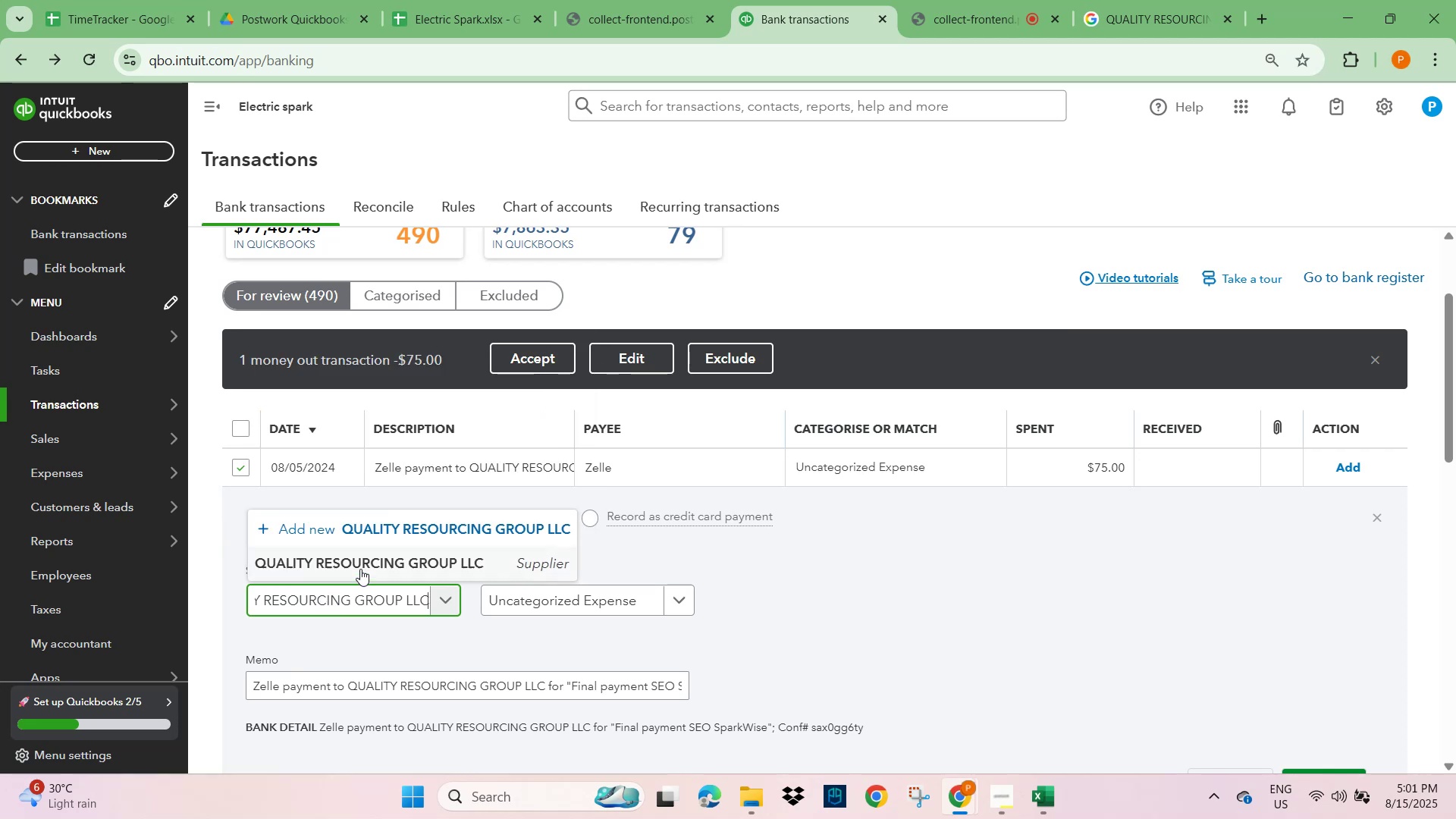 
left_click([402, 559])
 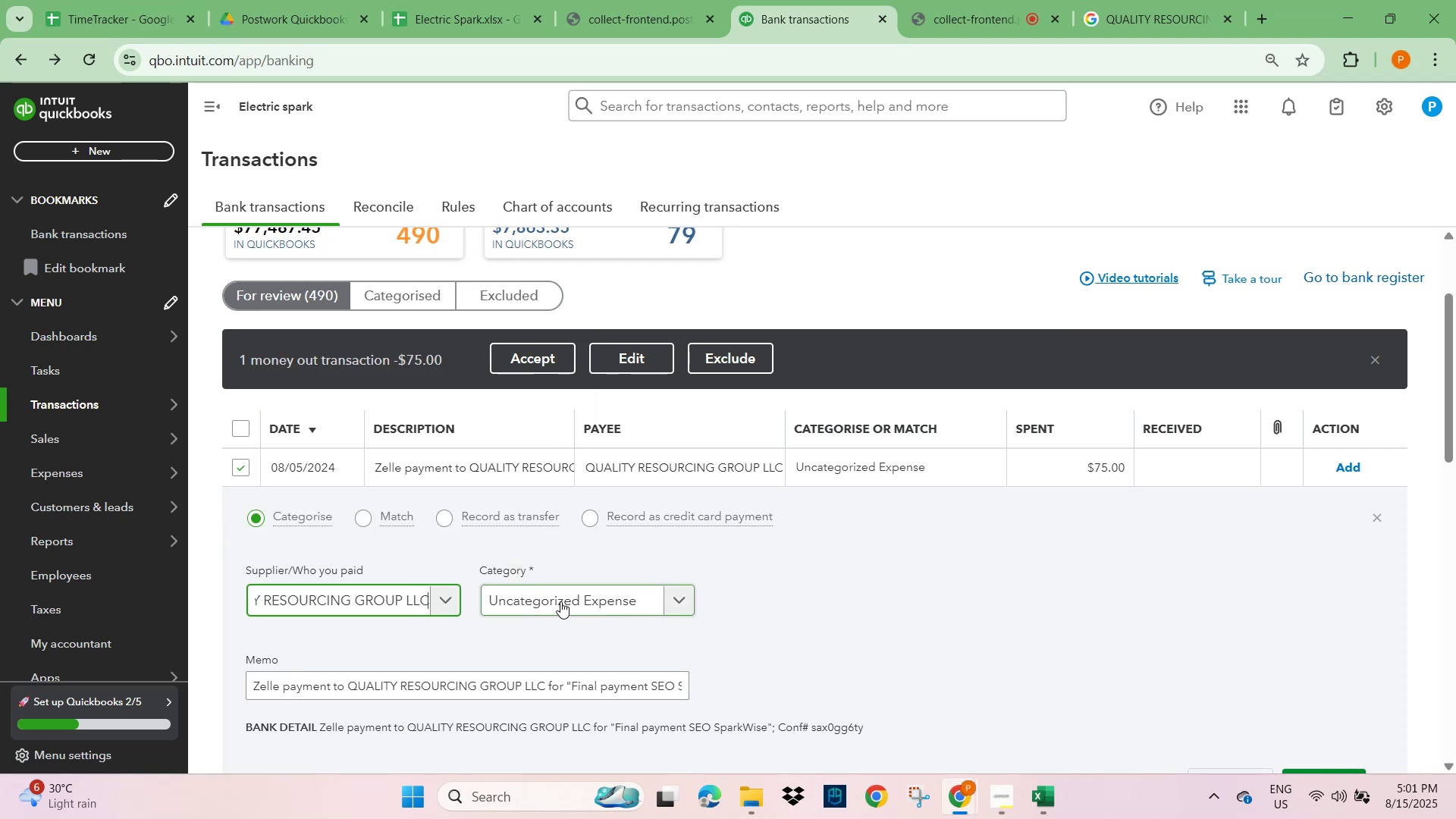 
left_click([560, 598])
 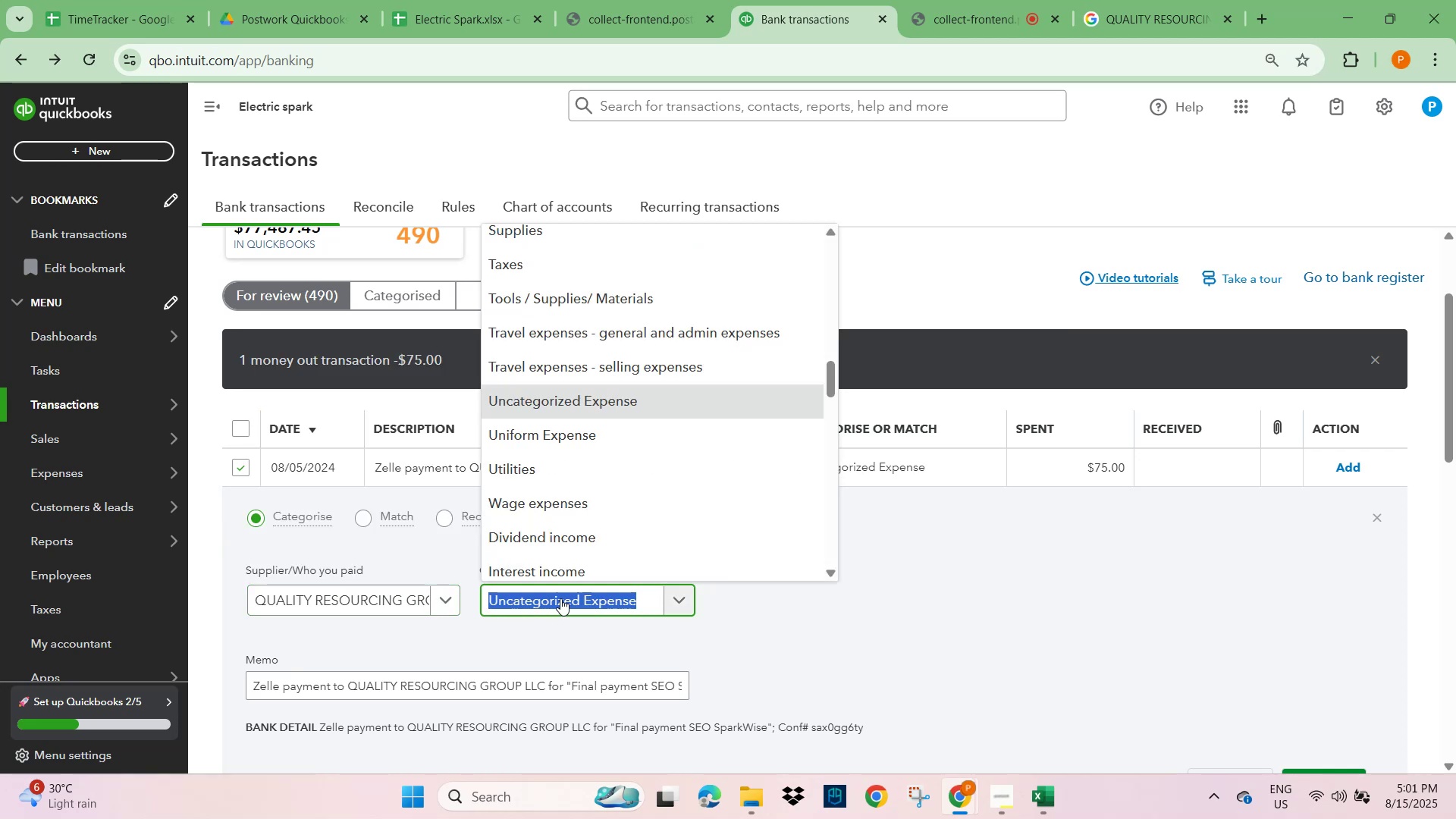 
type(market)
 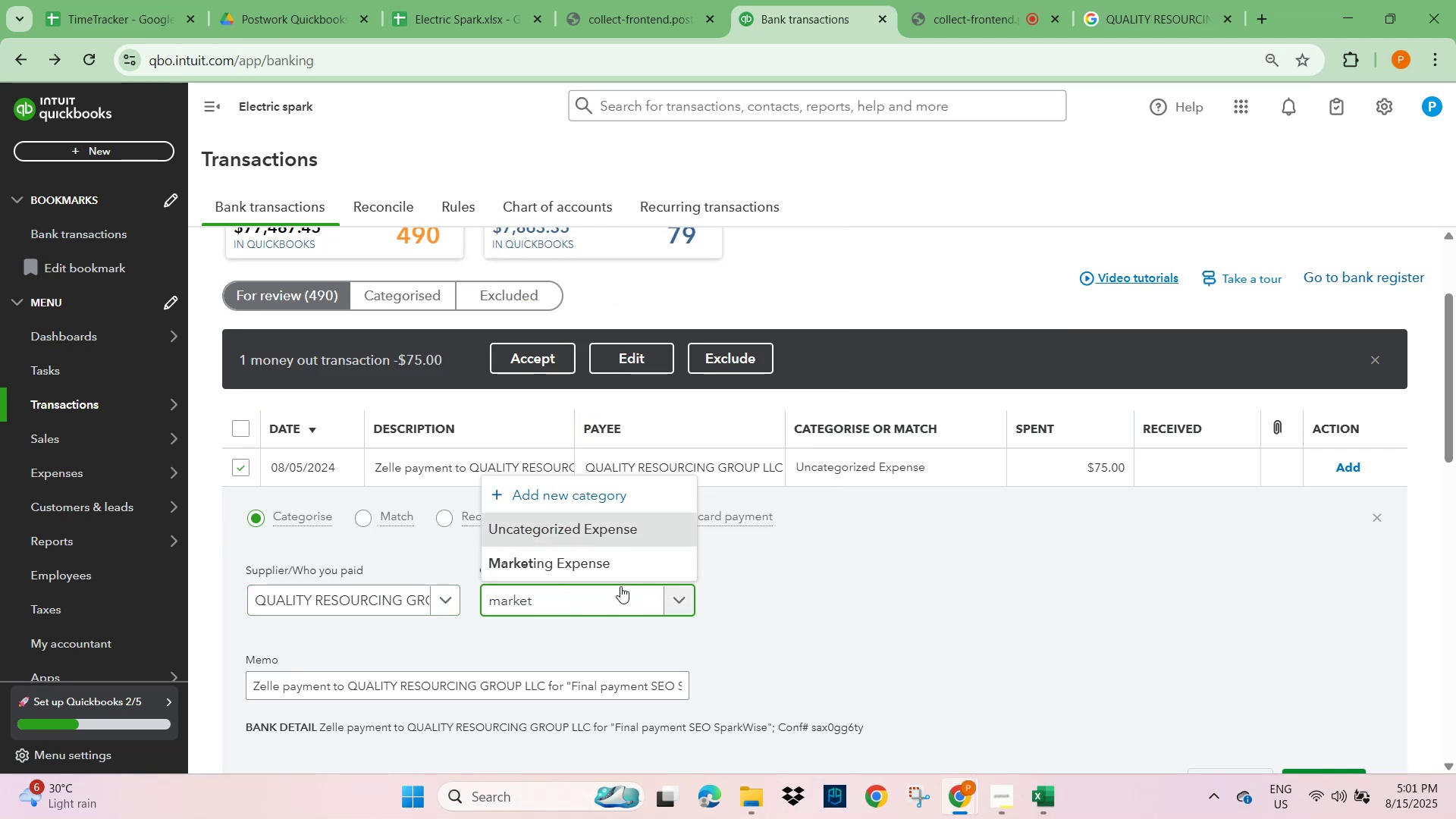 
left_click([631, 563])
 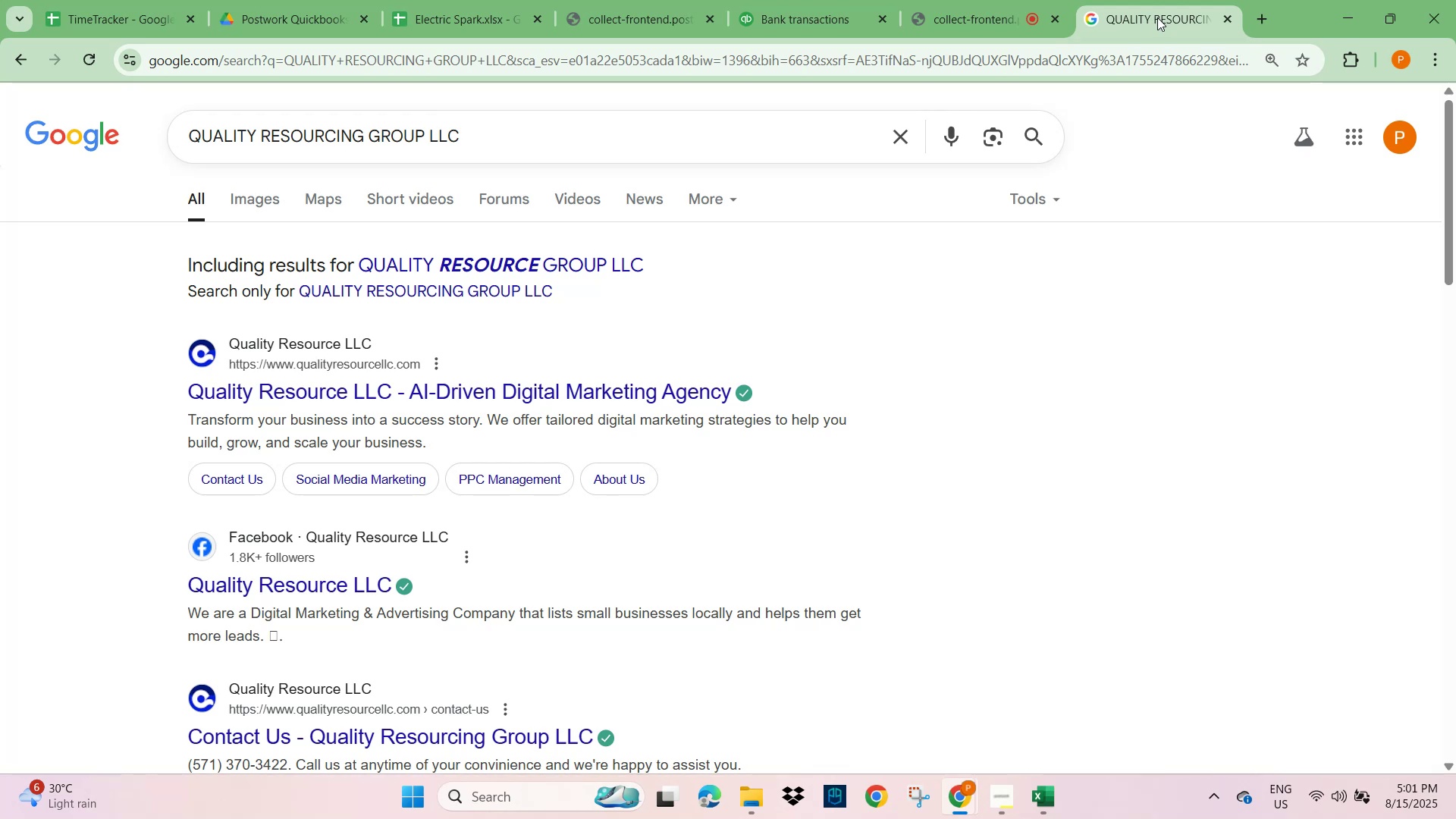 
wait(5.86)
 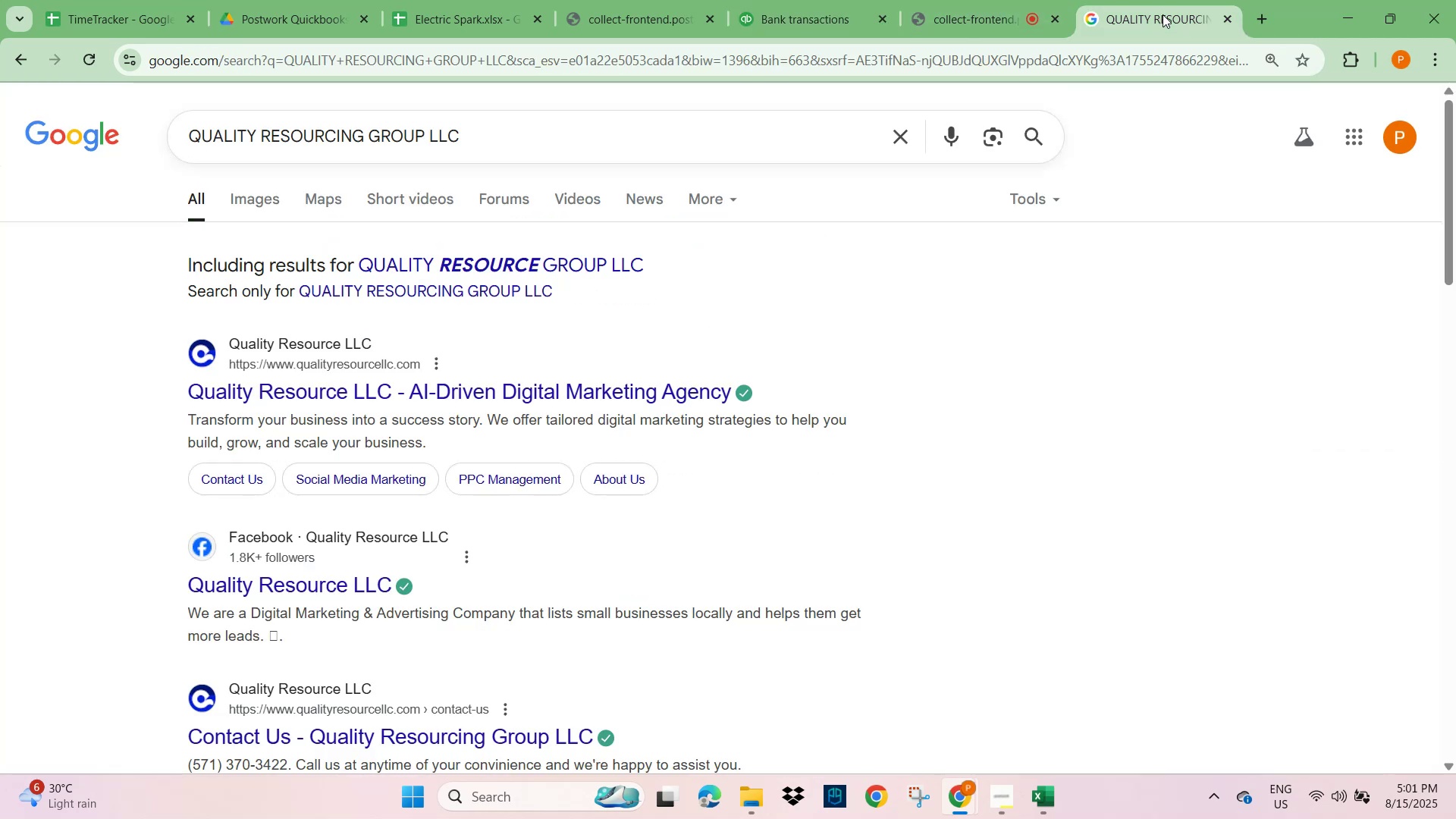 
left_click([818, 13])
 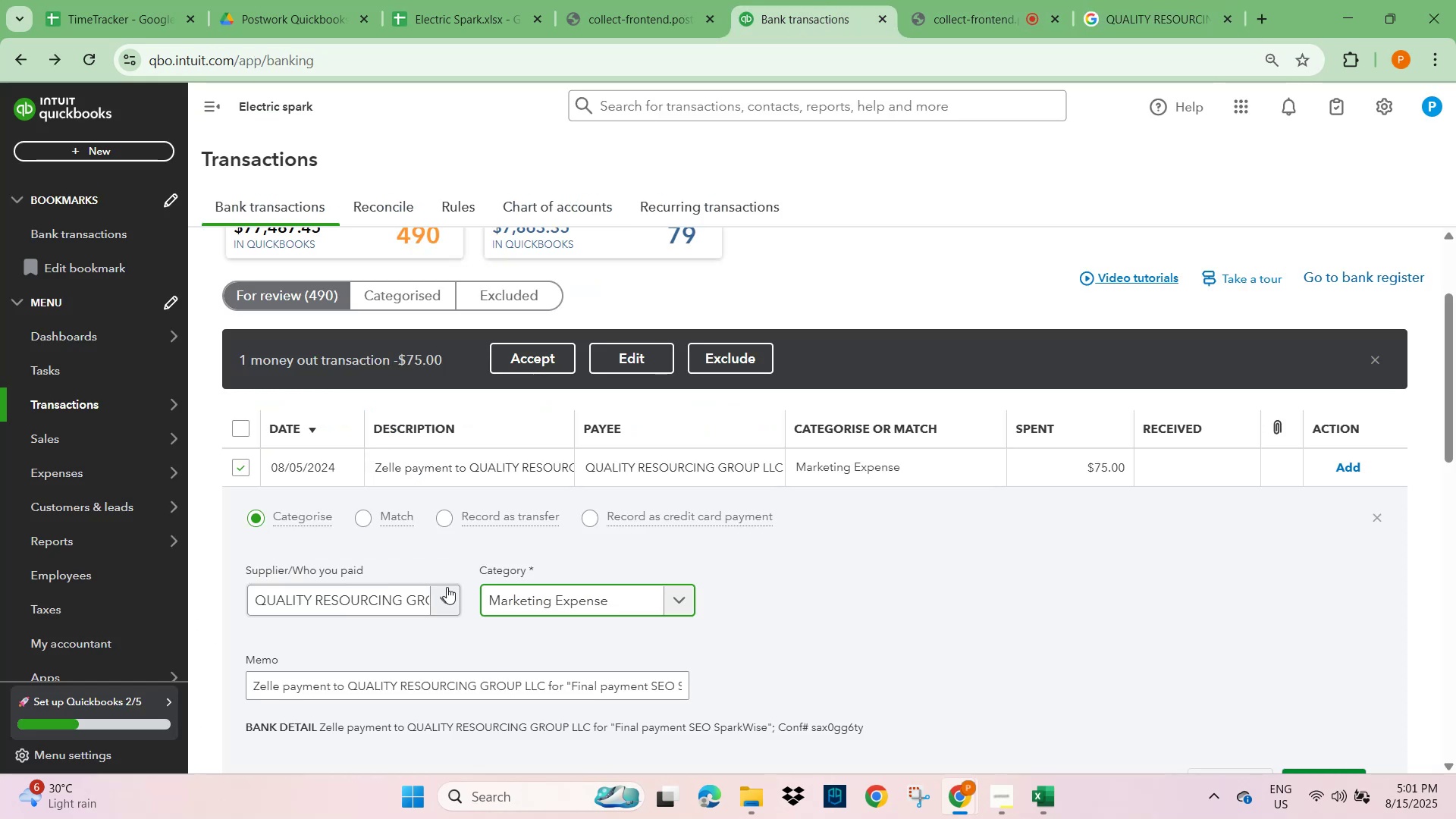 
scroll: coordinate [403, 615], scroll_direction: down, amount: 2.0
 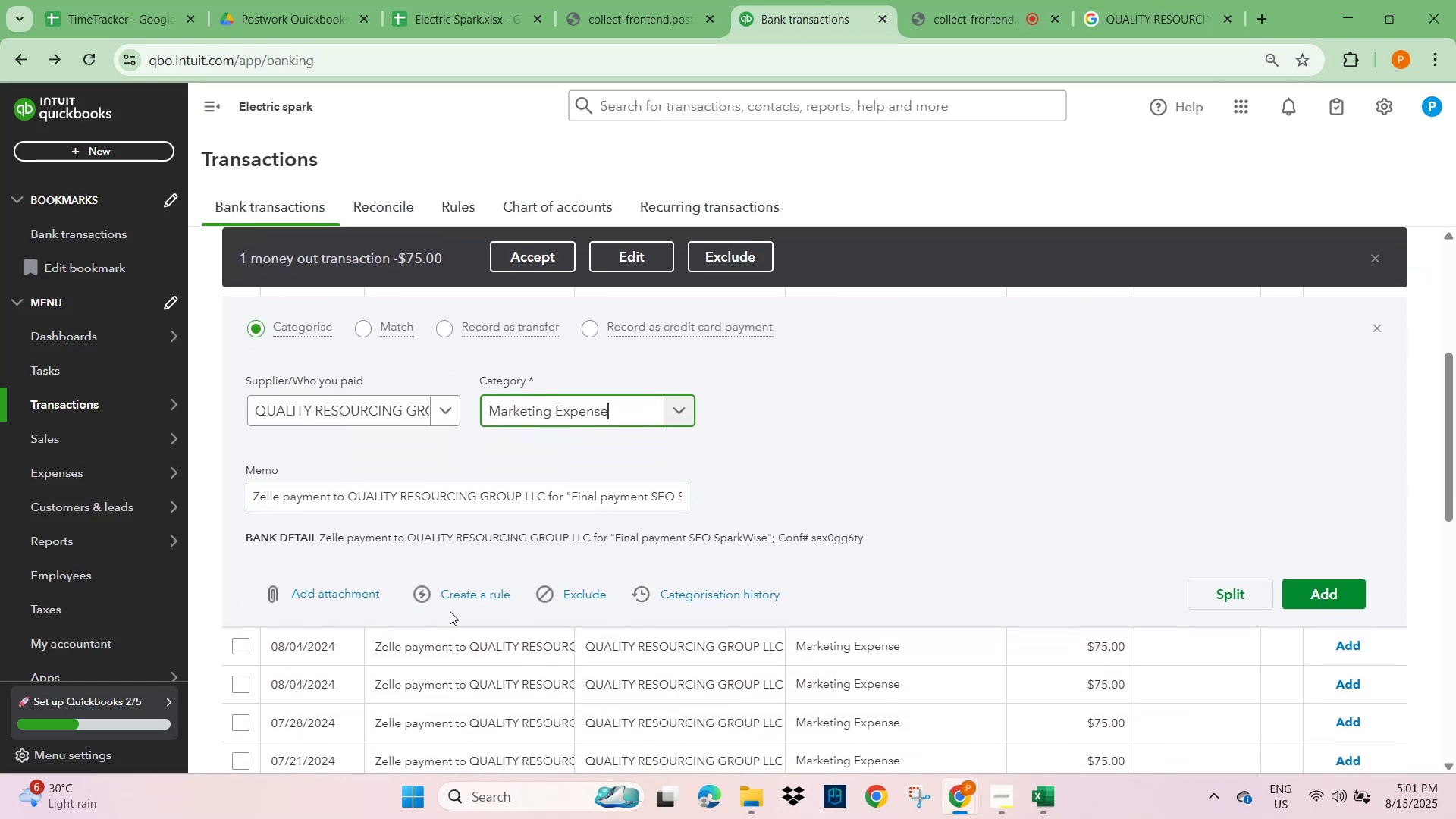 
left_click([463, 599])
 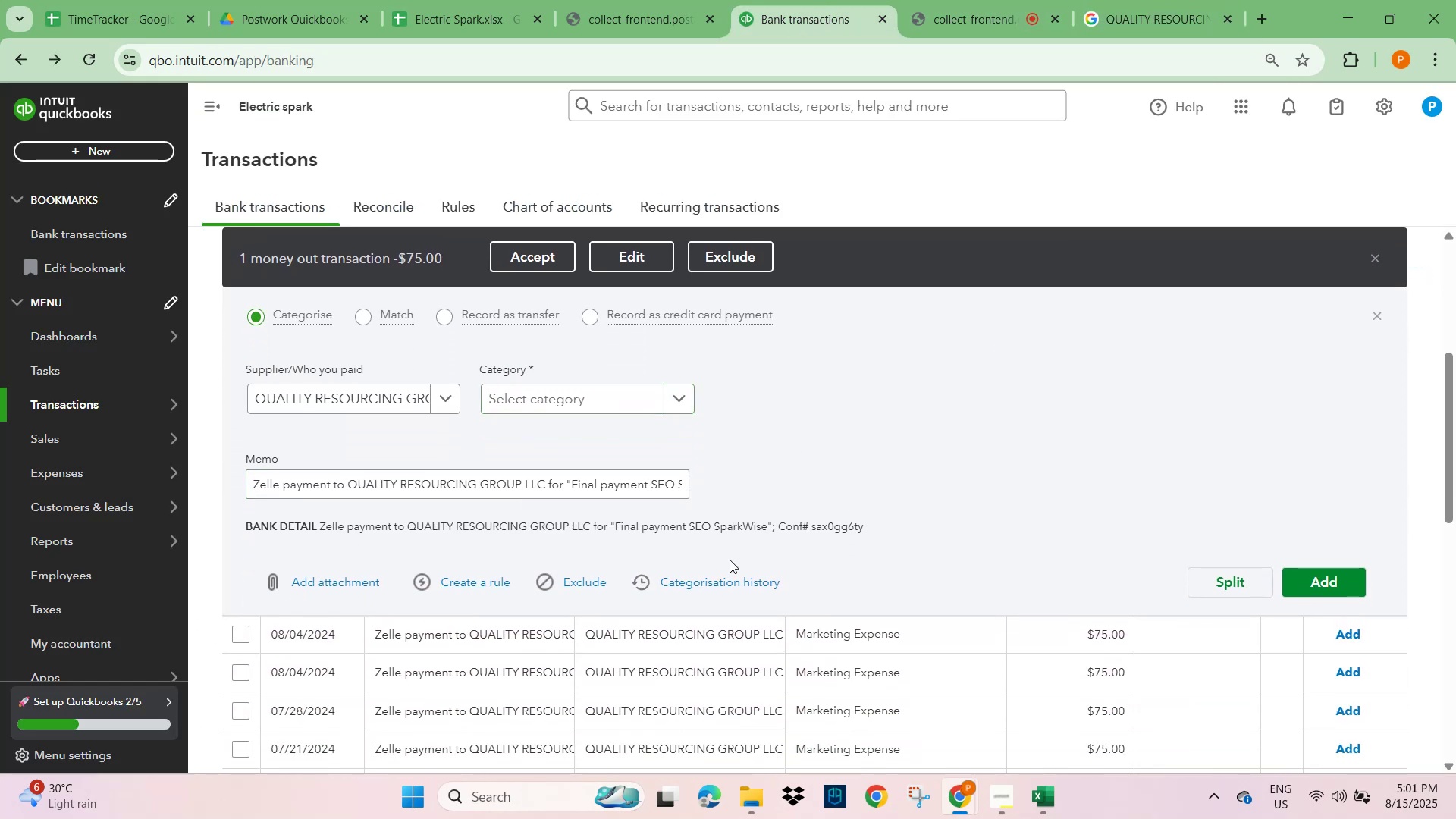 
mouse_move([579, 583])
 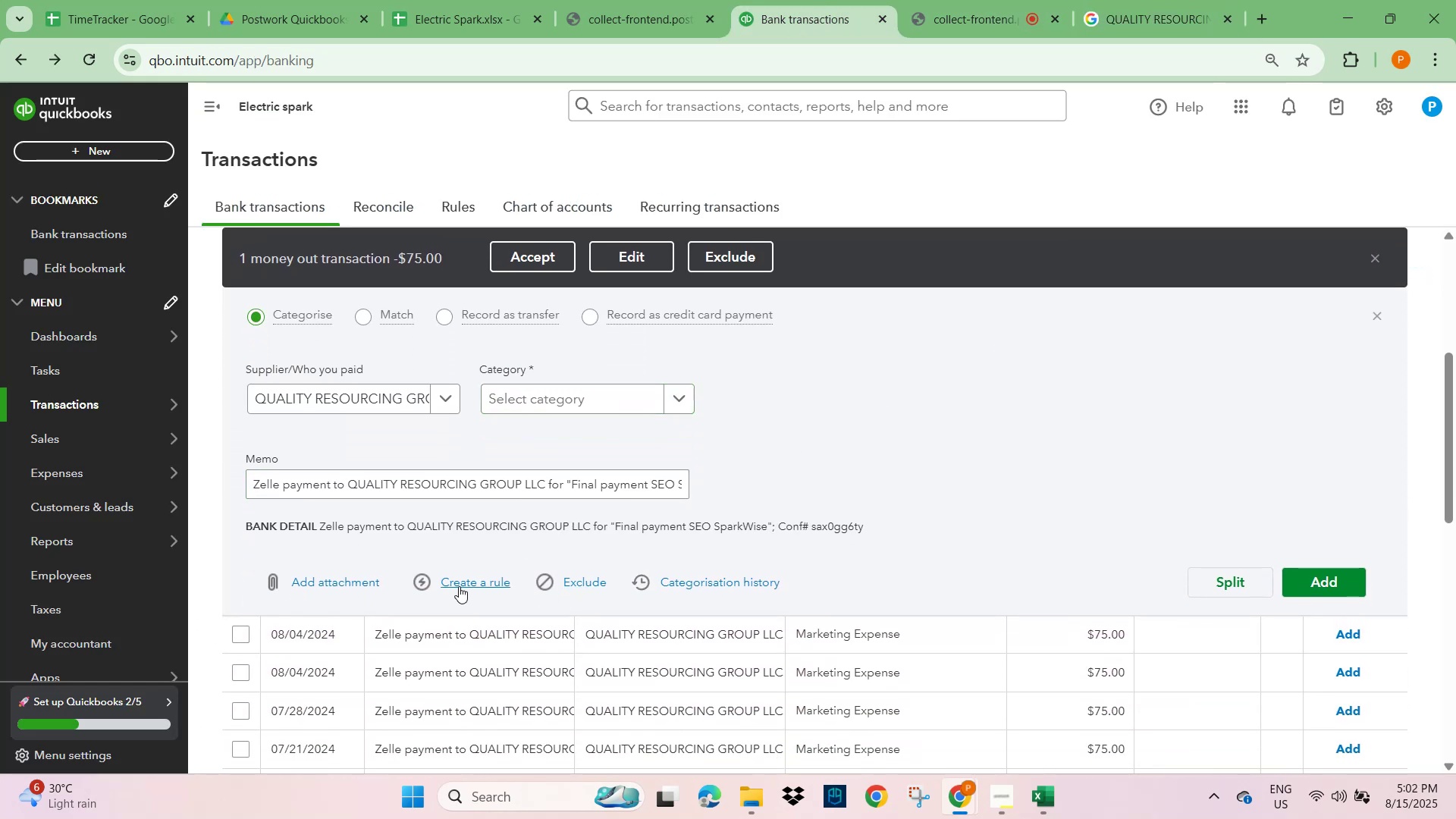 
left_click([458, 583])
 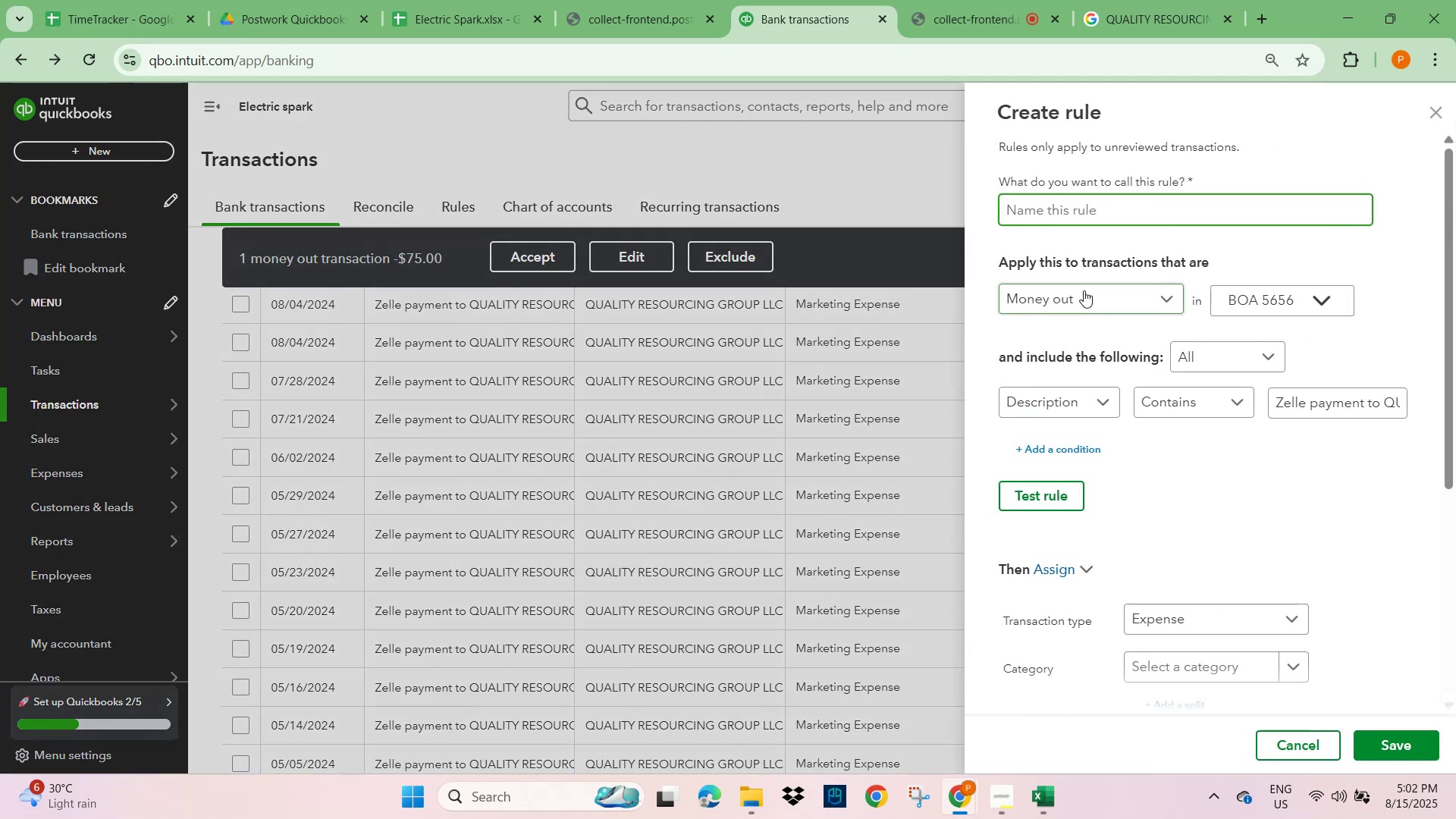 
left_click([1084, 207])
 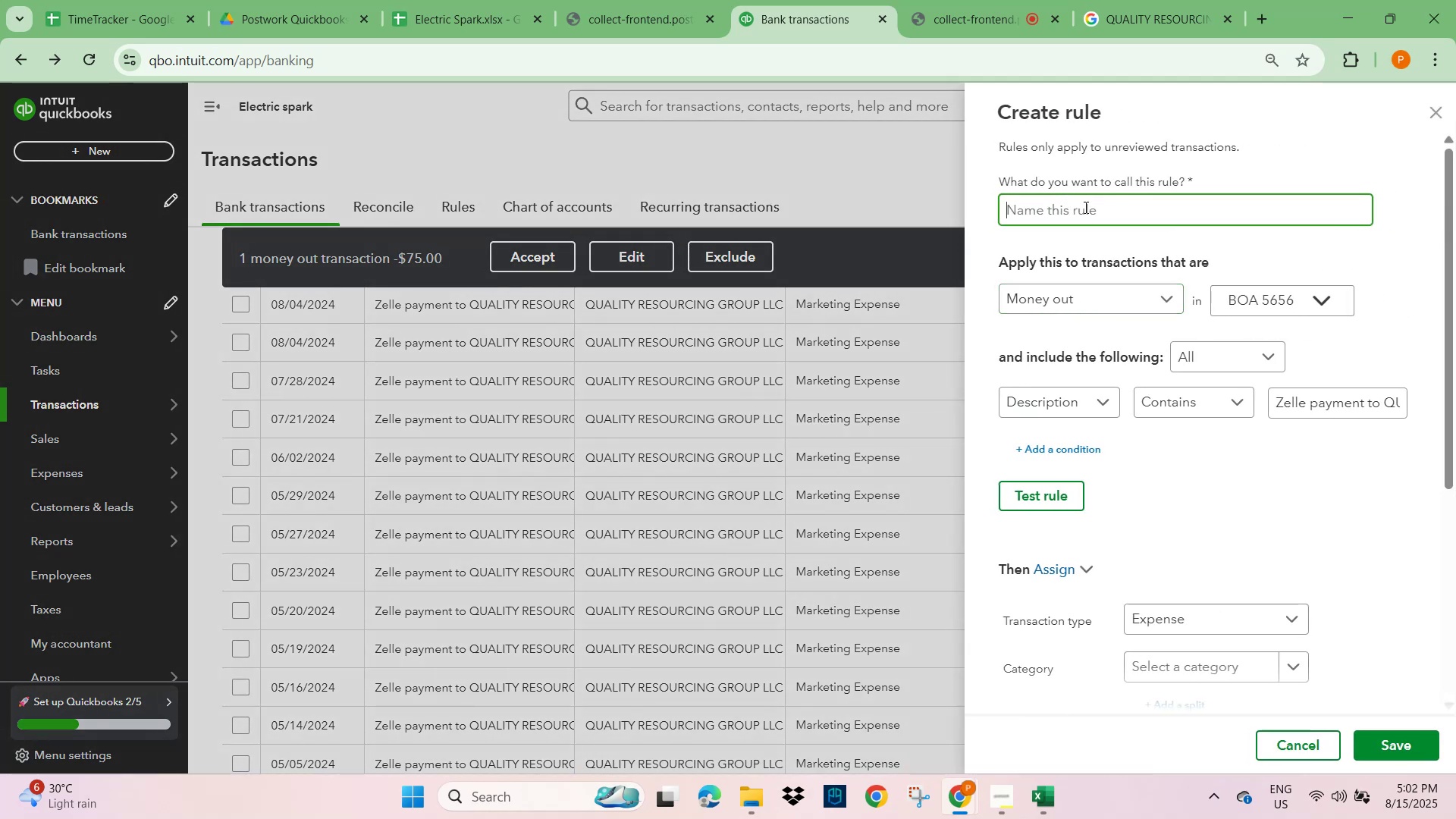 
key(Control+V)
 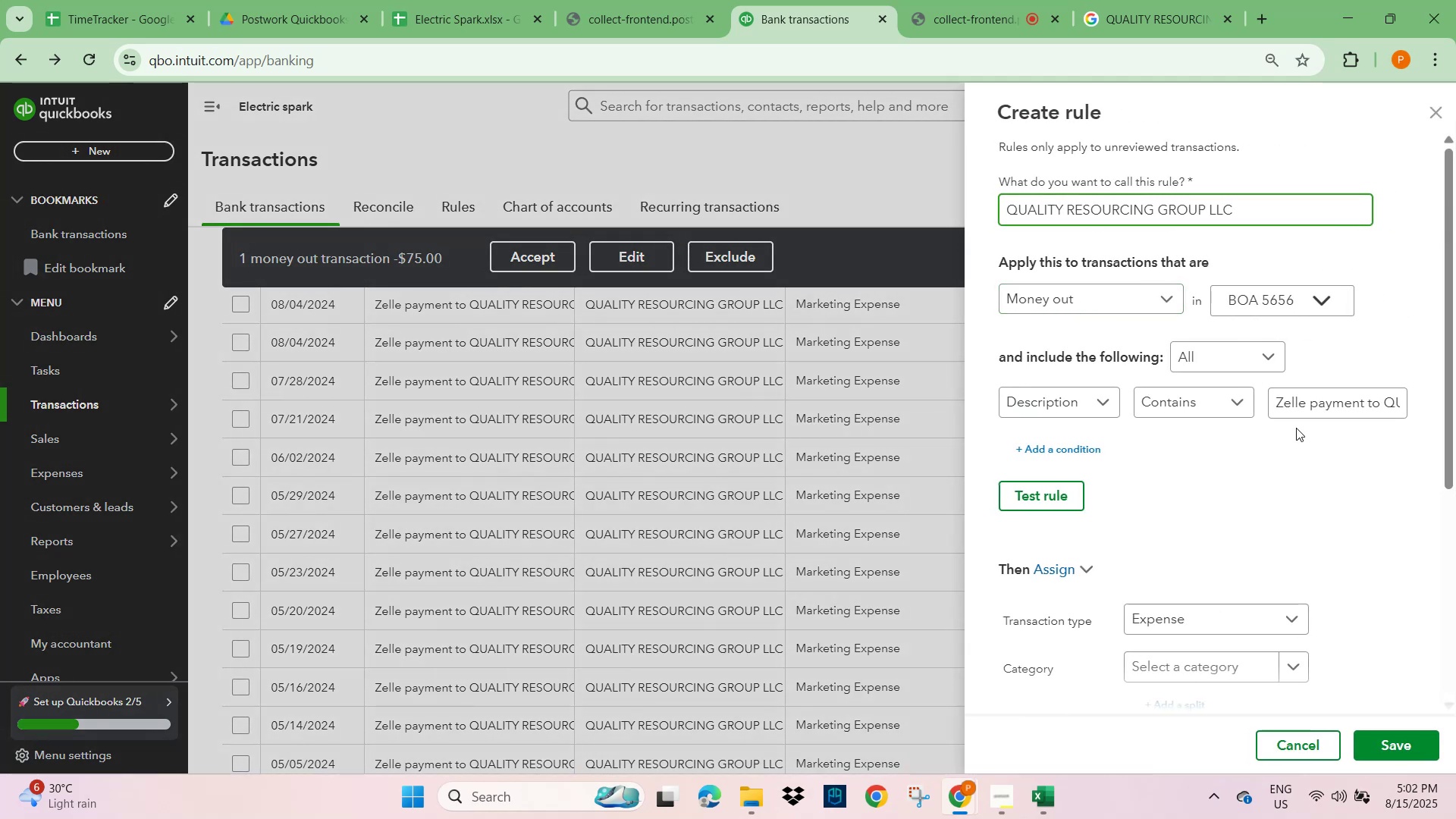 
left_click([1310, 406])
 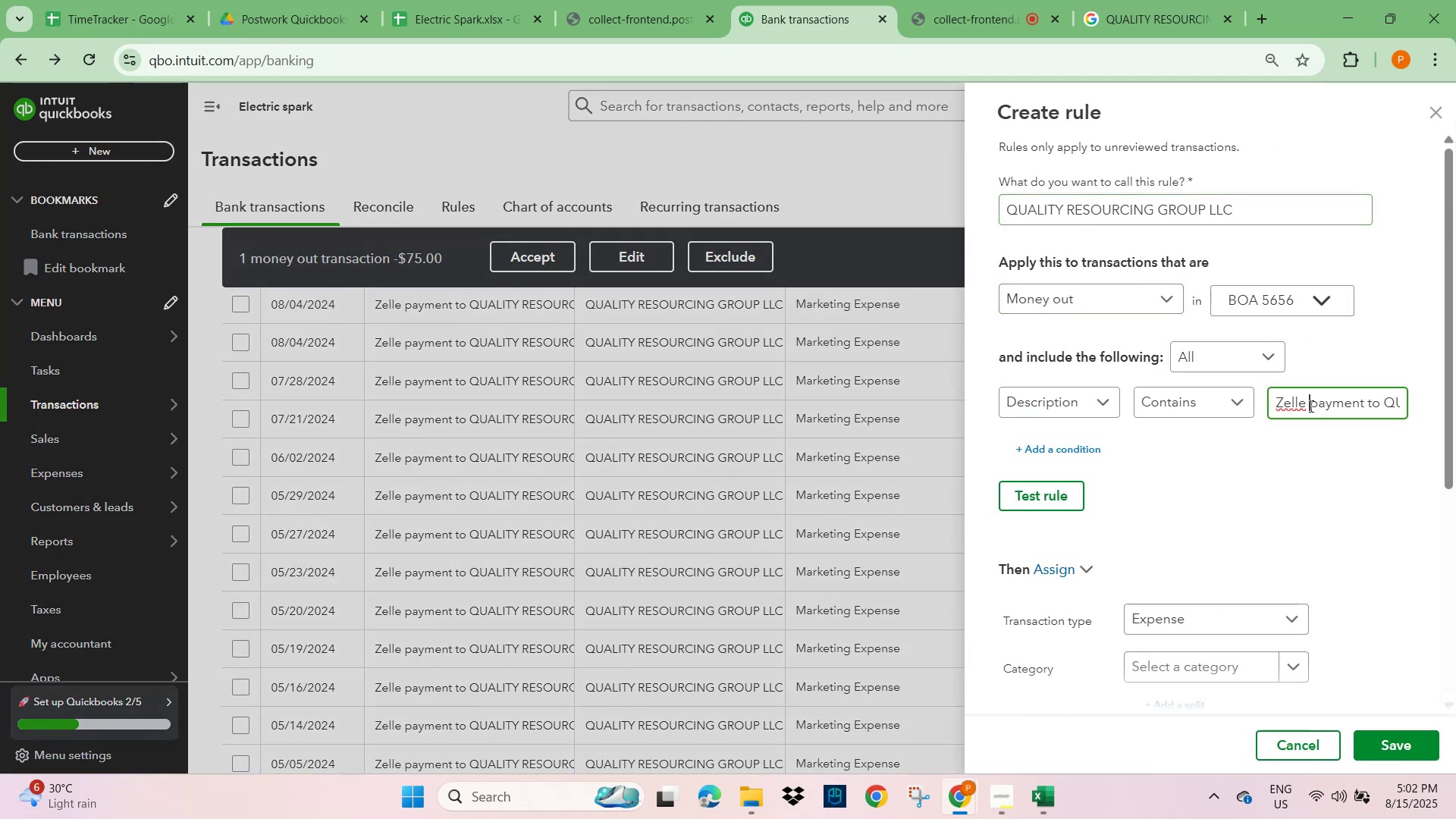 
key(Control+A)
 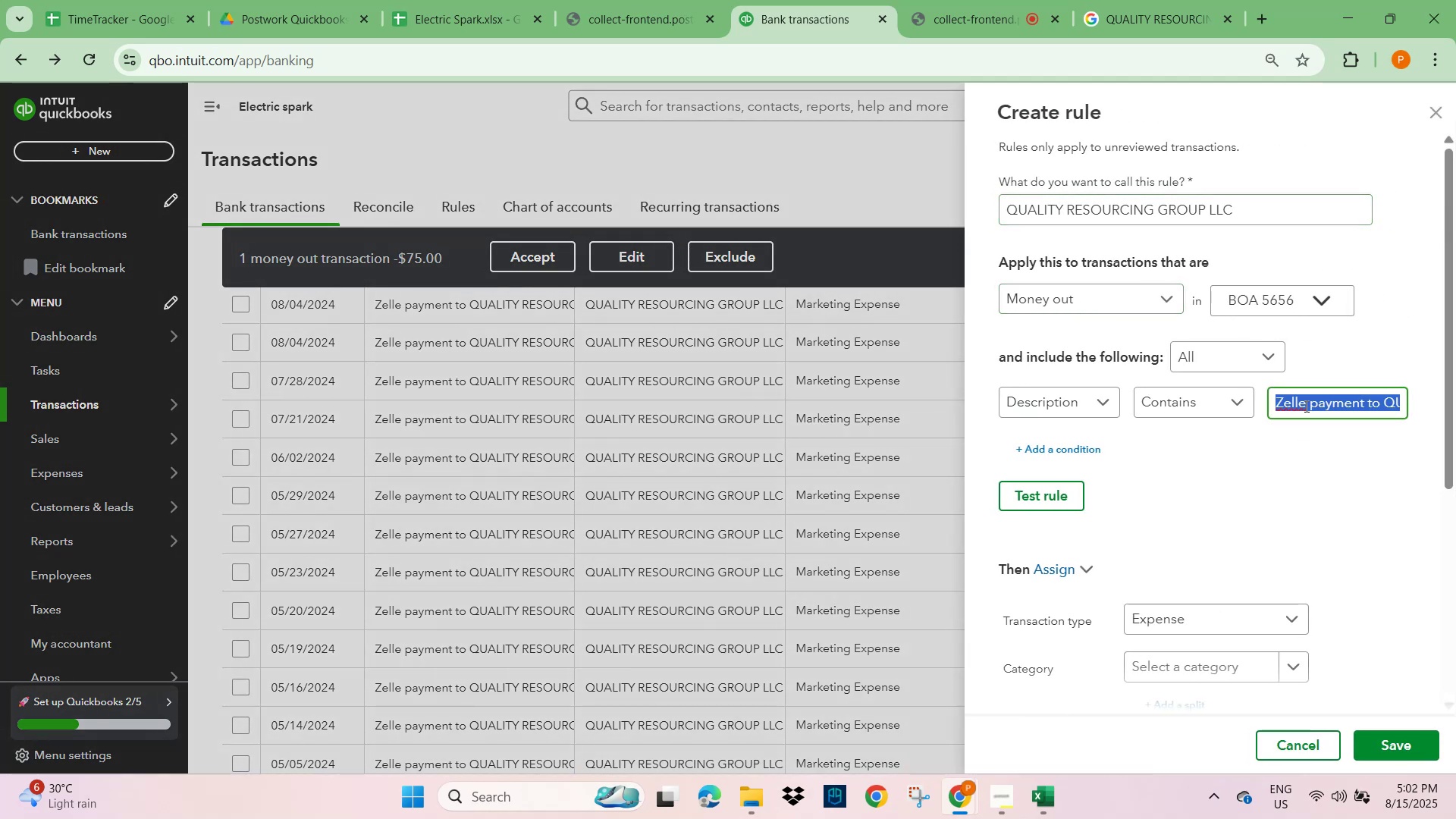 
key(Control+V)
 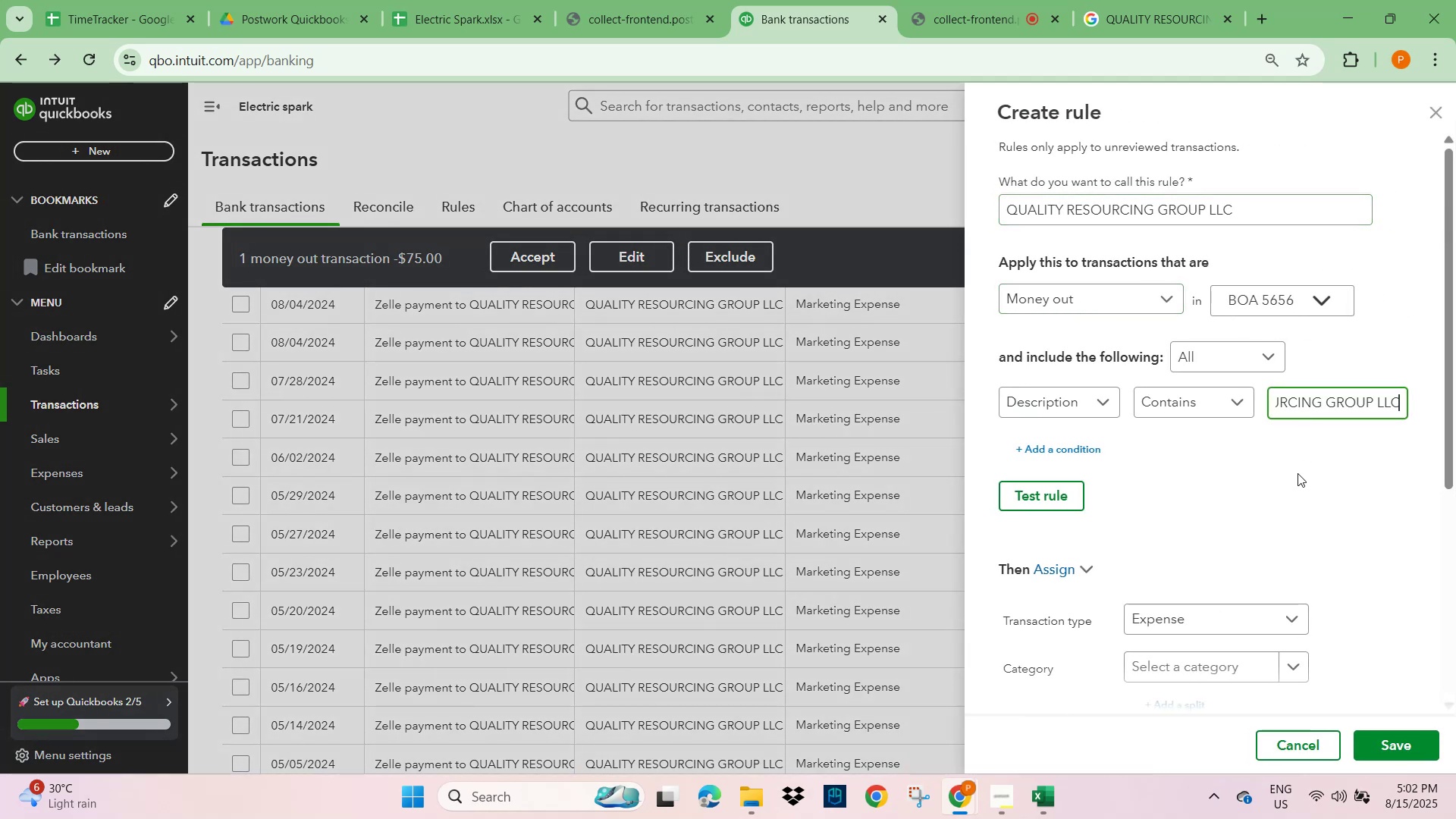 
left_click([1297, 498])
 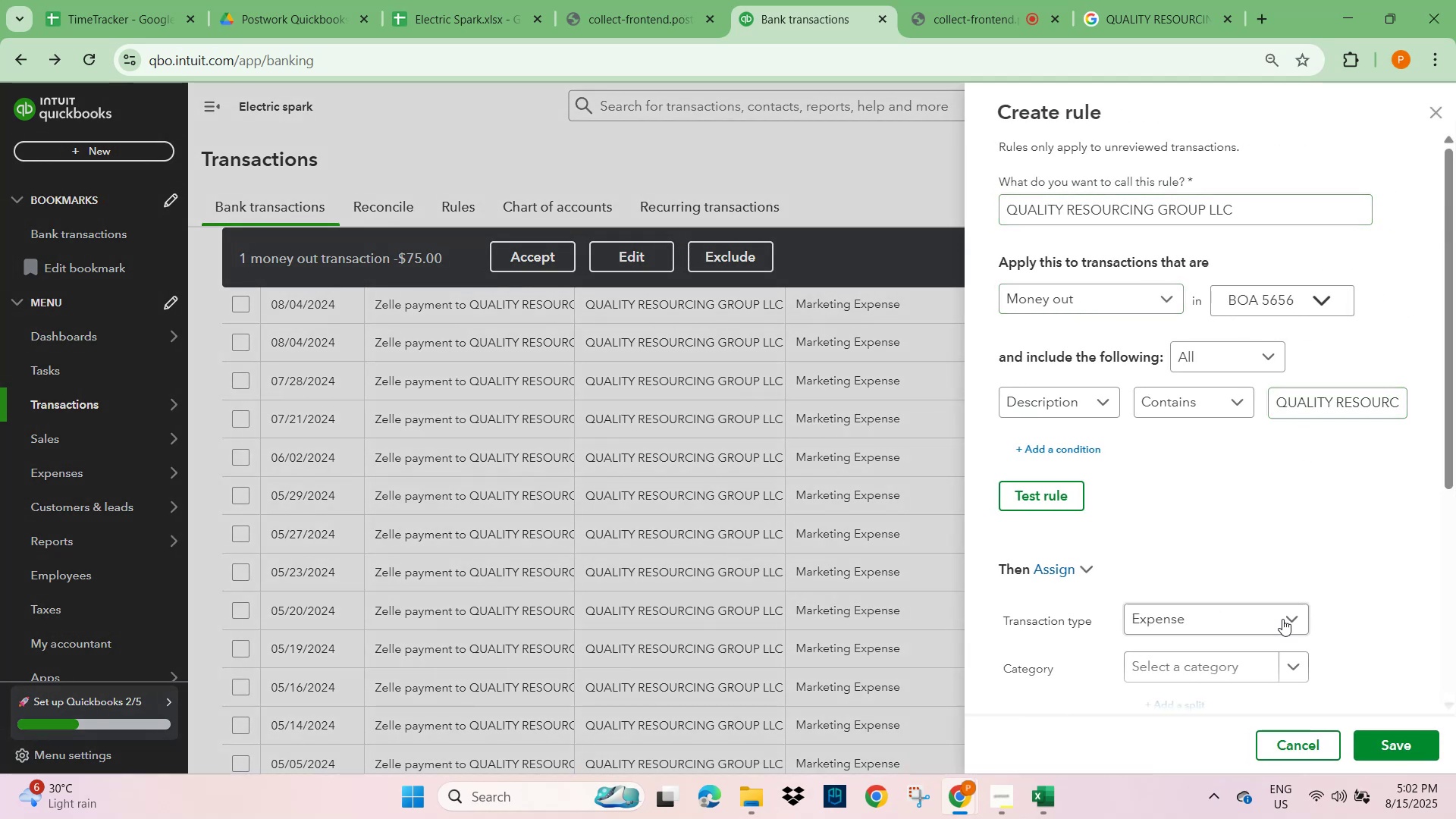 
scroll: coordinate [1257, 666], scroll_direction: down, amount: 2.0
 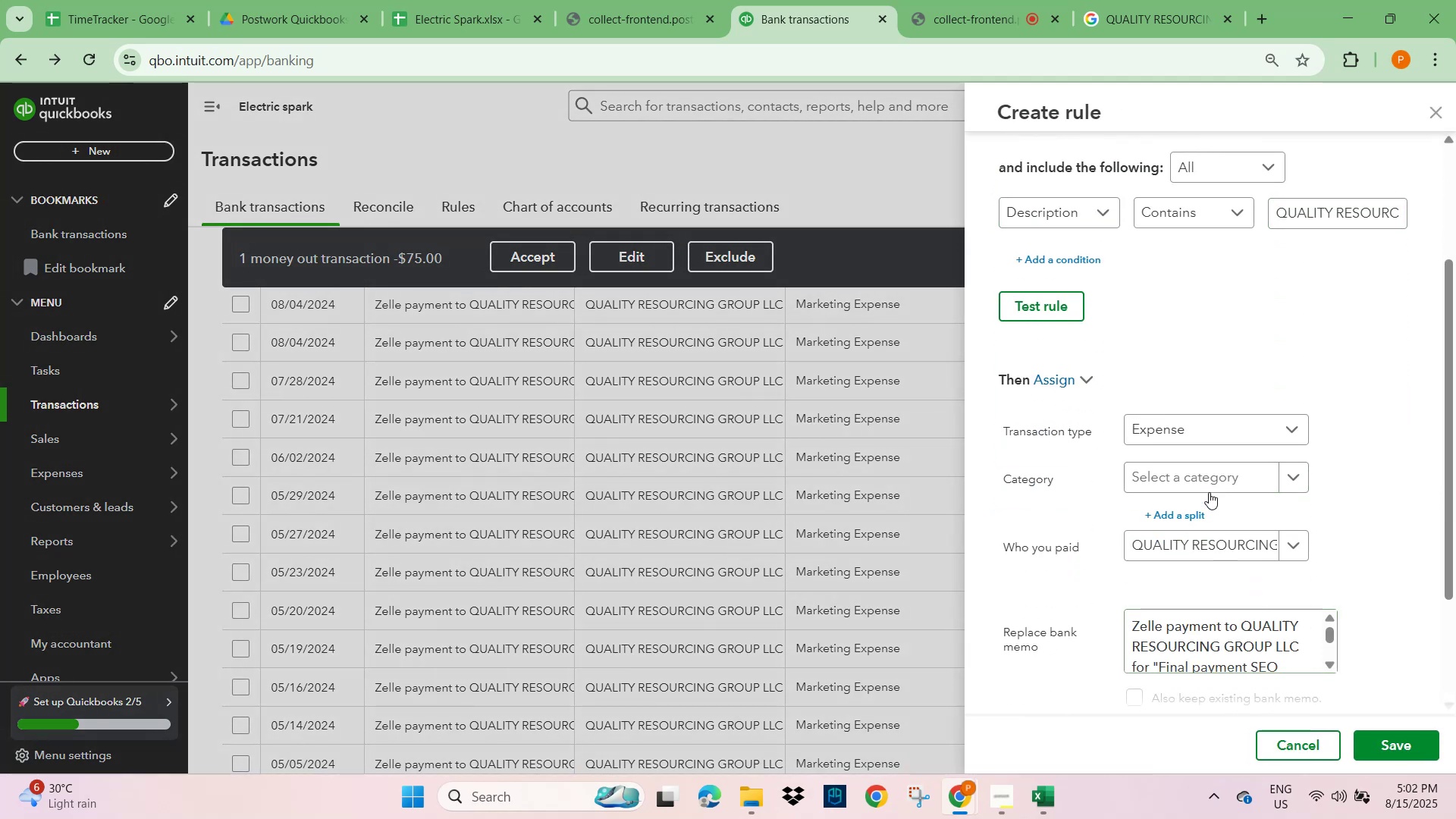 
left_click([1207, 482])
 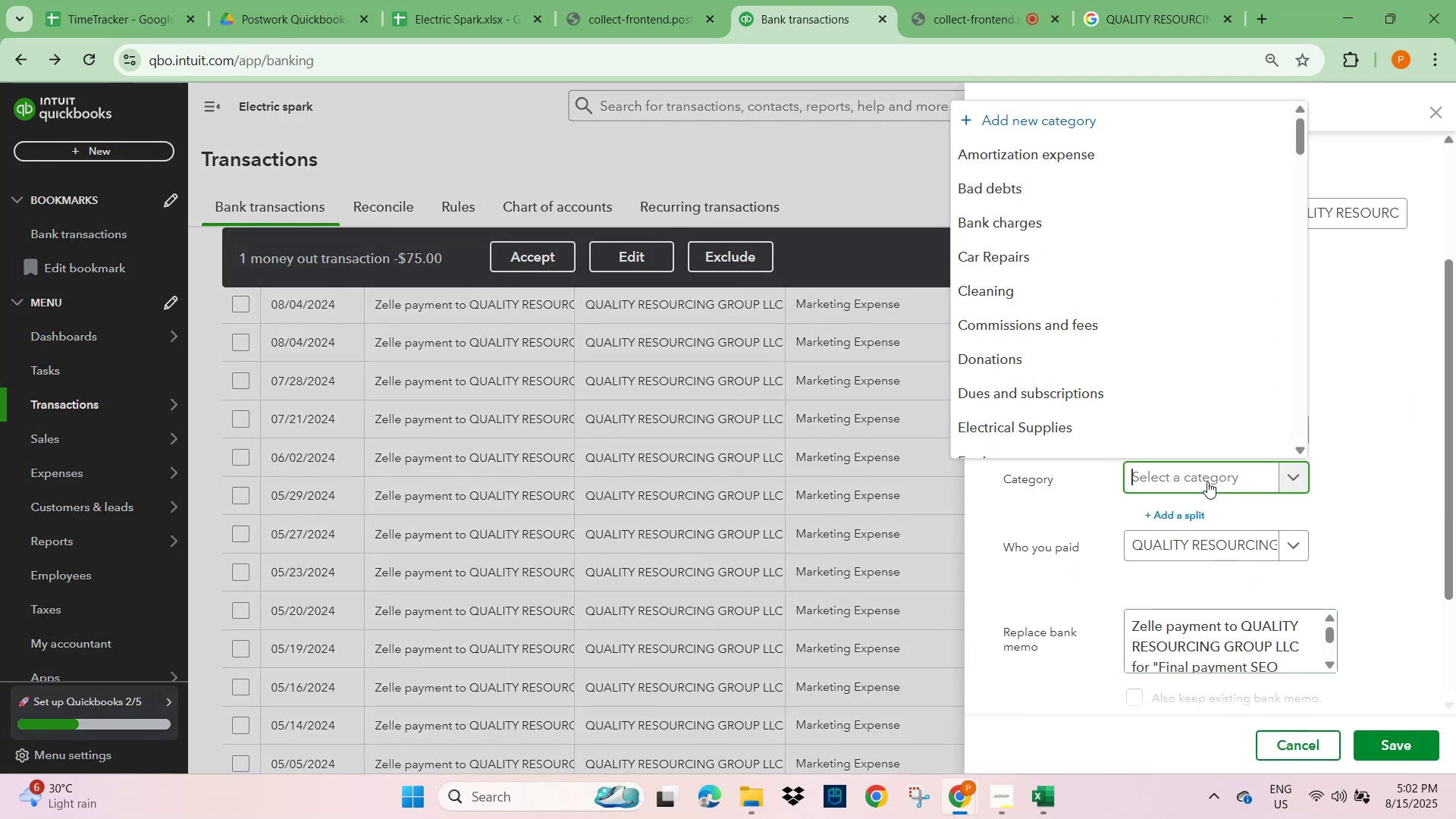 
type(marketo)
key(Backspace)
 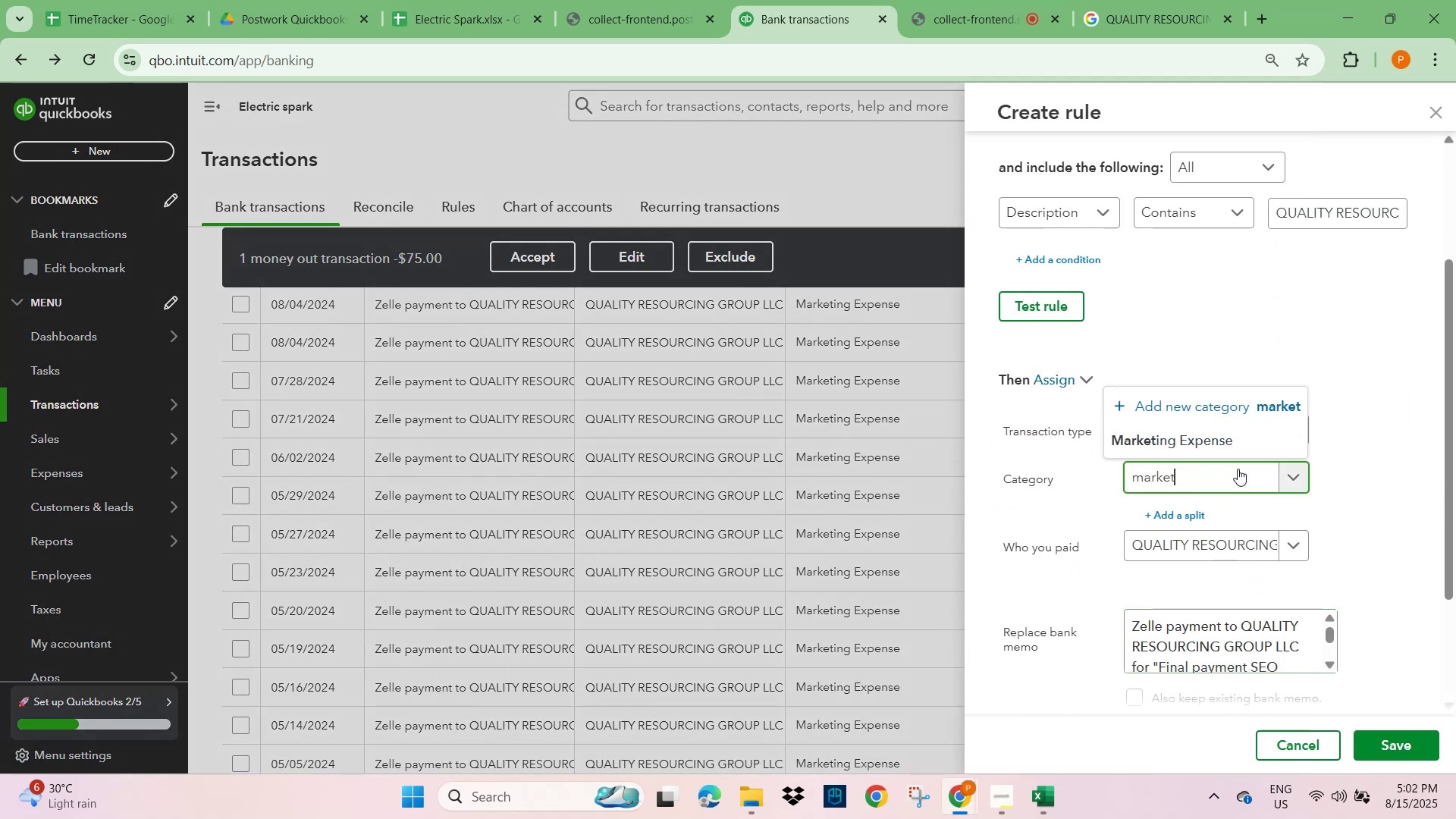 
left_click([1238, 444])
 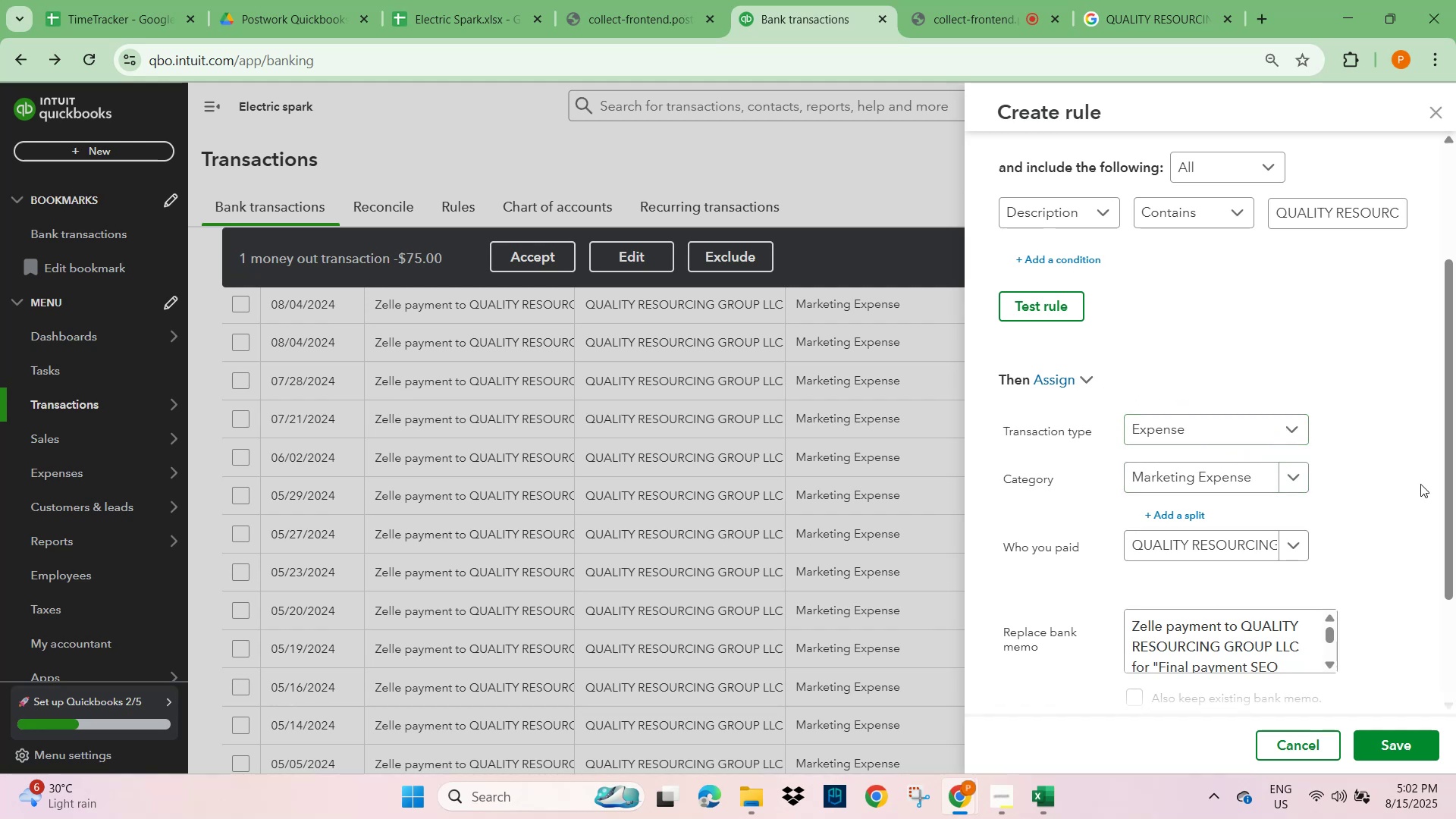 
left_click([1420, 488])
 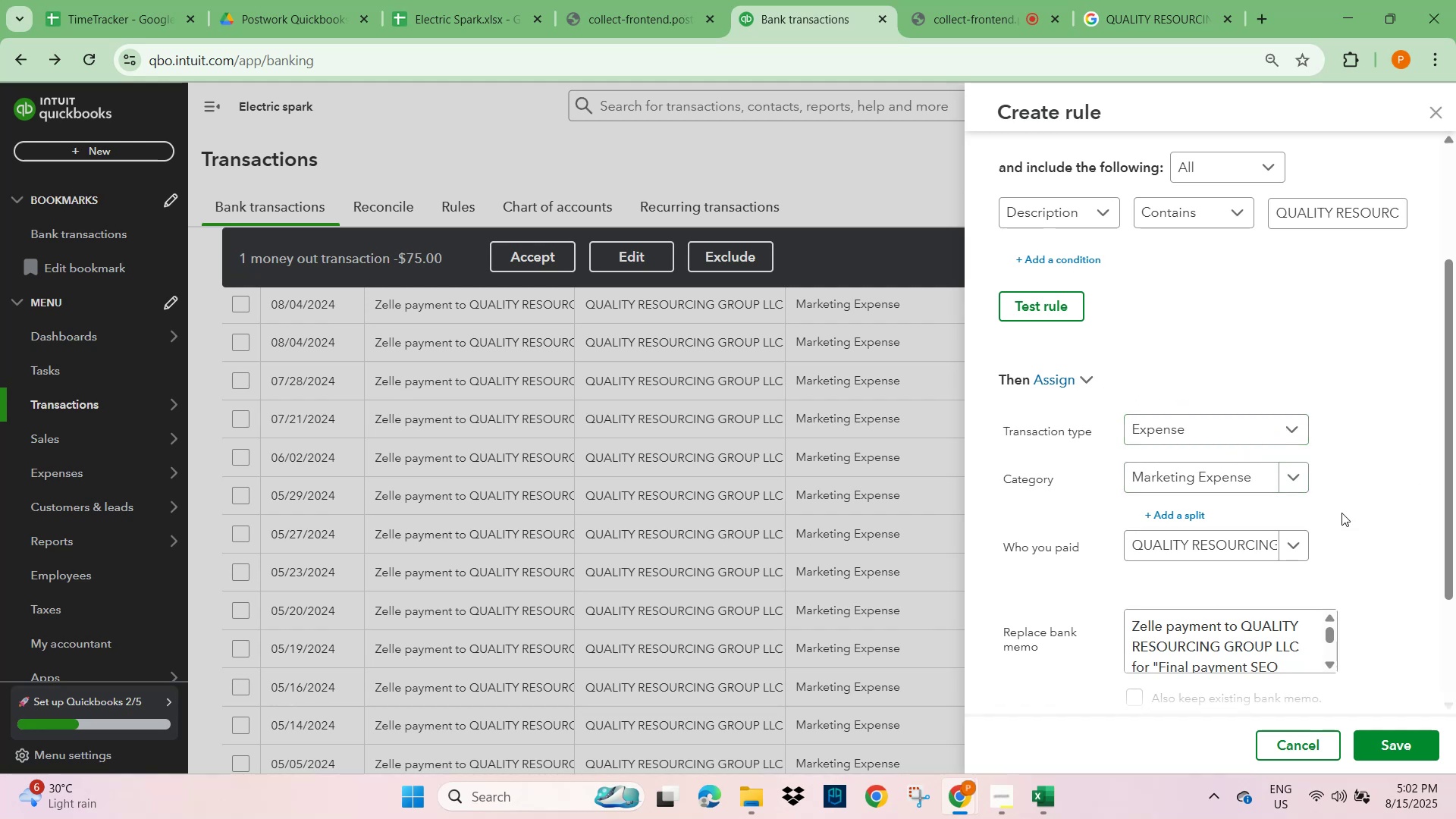 
scroll: coordinate [1310, 558], scroll_direction: down, amount: 2.0
 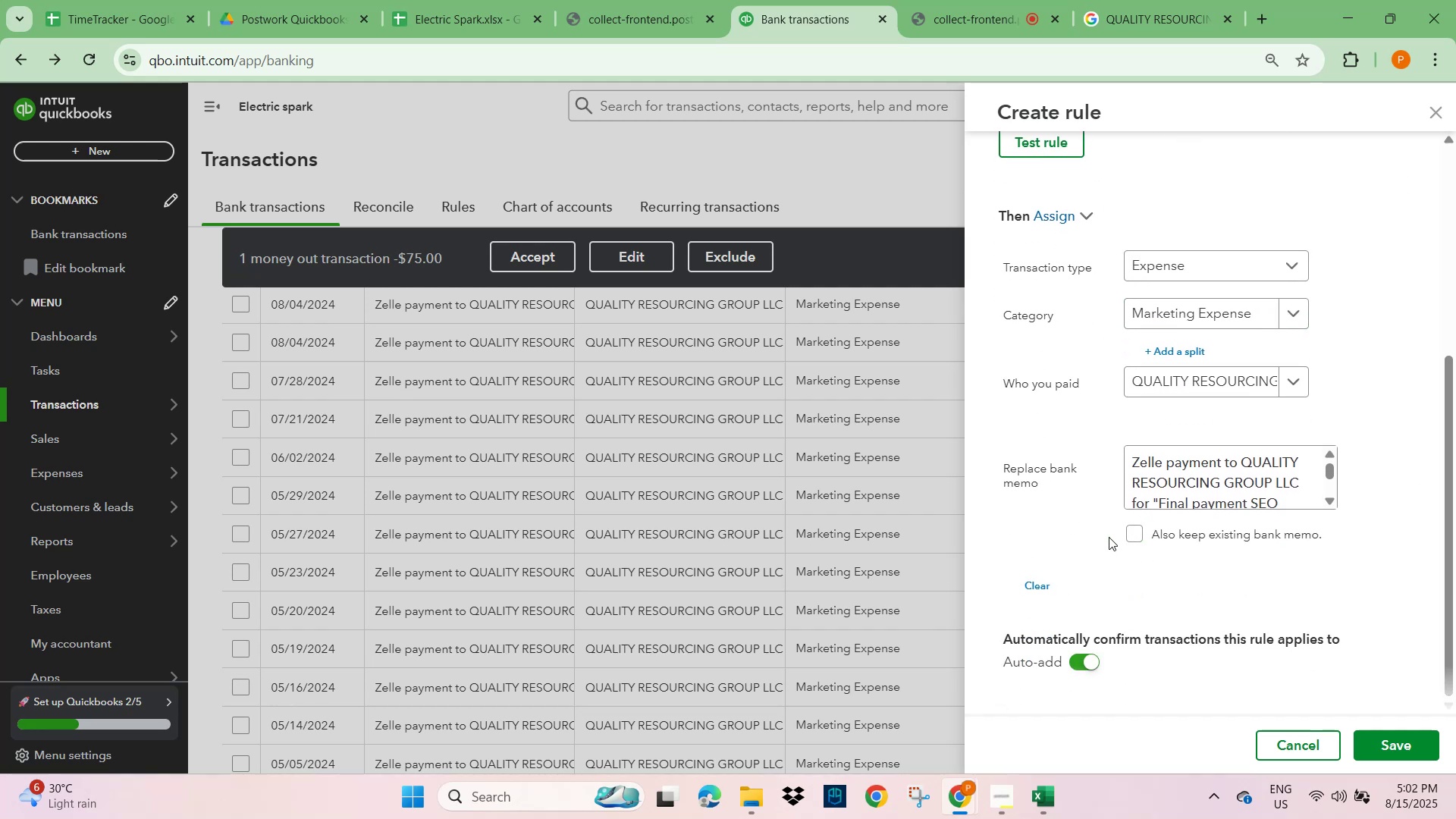 
left_click([1137, 538])
 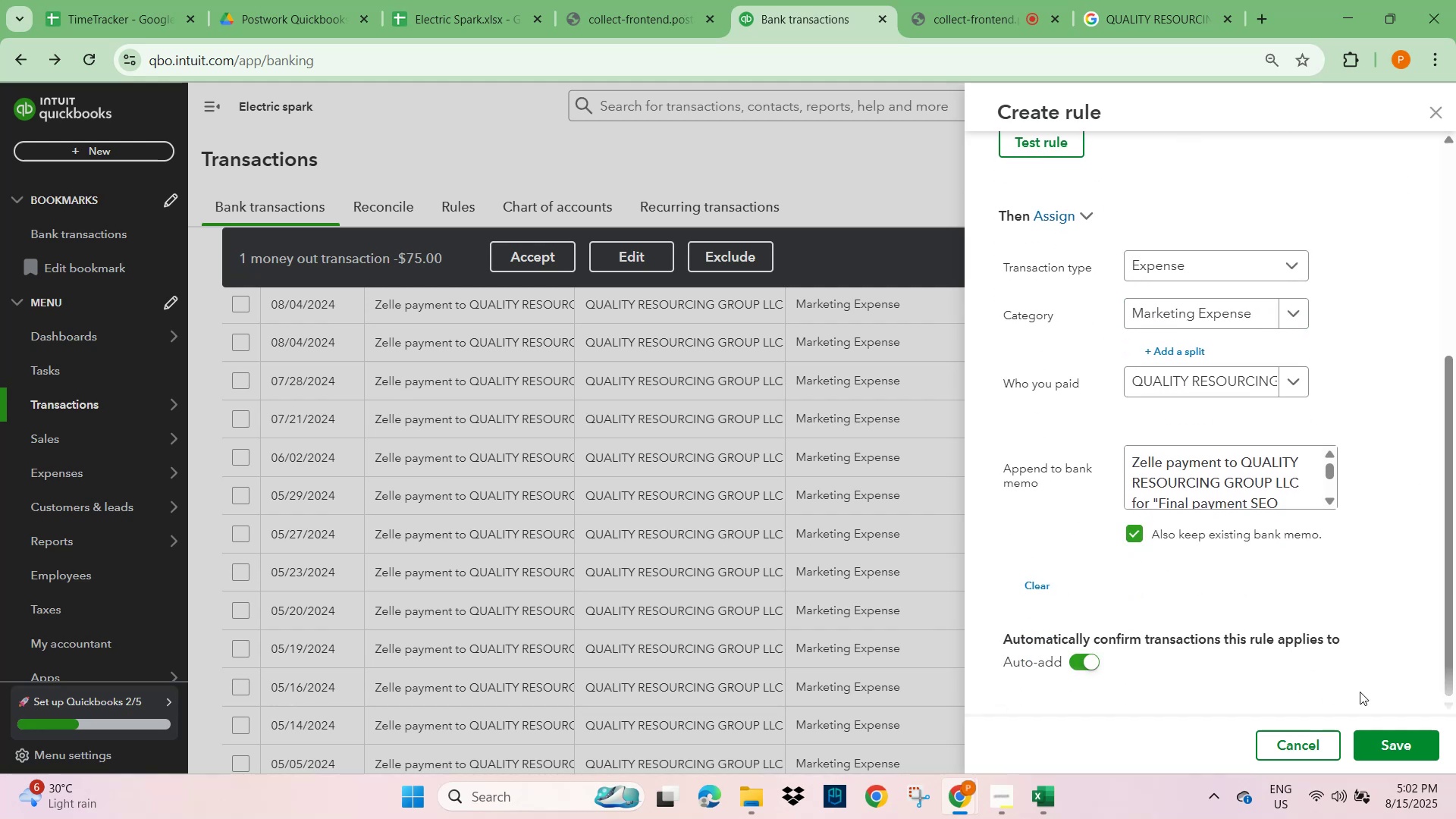 
scroll: coordinate [1383, 658], scroll_direction: down, amount: 2.0
 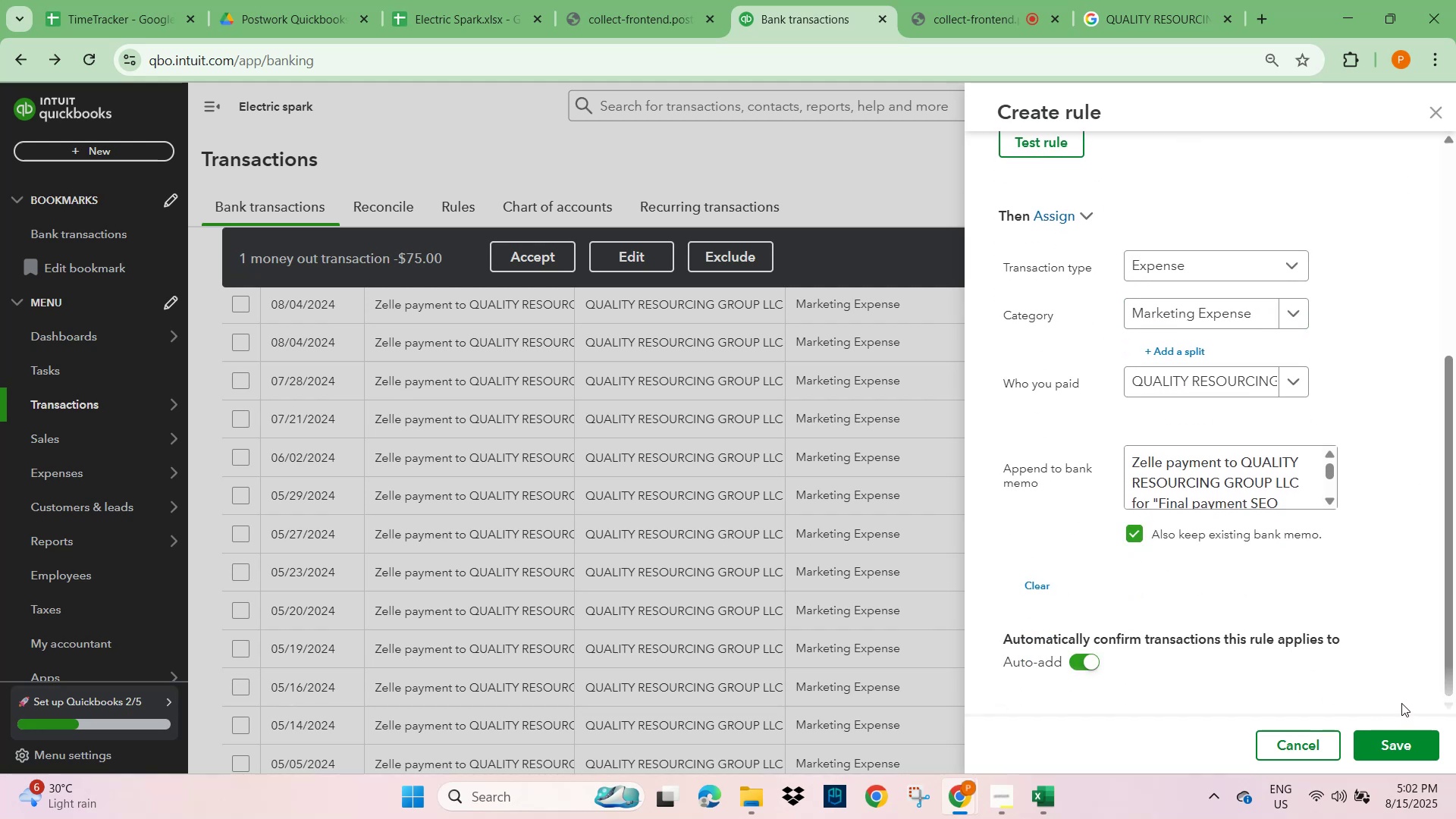 
left_click([1403, 751])
 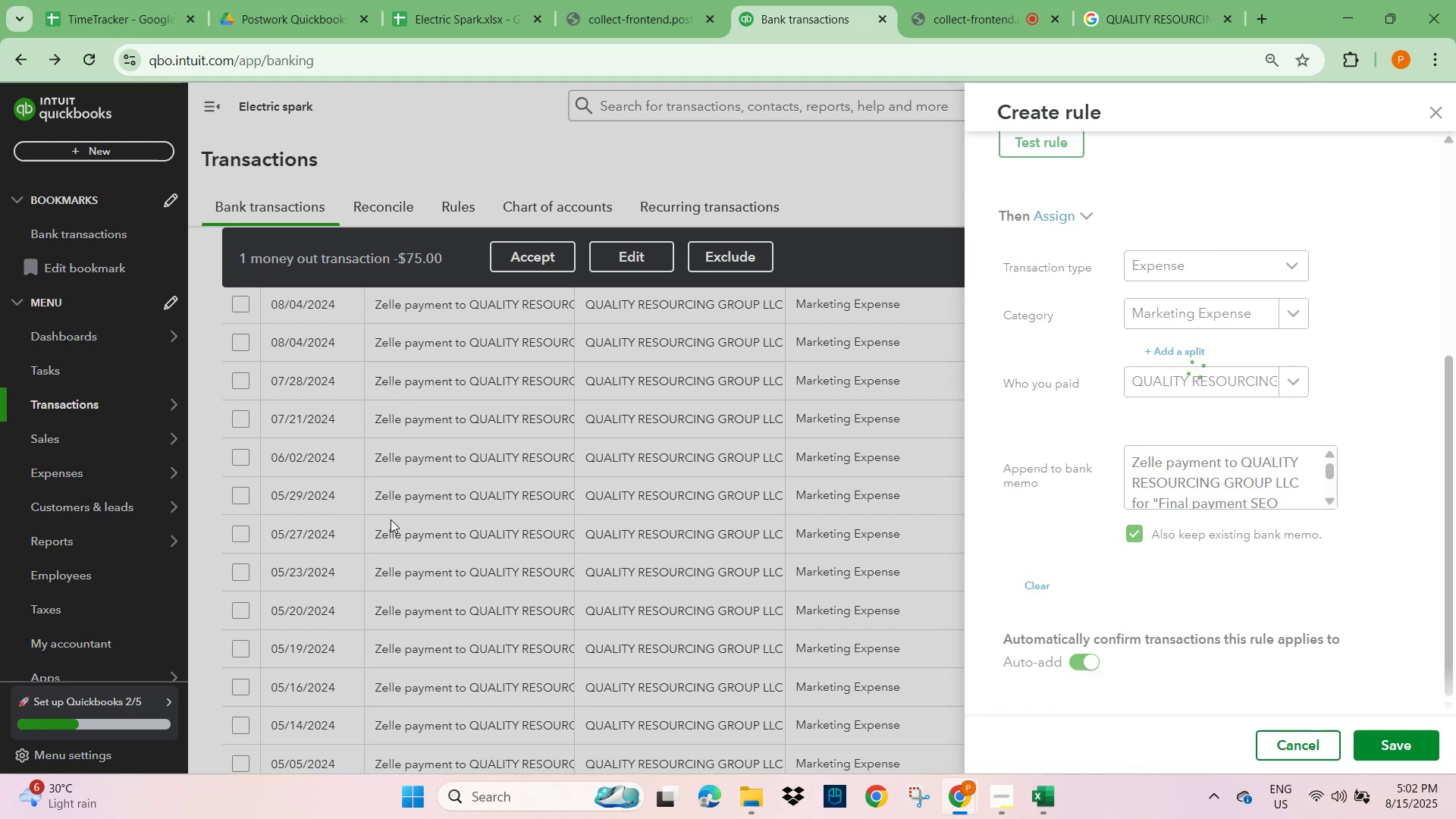 
wait(9.44)
 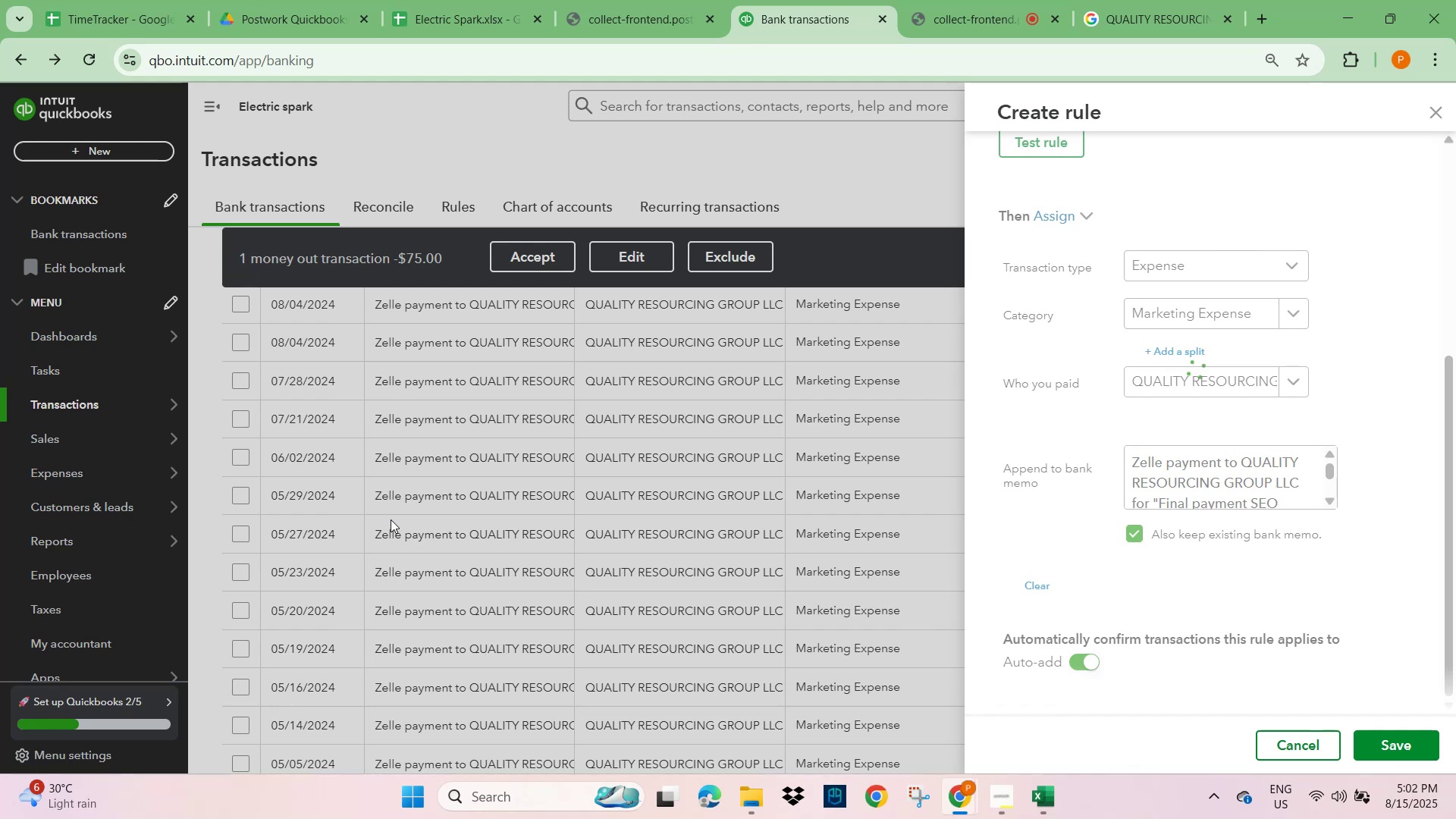 
left_click([1029, 70])
 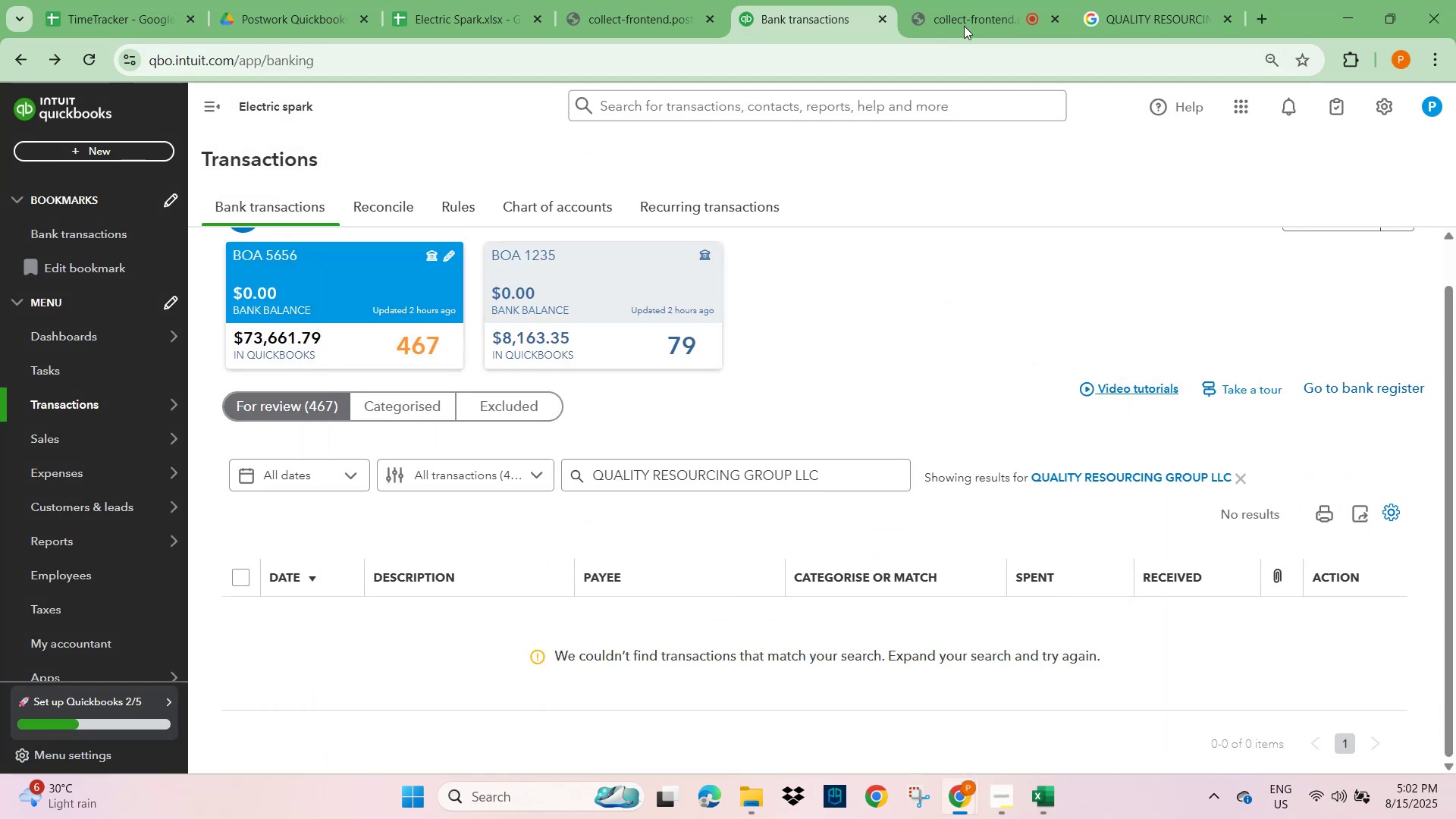 
left_click([974, 14])
 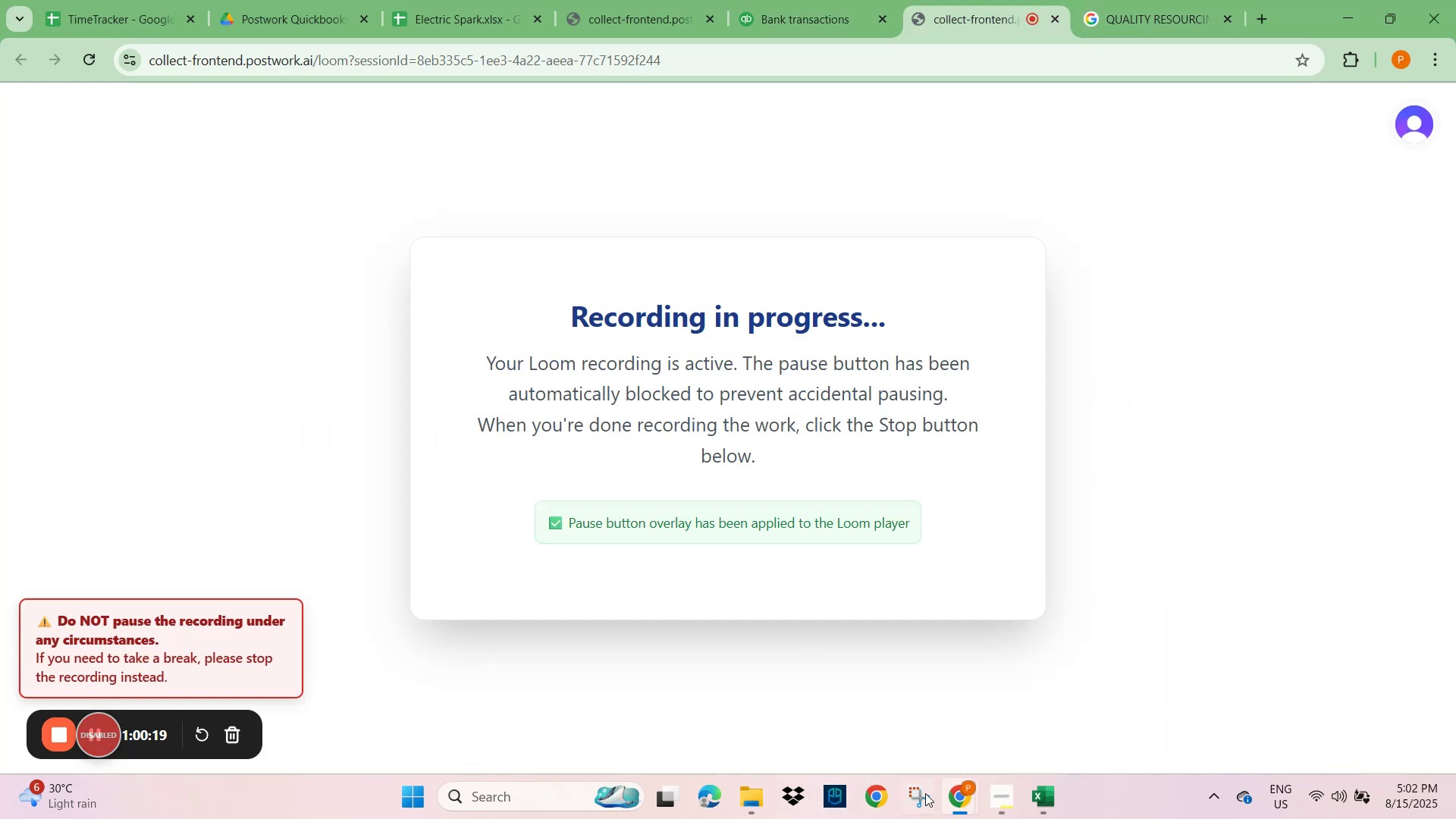 
left_click([921, 806])
 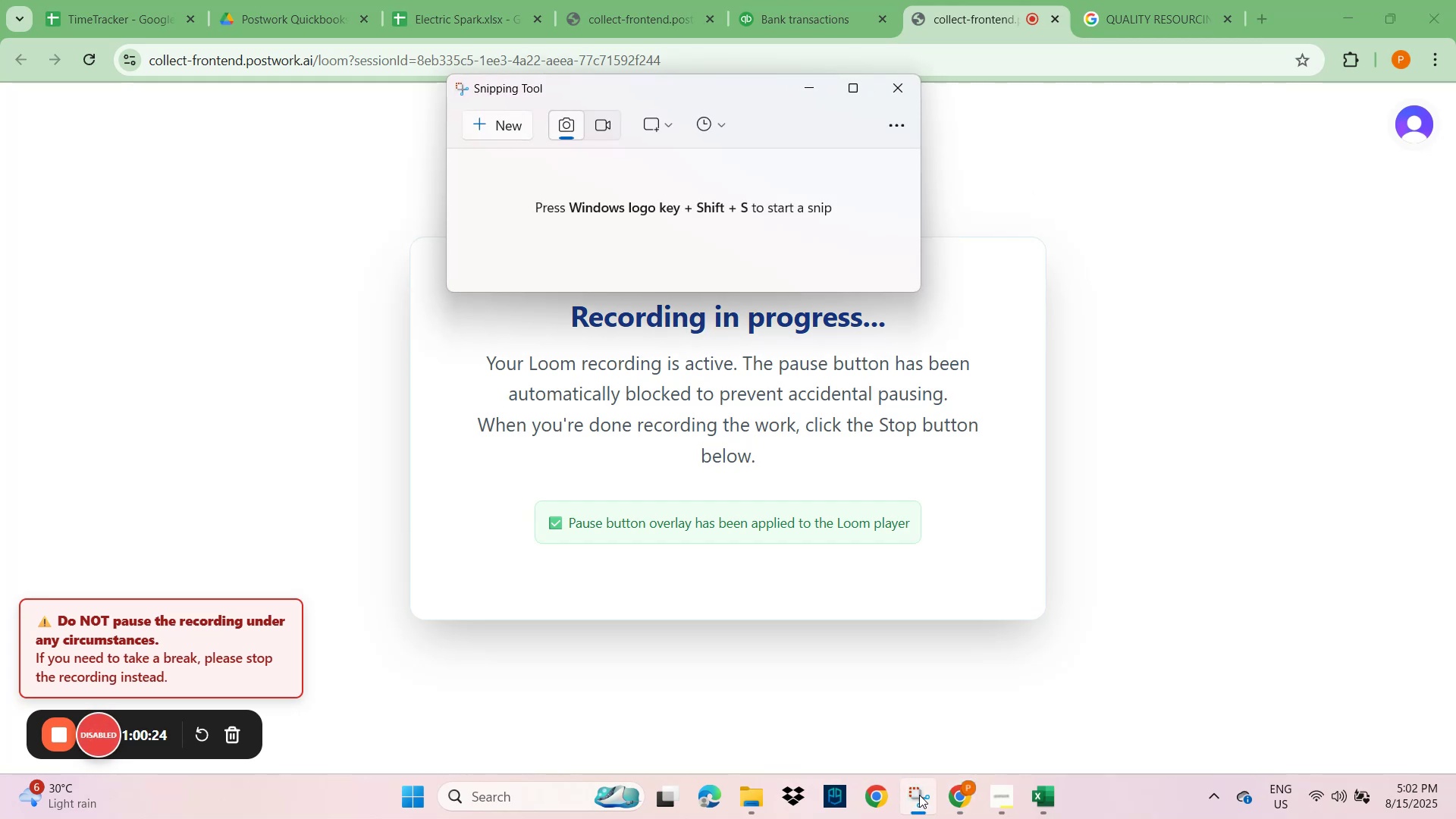 
wait(5.44)
 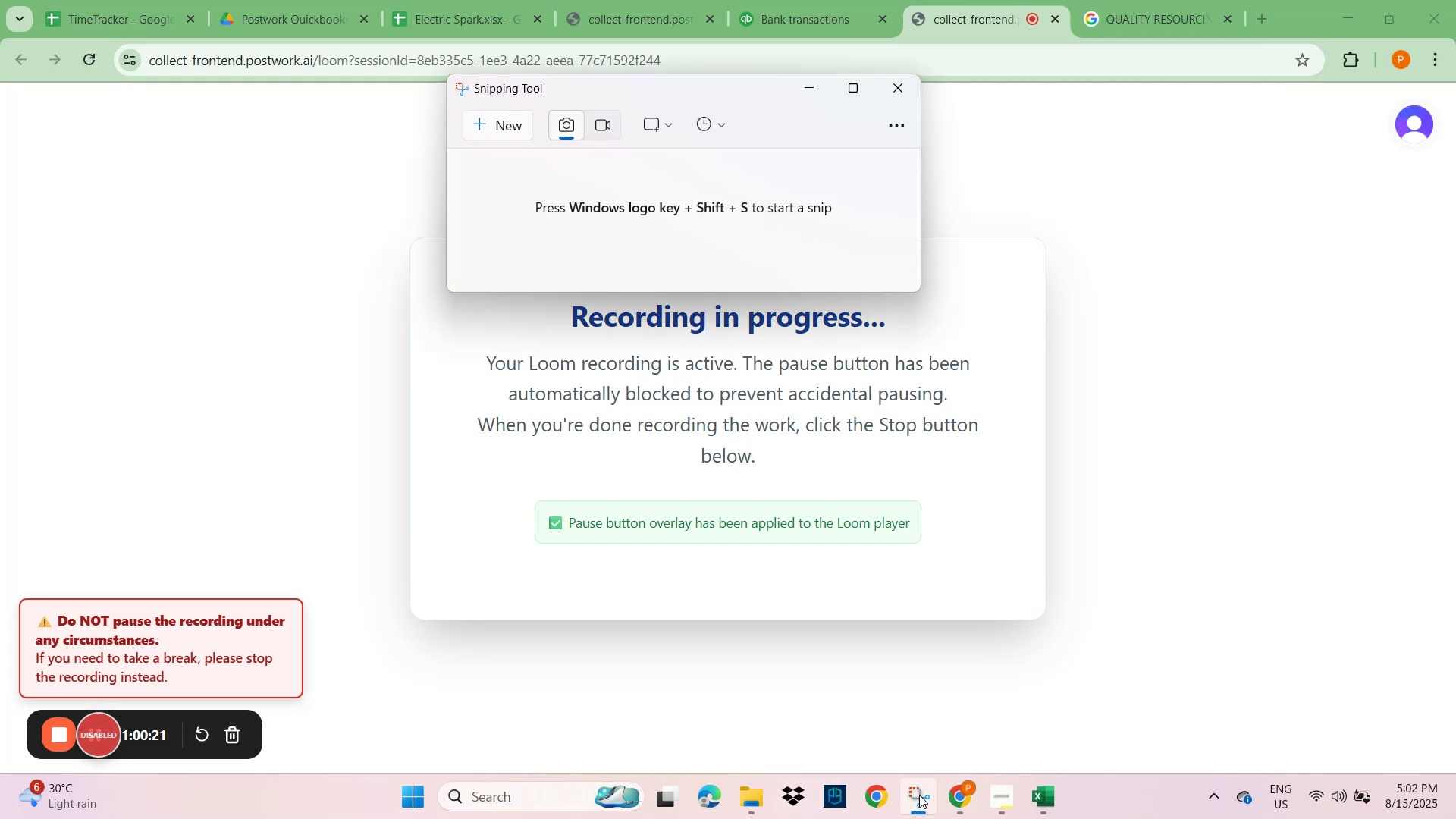 
scroll: coordinate [665, 277], scroll_direction: up, amount: 2.0
 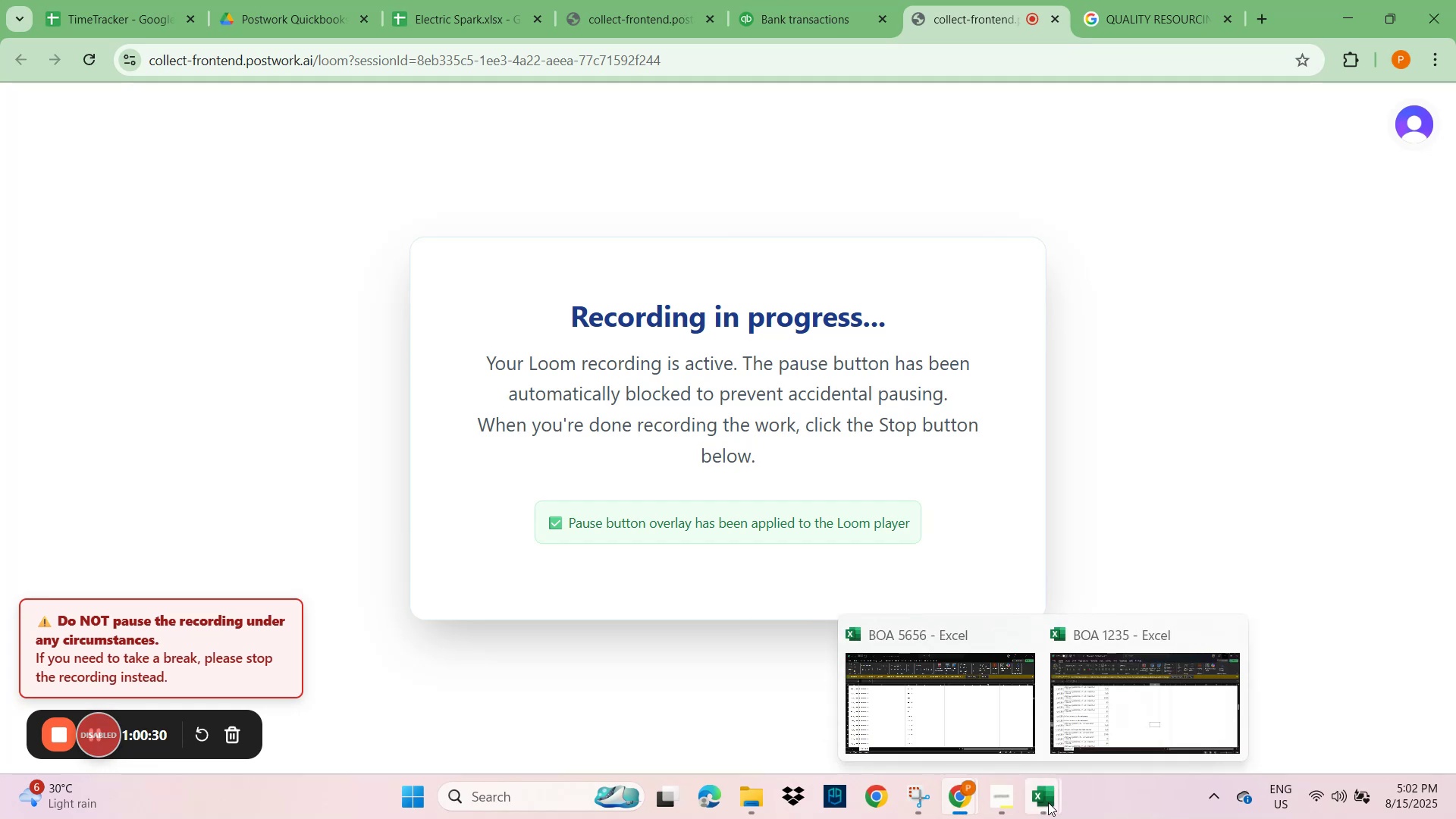 
wait(10.56)
 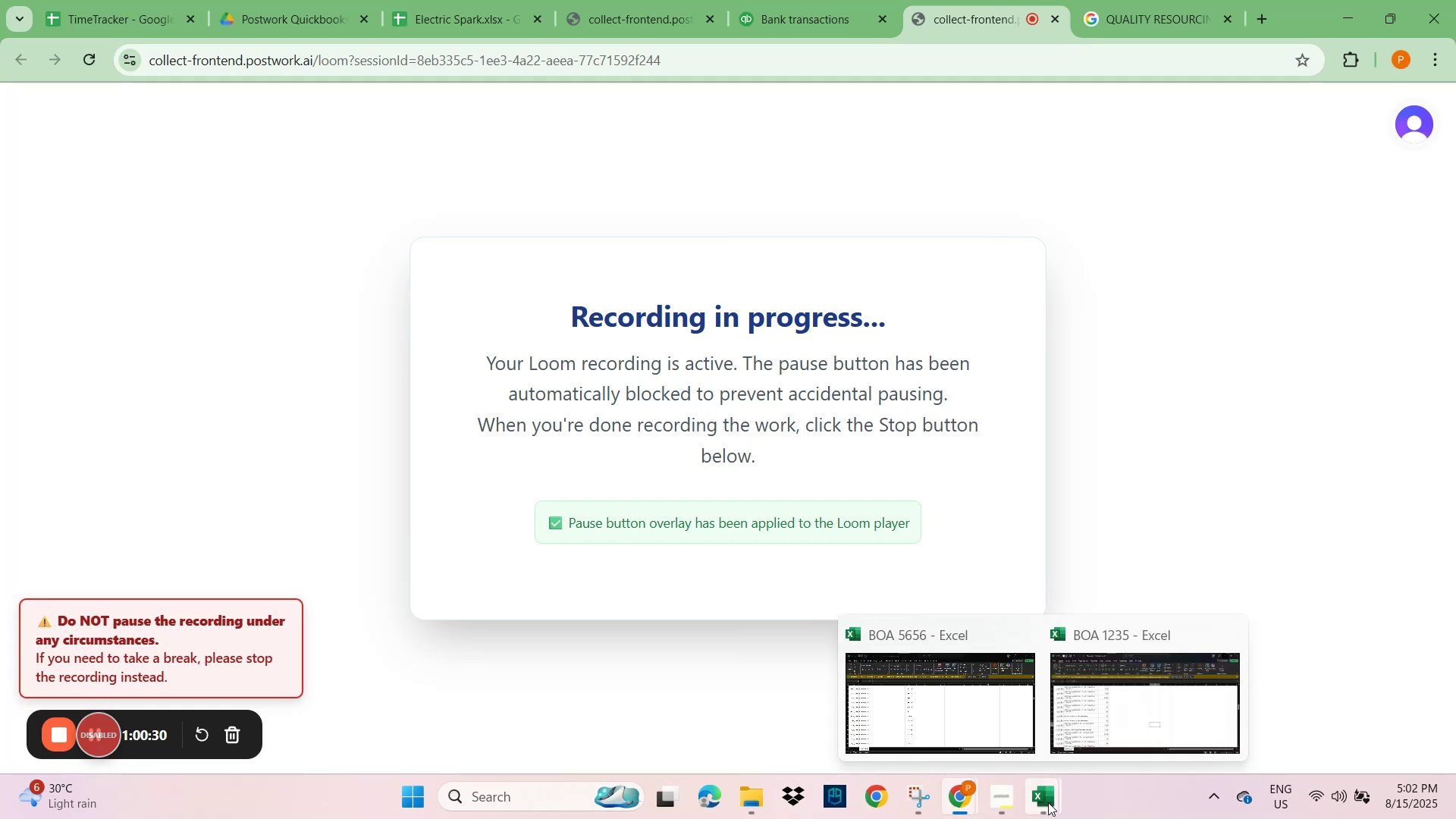 
left_click([1241, 484])
 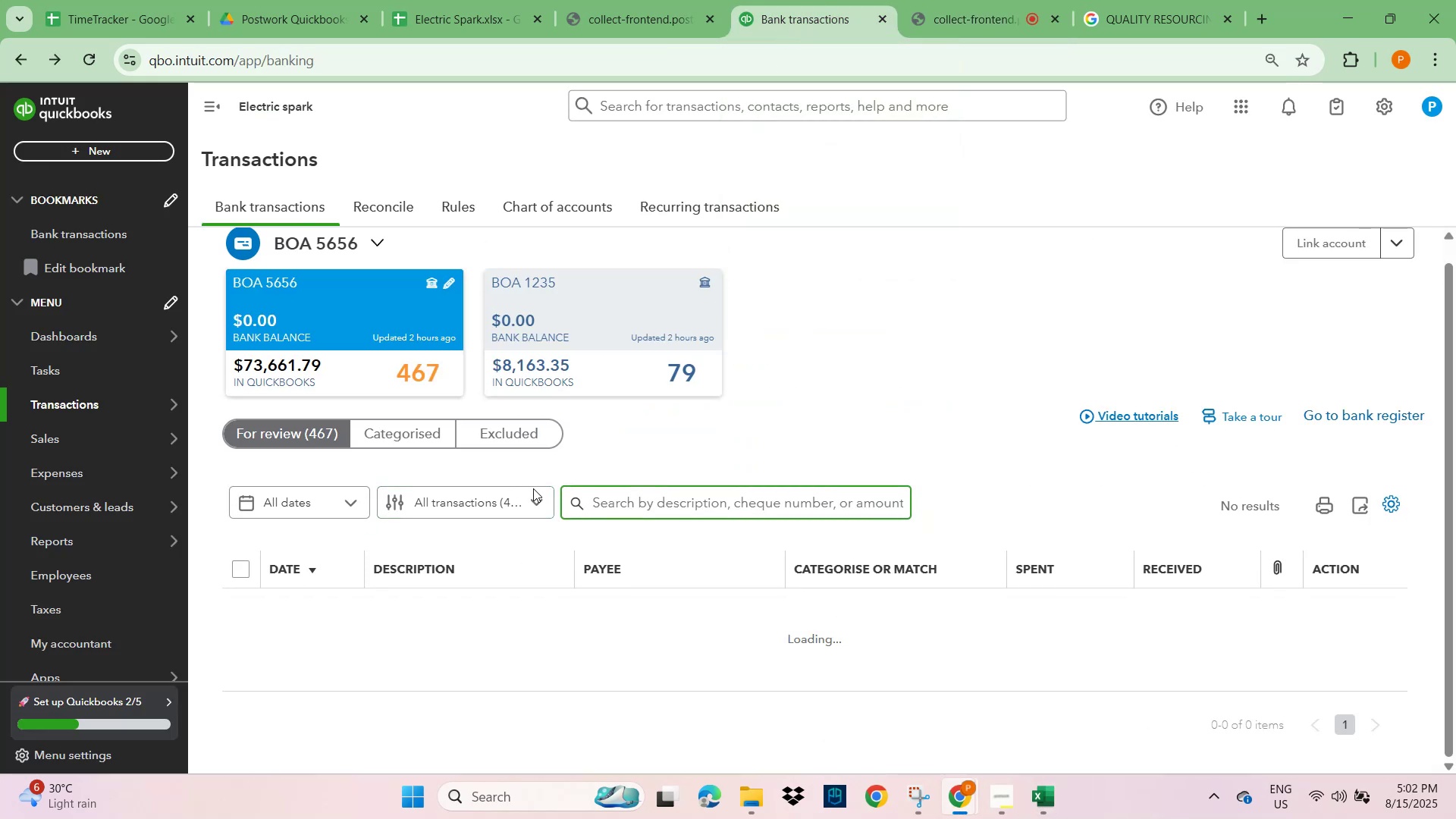 
scroll: coordinate [595, 466], scroll_direction: down, amount: 2.0
 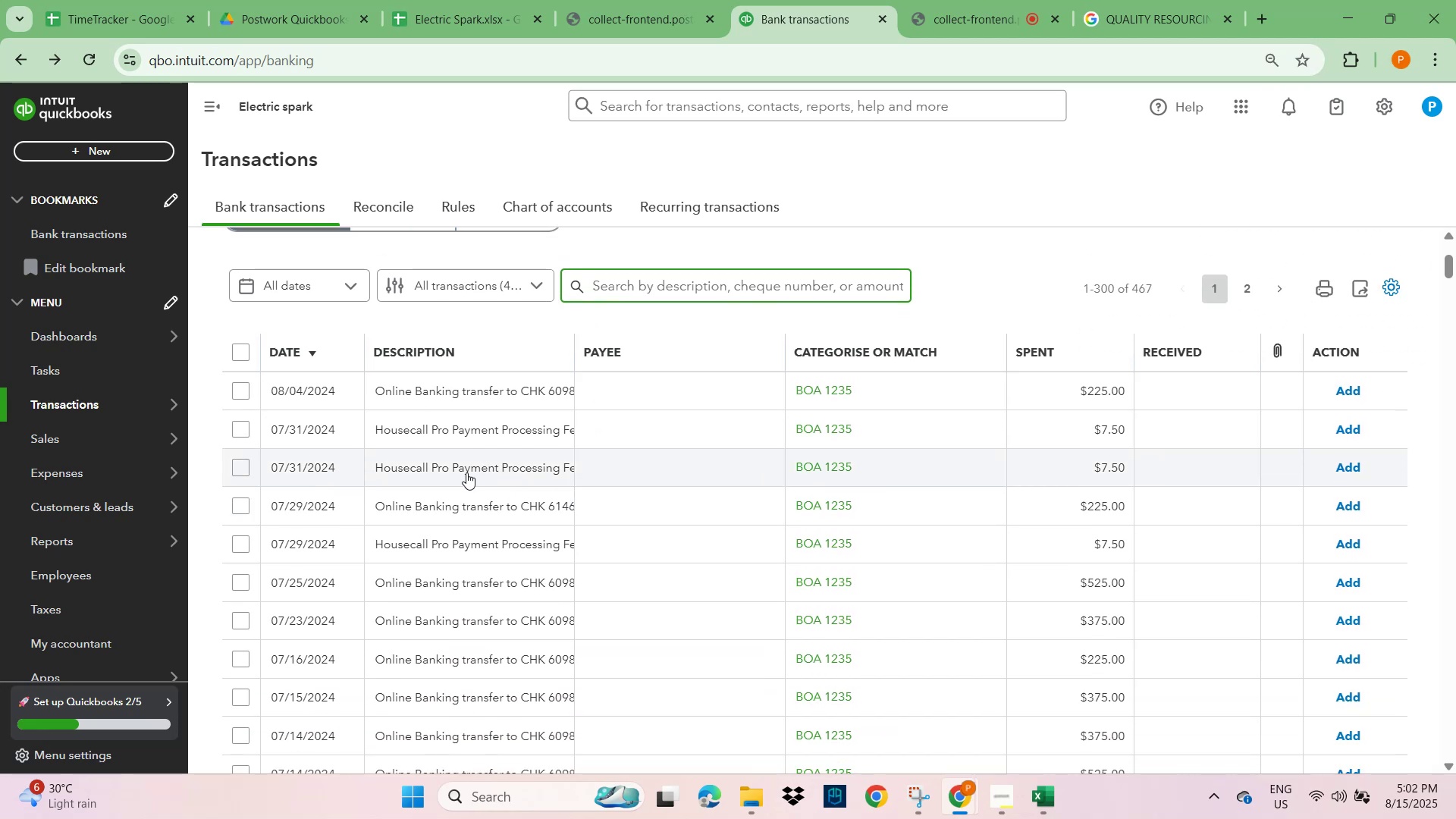 
left_click([434, 427])
 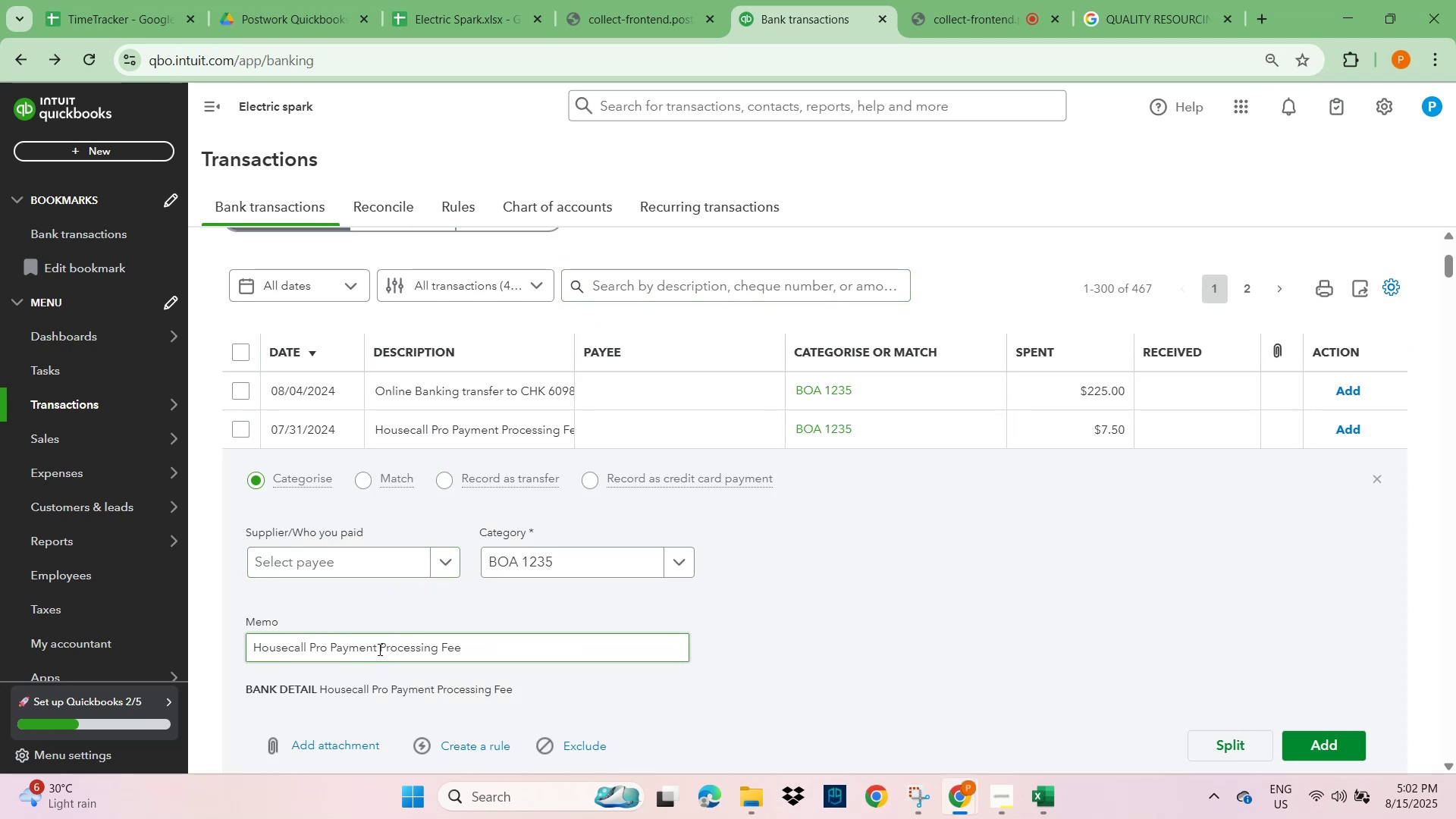 
left_click_drag(start_coordinate=[469, 644], to_coordinate=[228, 643])
 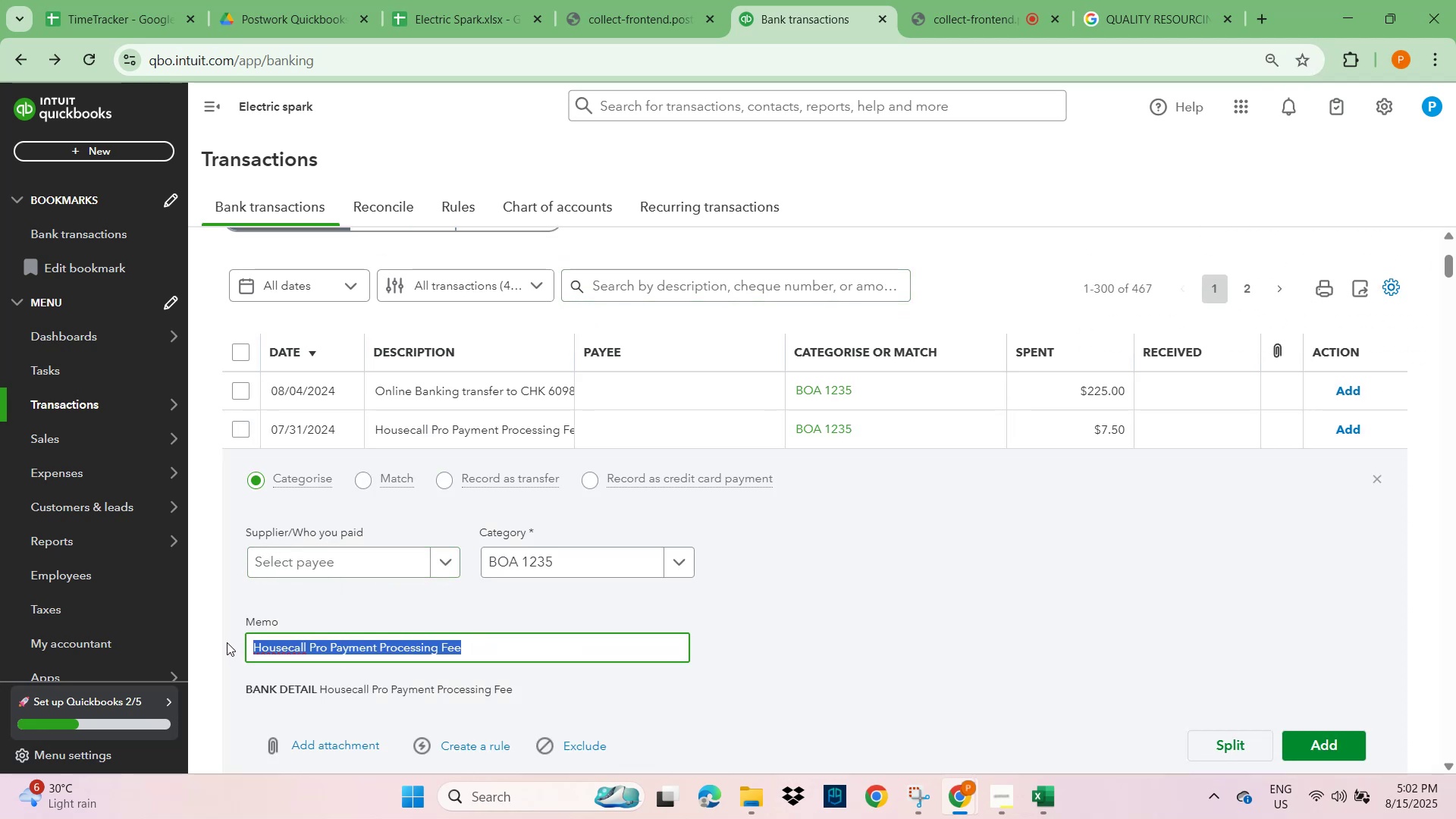 
key(Control+C)
 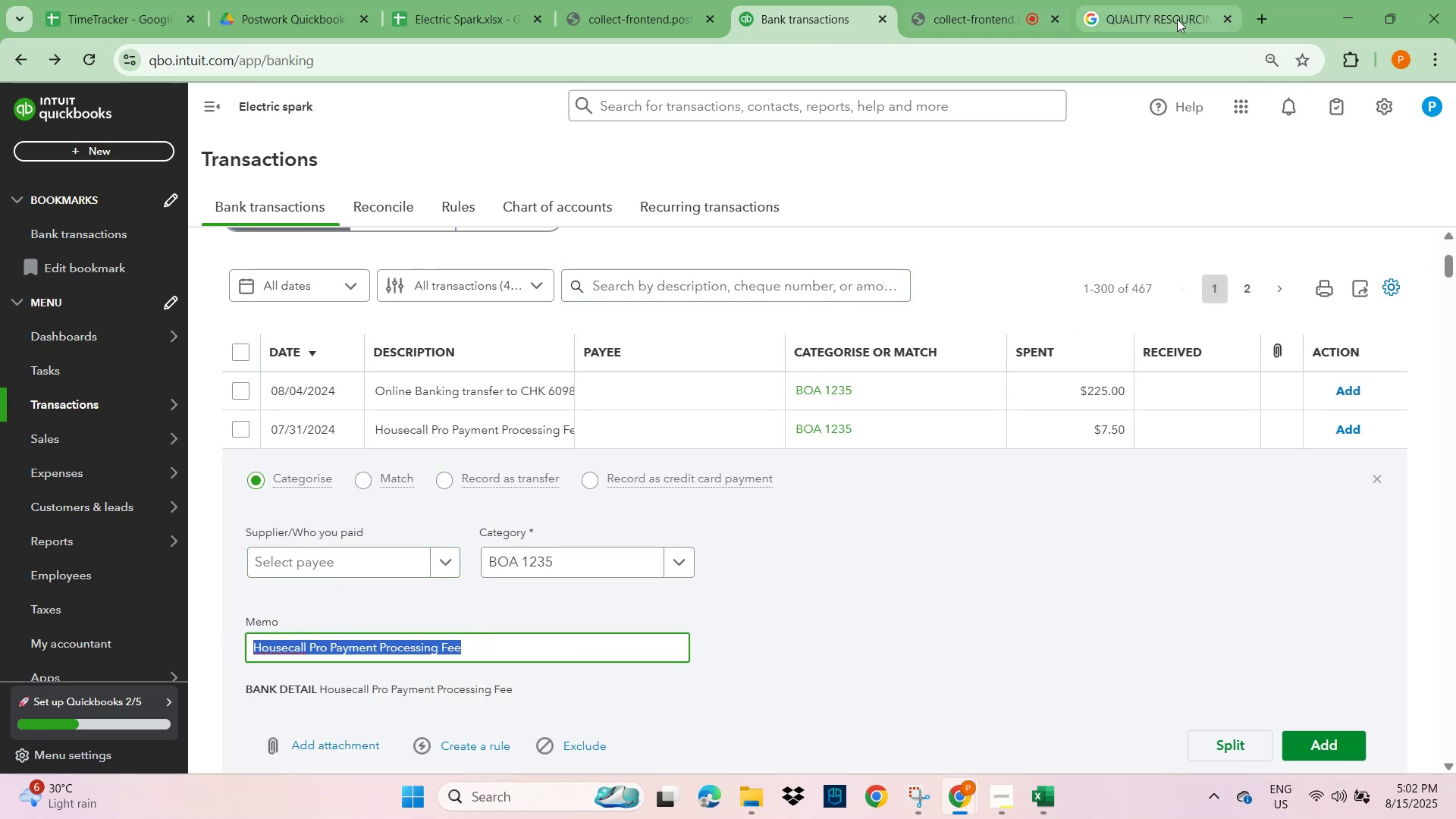 
left_click([1163, 8])
 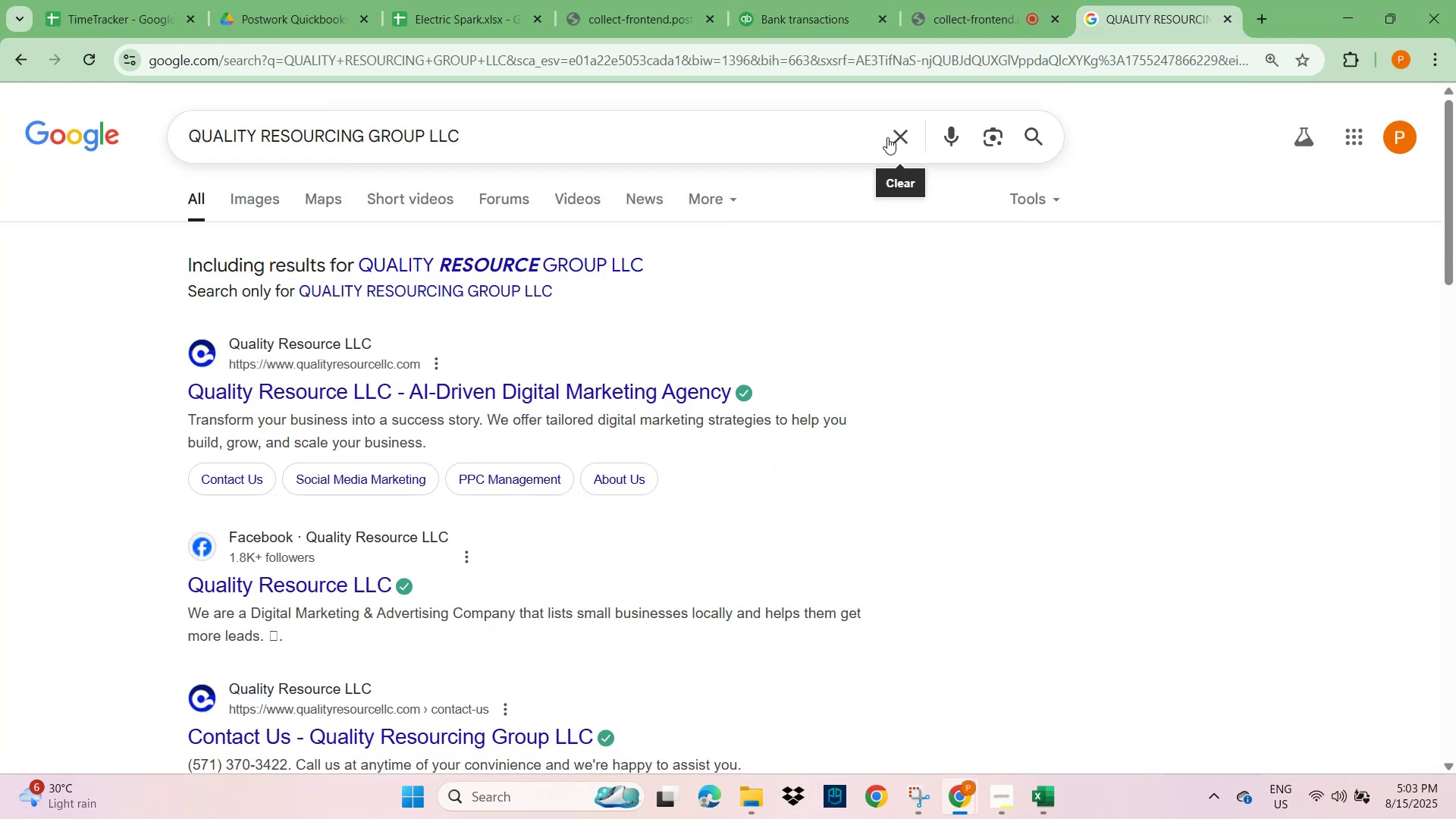 
key(Control+V)
 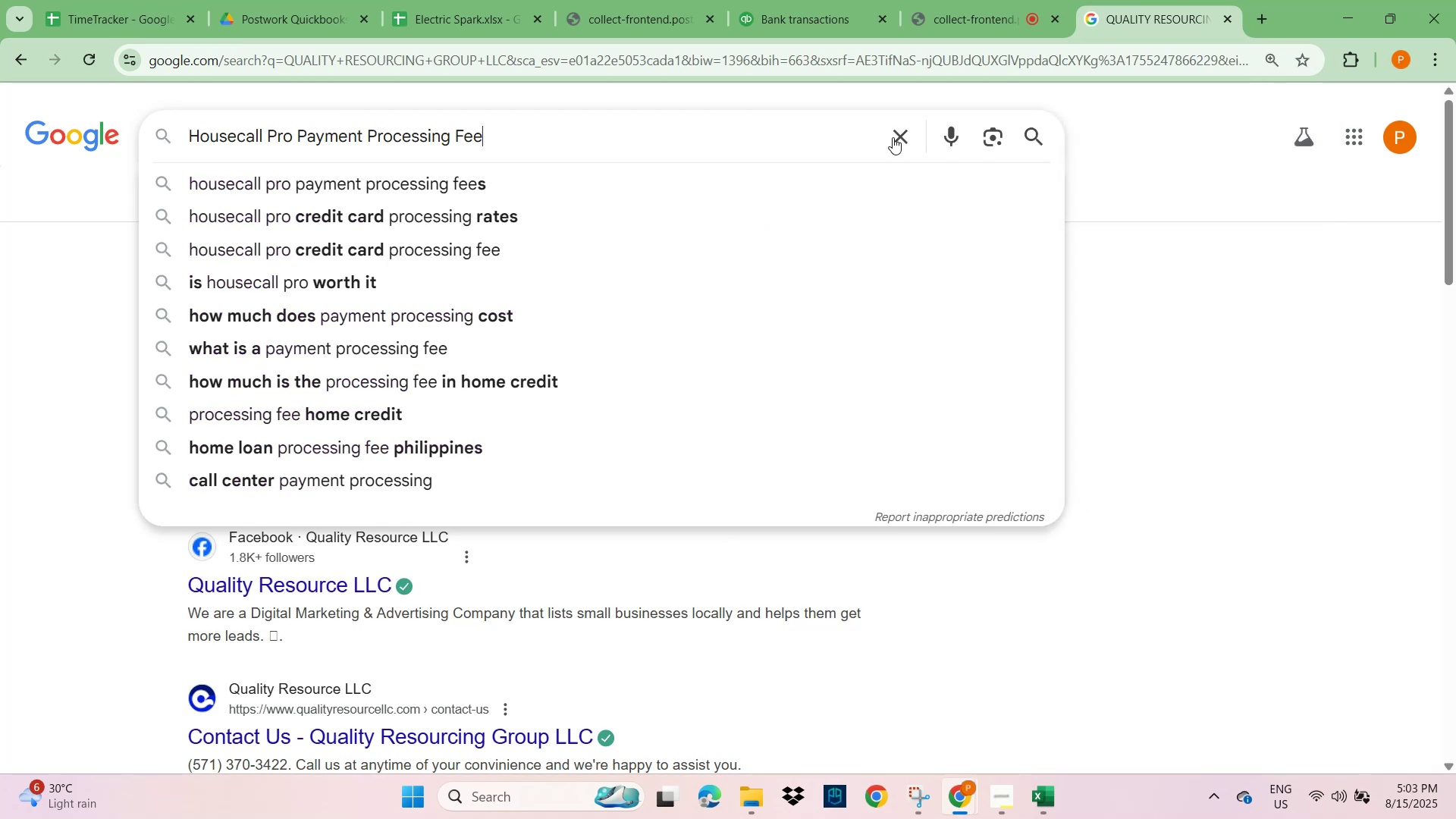 
key(NumpadEnter)
 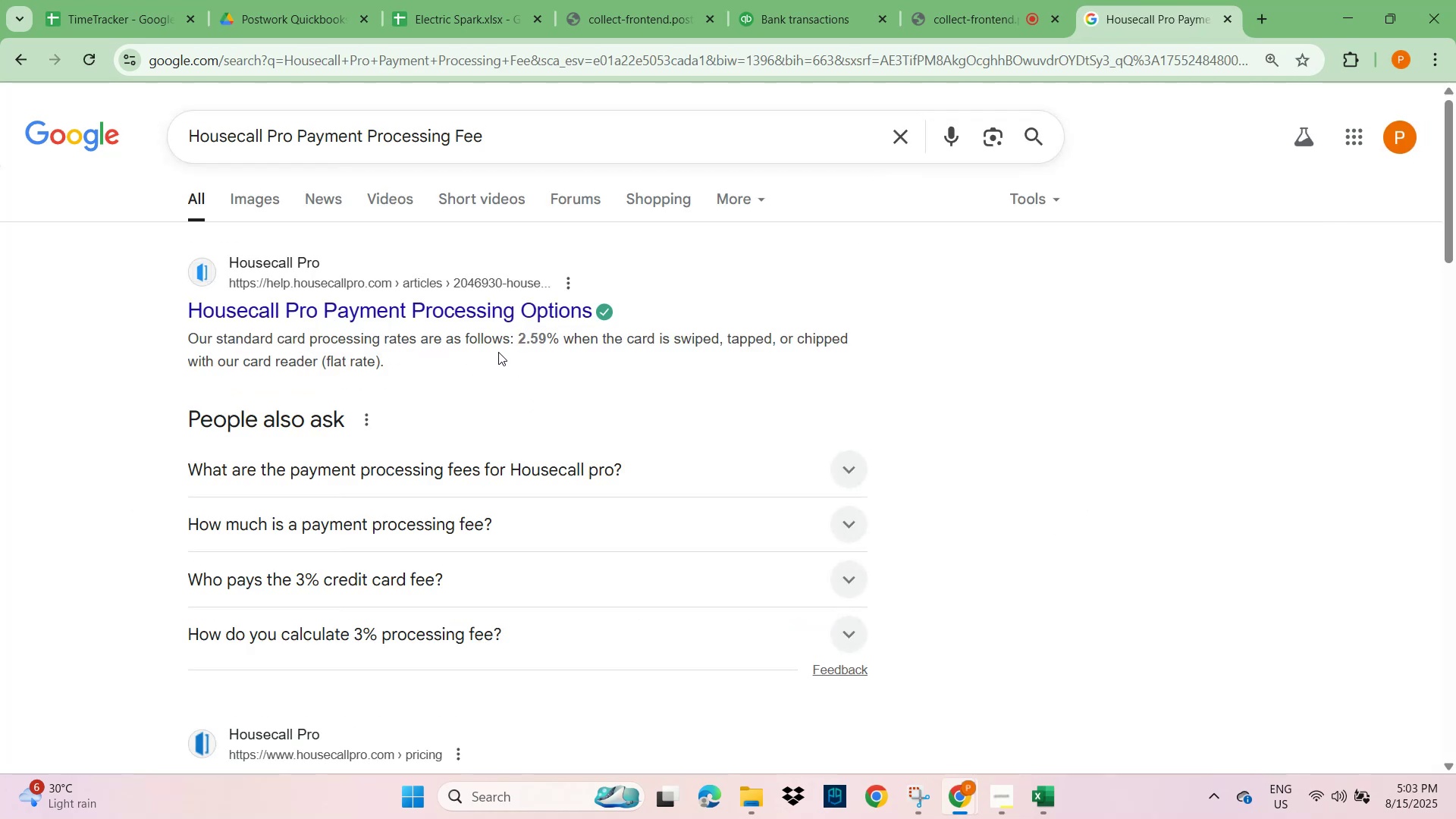 
wait(10.11)
 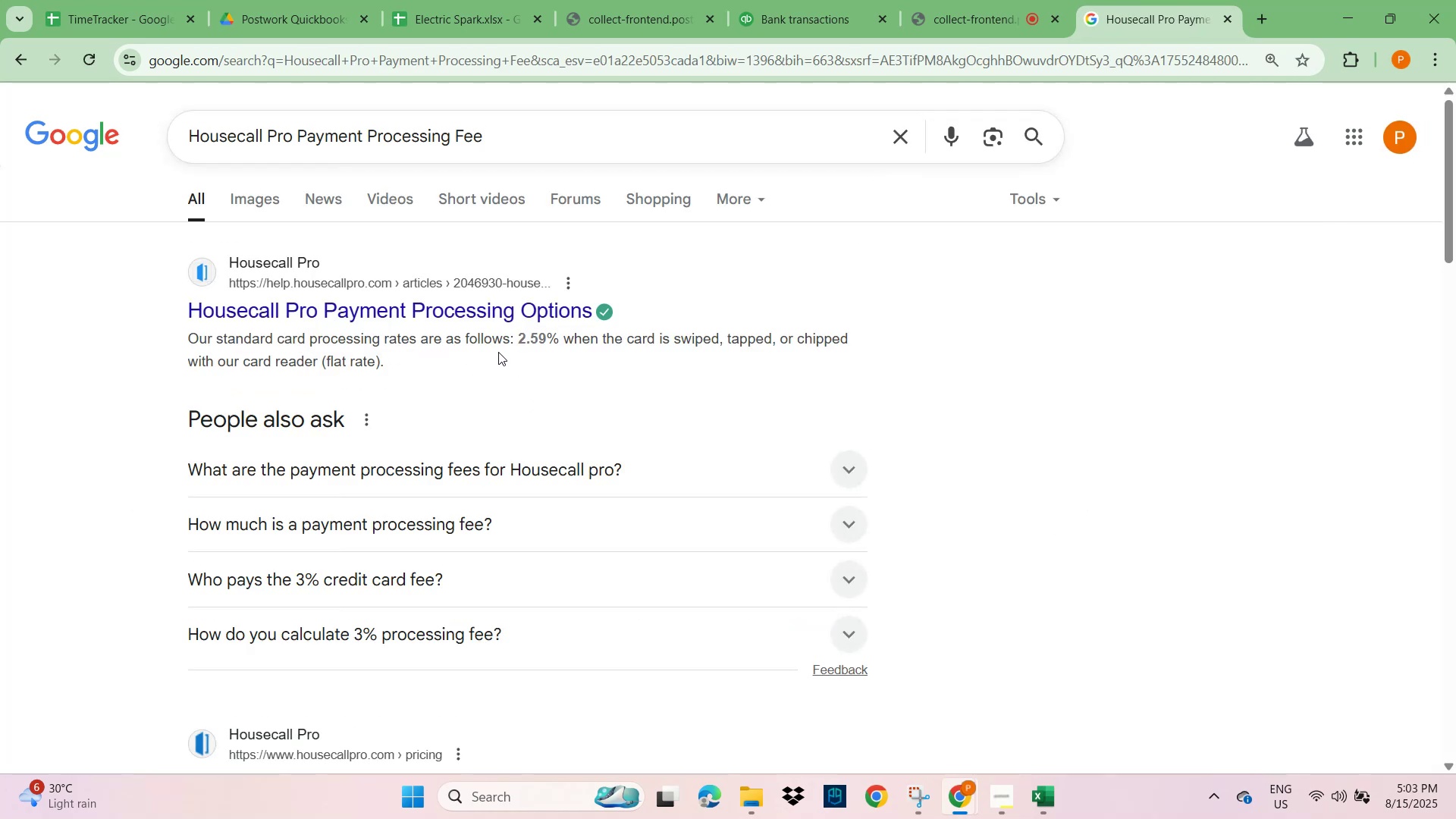 
left_click([835, 20])
 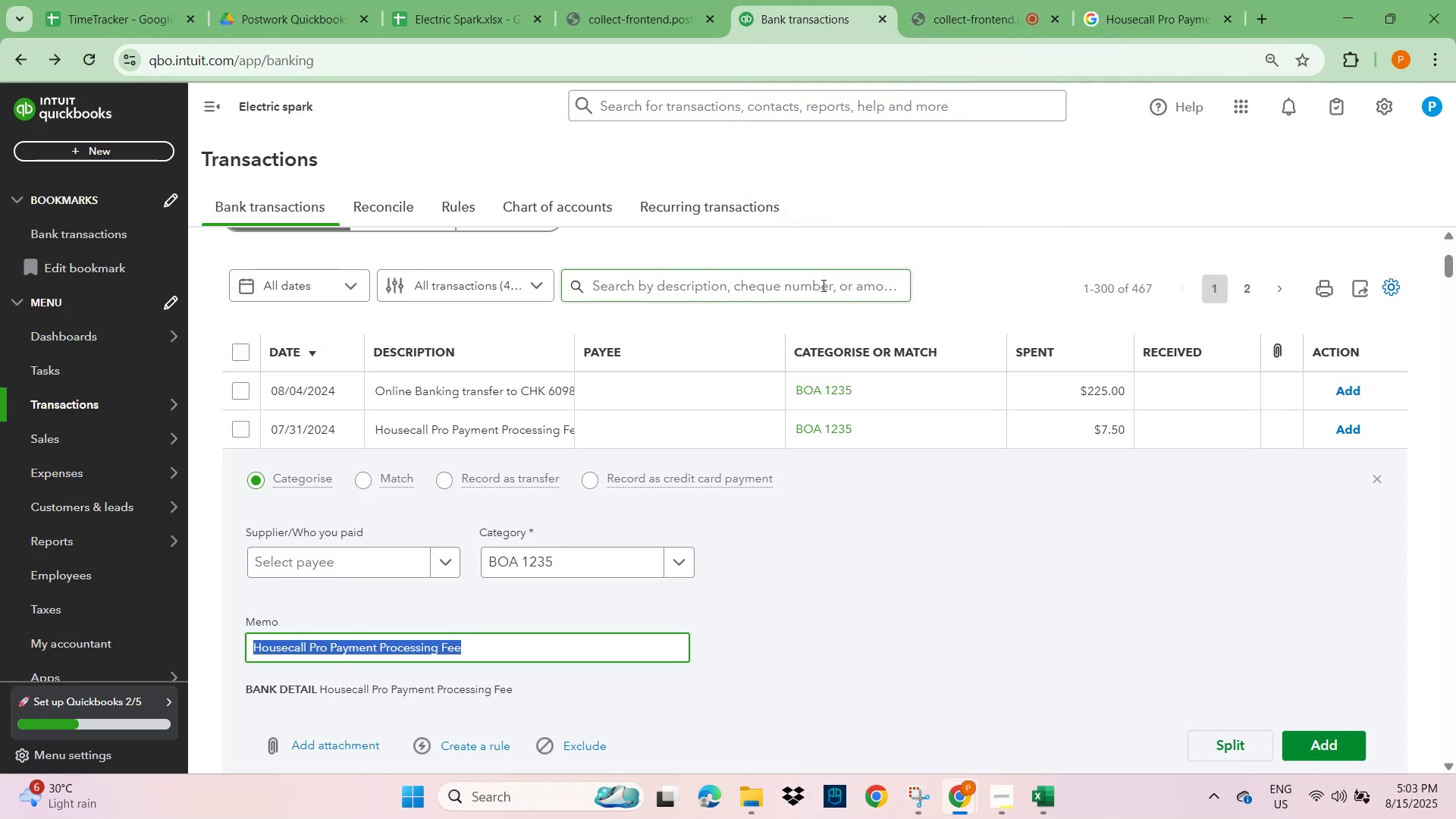 
left_click([790, 293])
 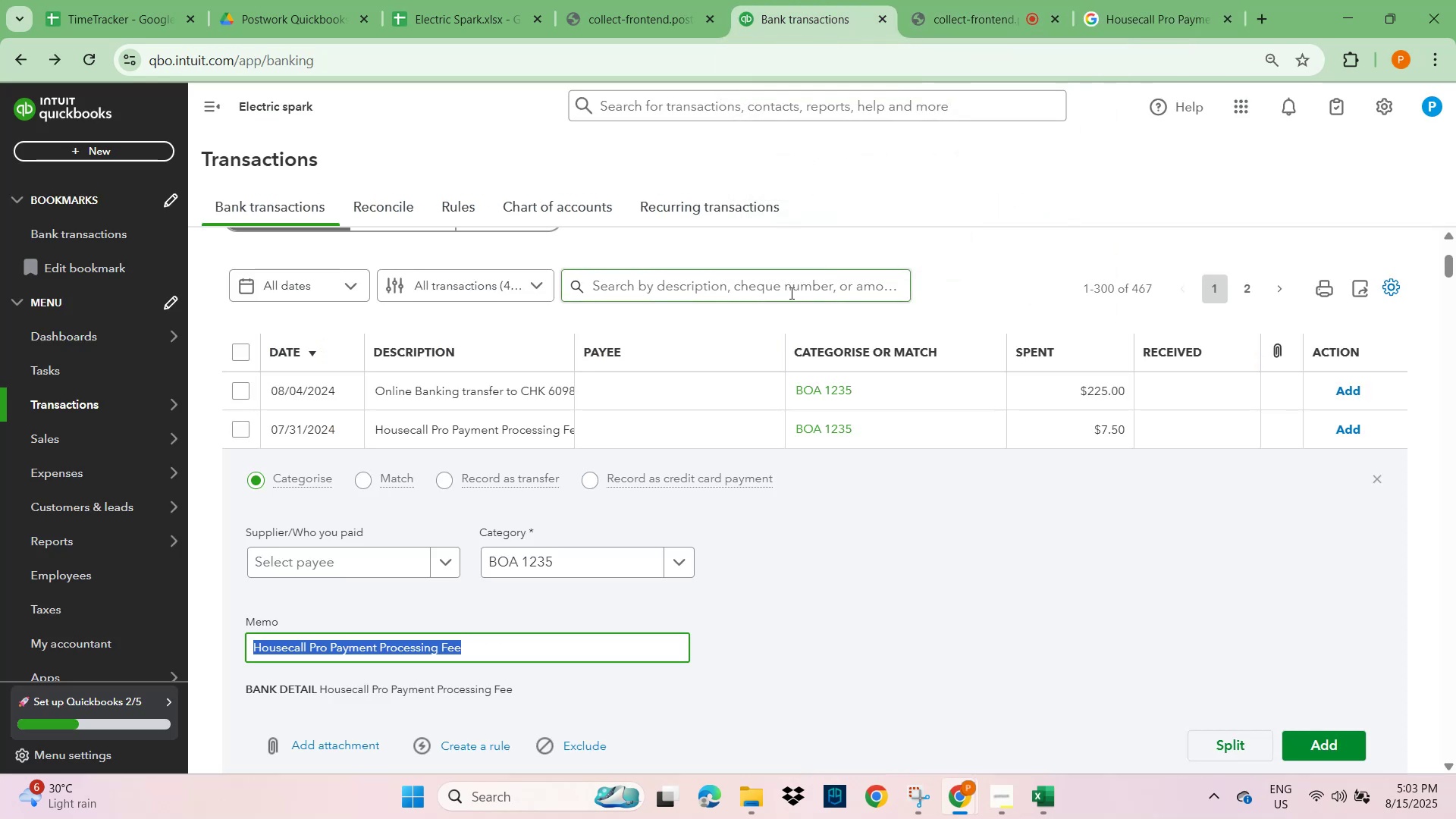 
key(Control+V)
 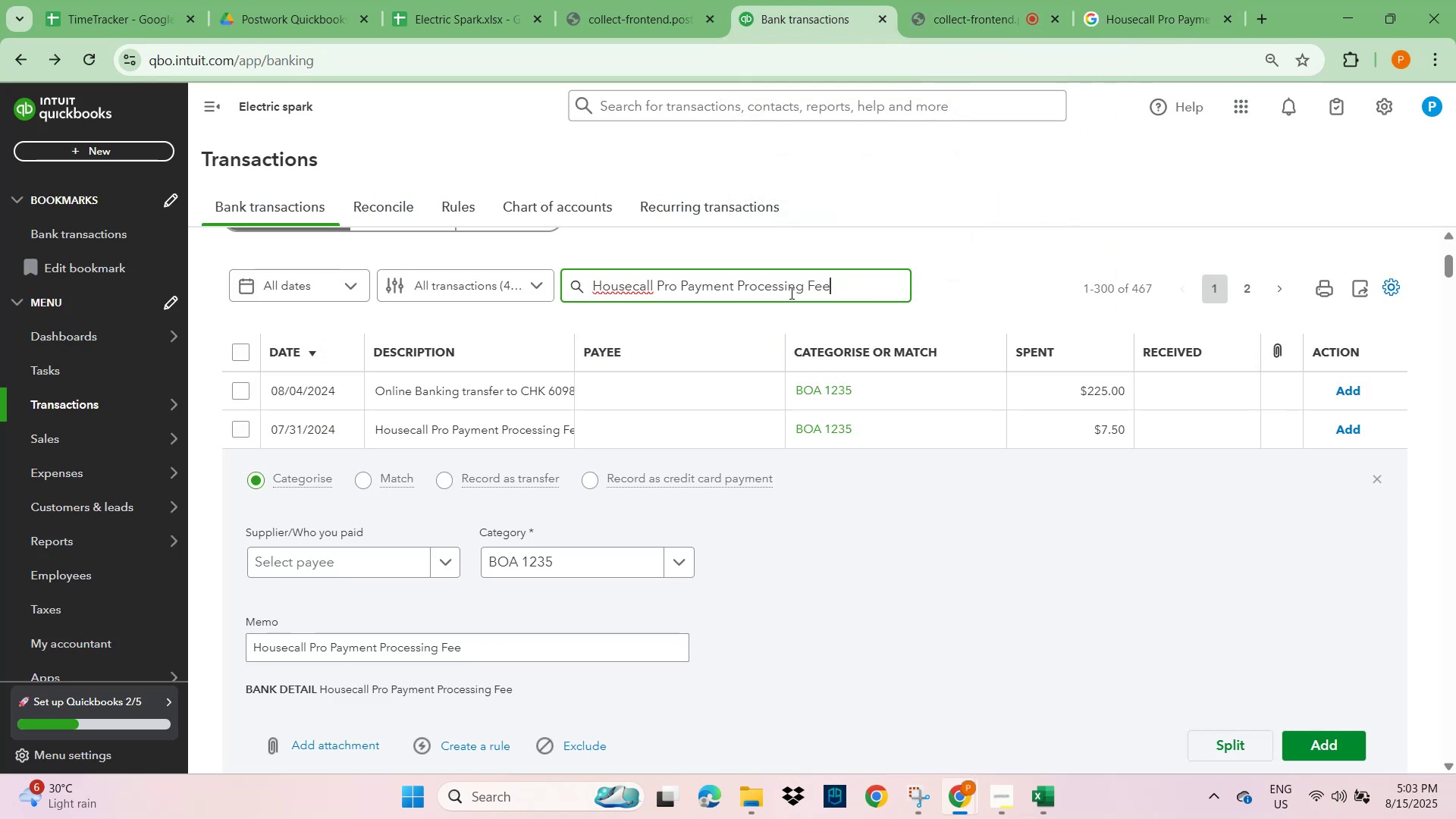 
key(NumpadEnter)
 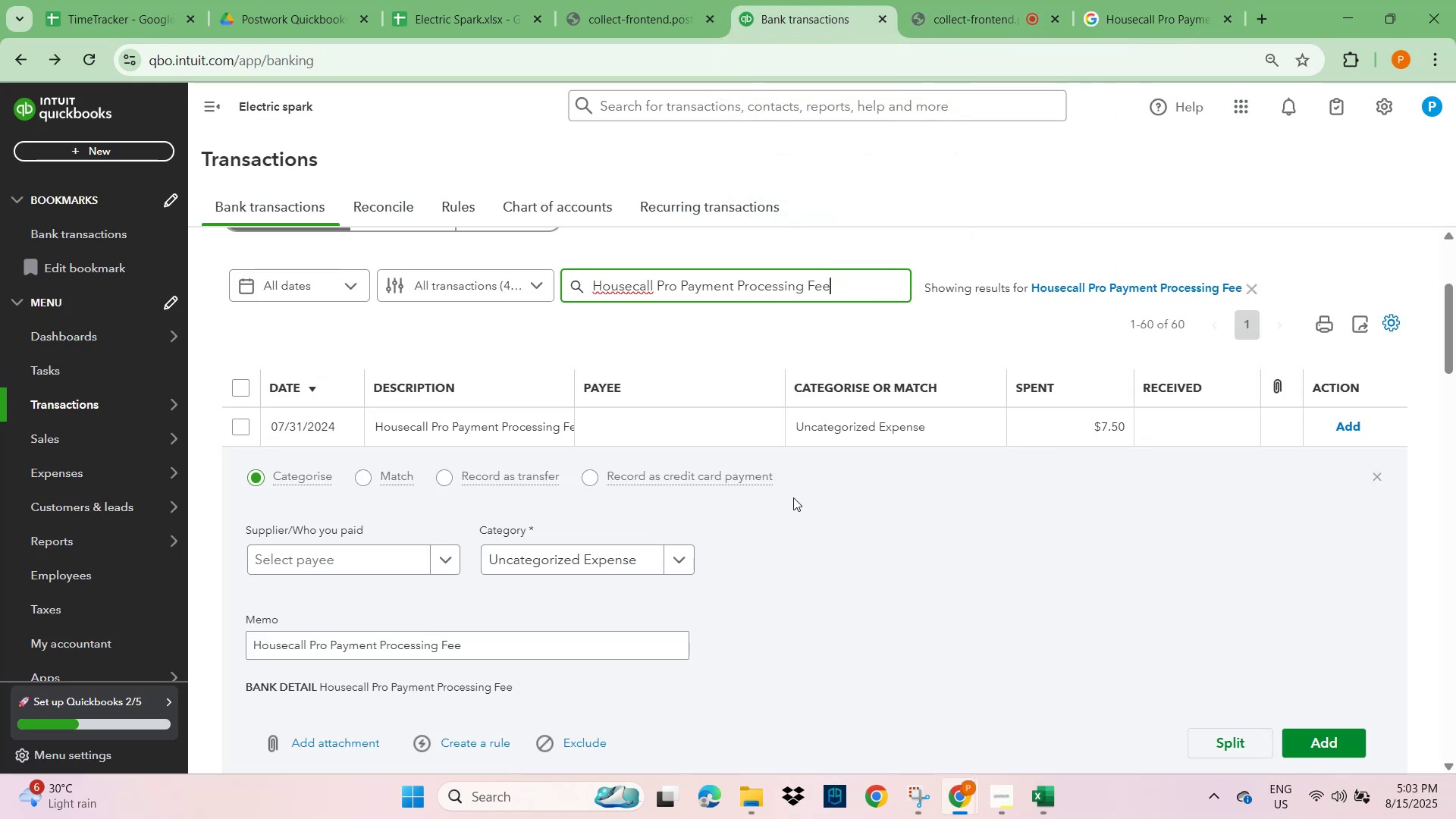 
wait(5.05)
 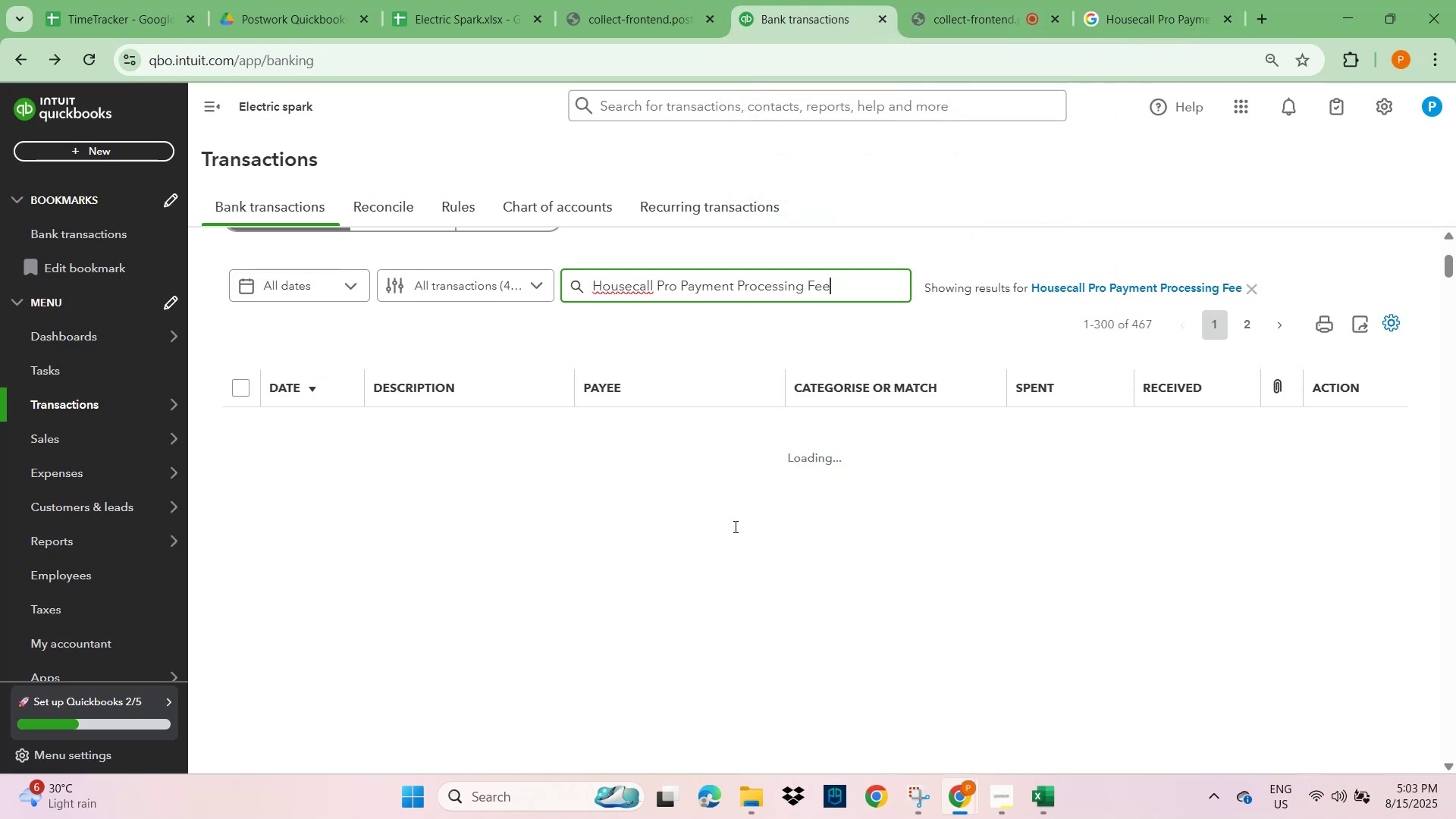 
left_click([232, 431])
 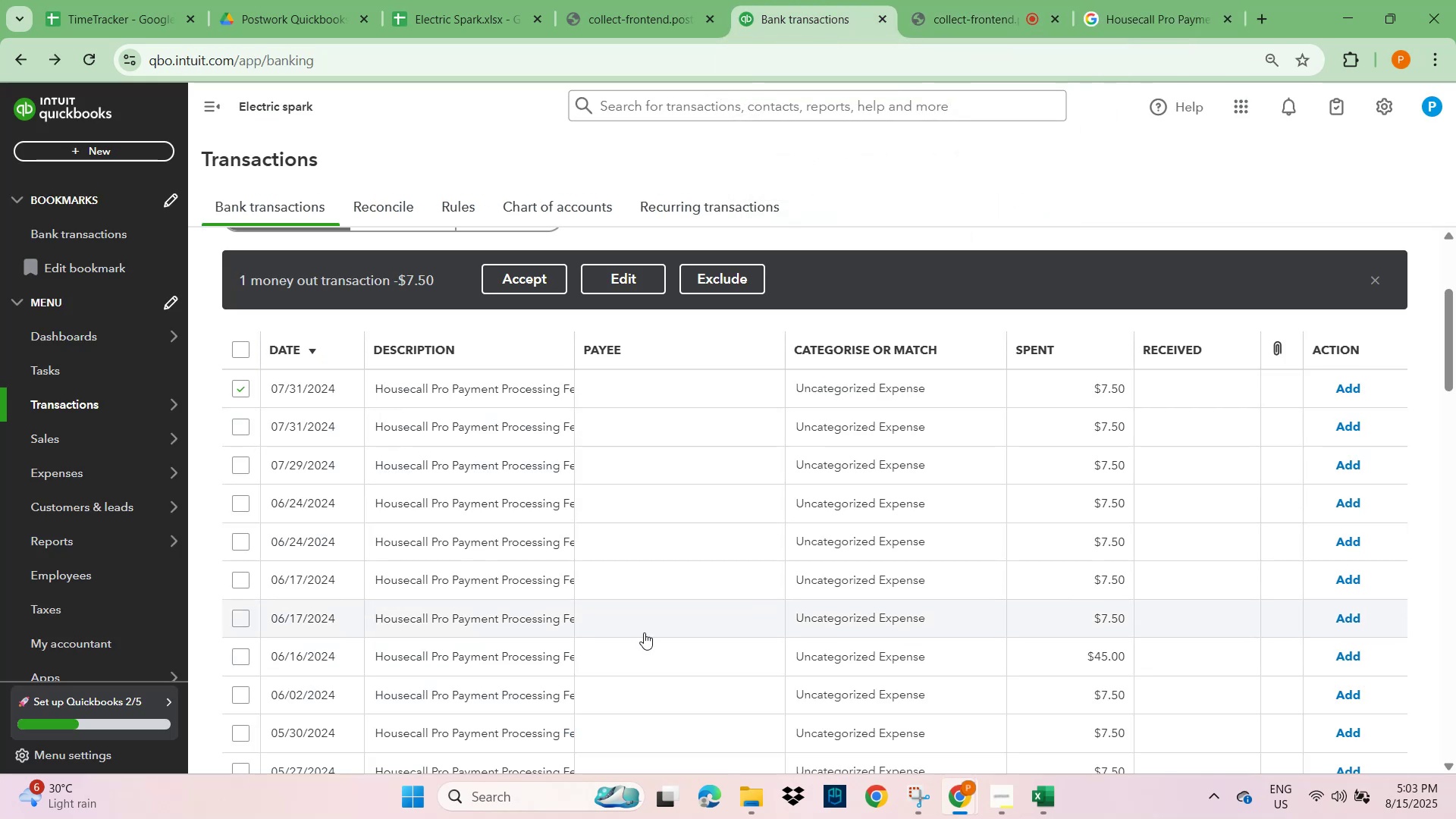 
scroll: coordinate [639, 645], scroll_direction: down, amount: 25.0
 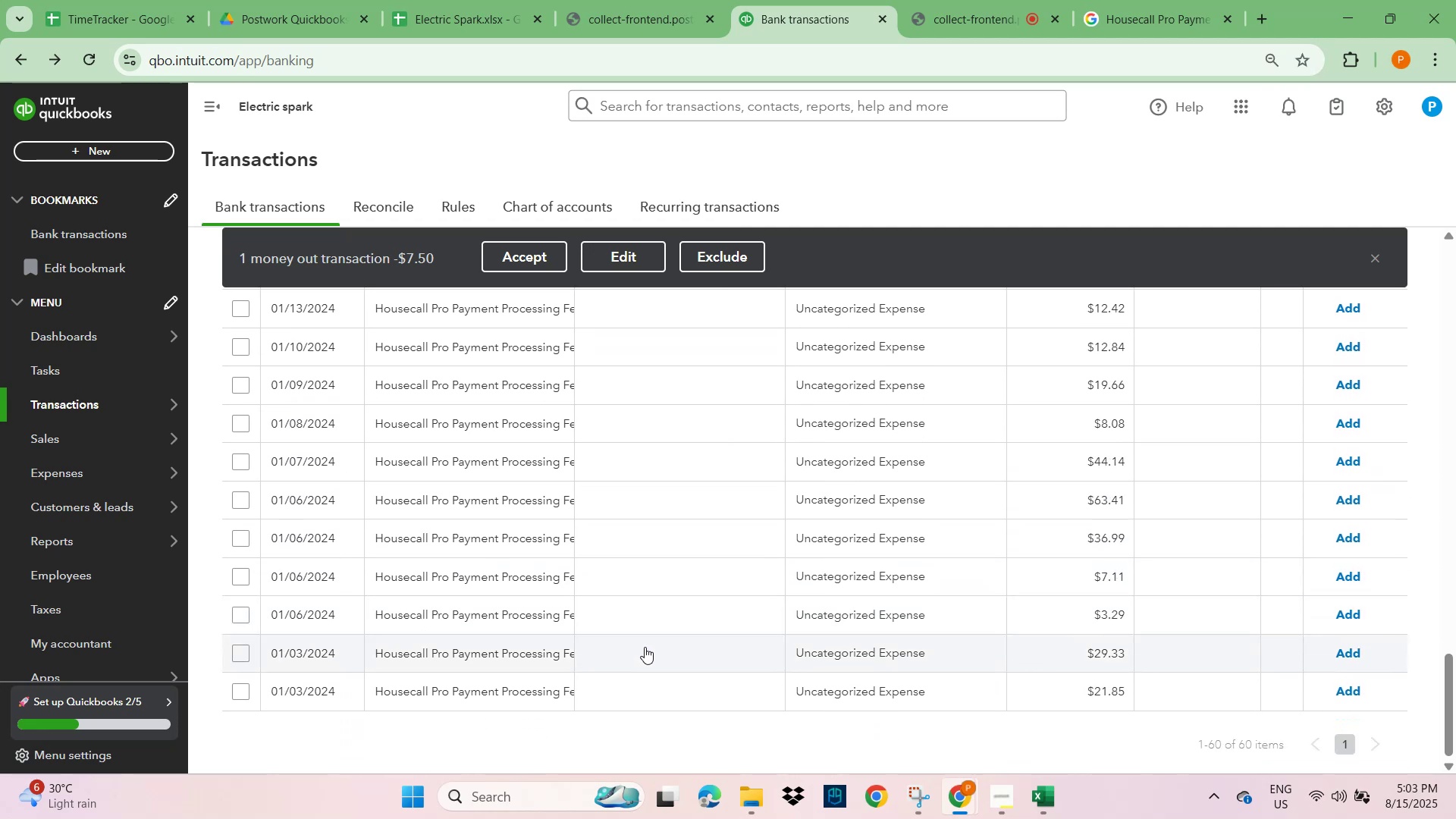 
left_click([1126, 14])
 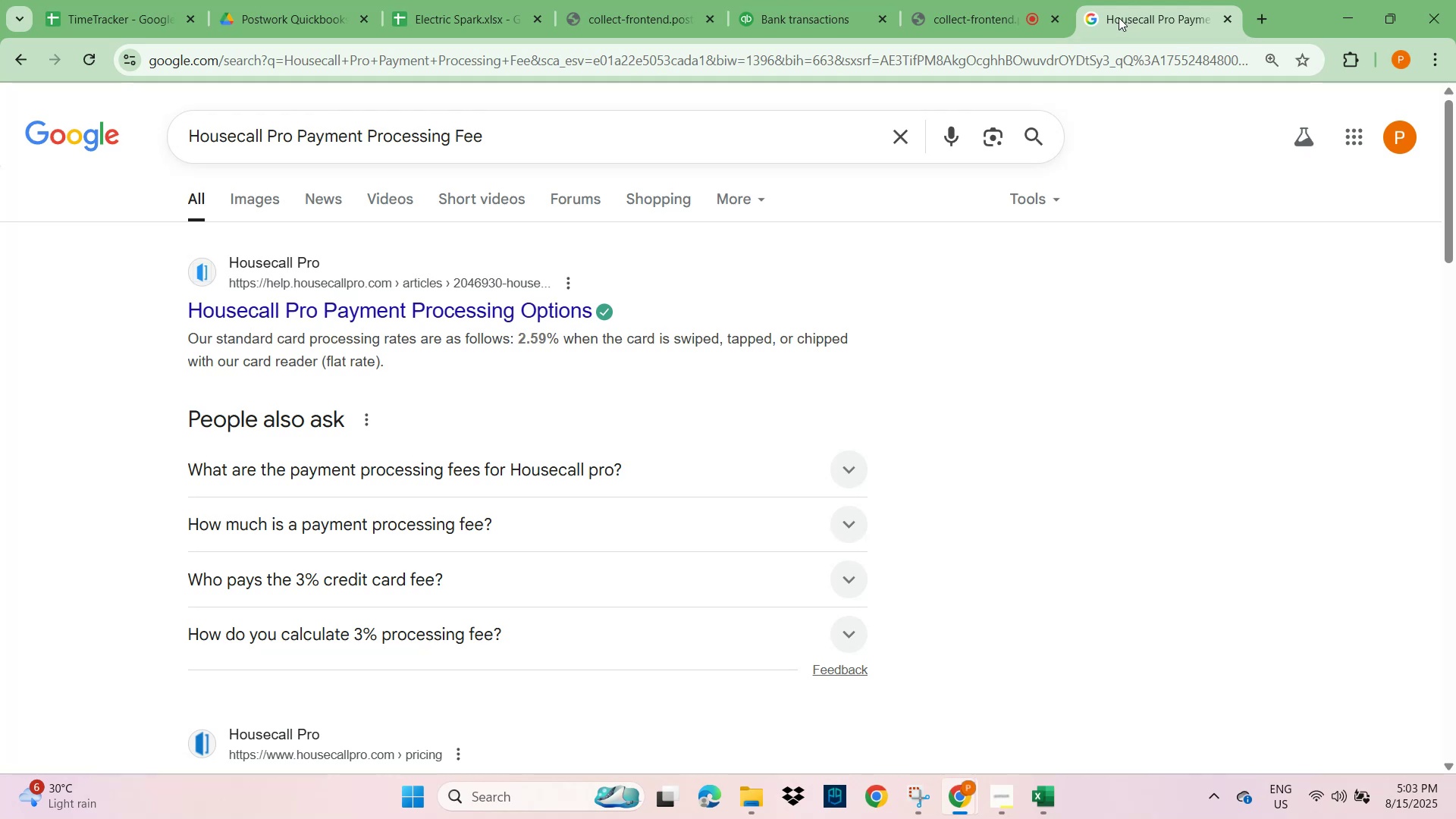 
wait(10.25)
 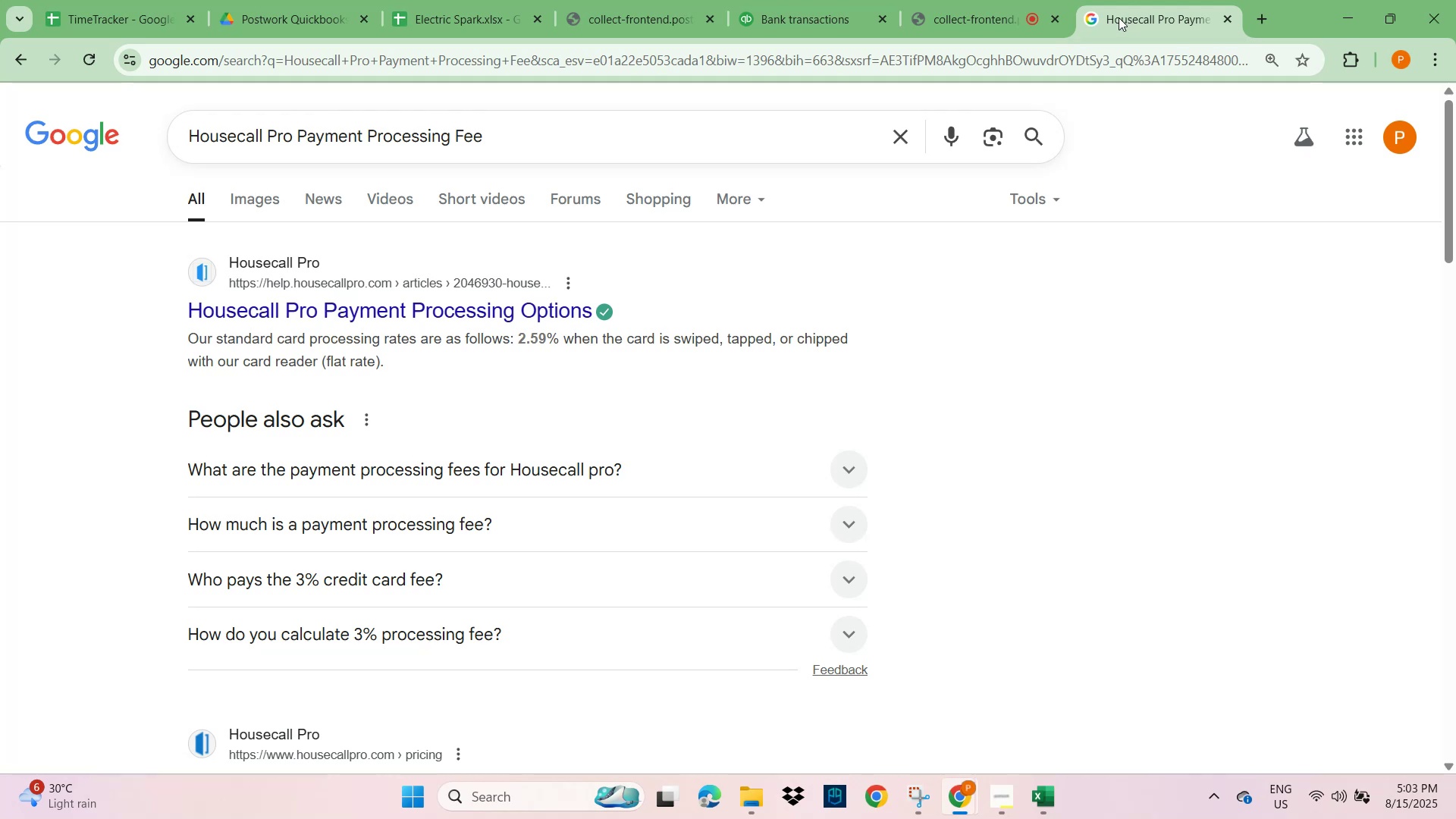 
left_click([855, 473])
 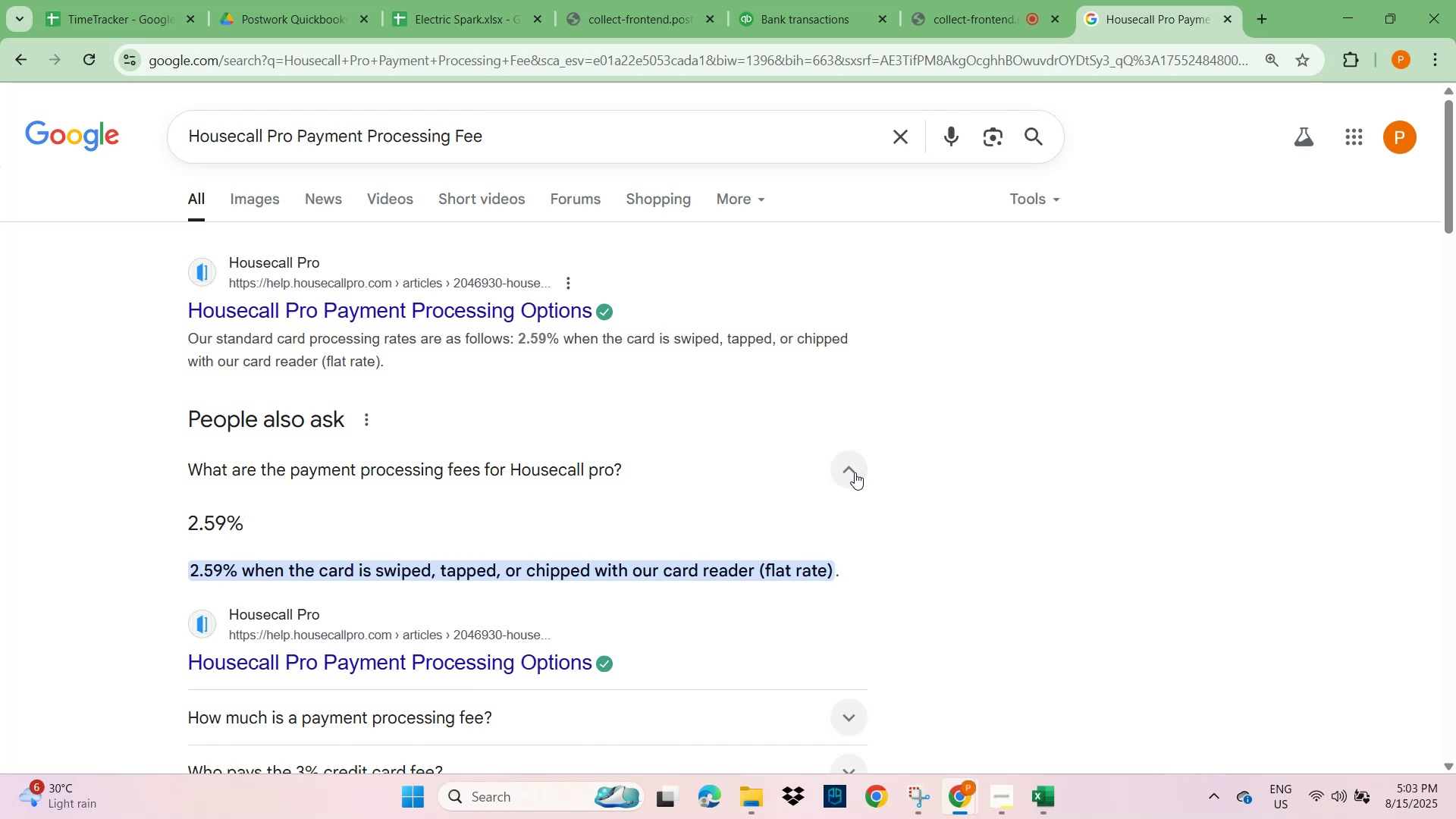 
scroll: coordinate [725, 556], scroll_direction: down, amount: 3.0
 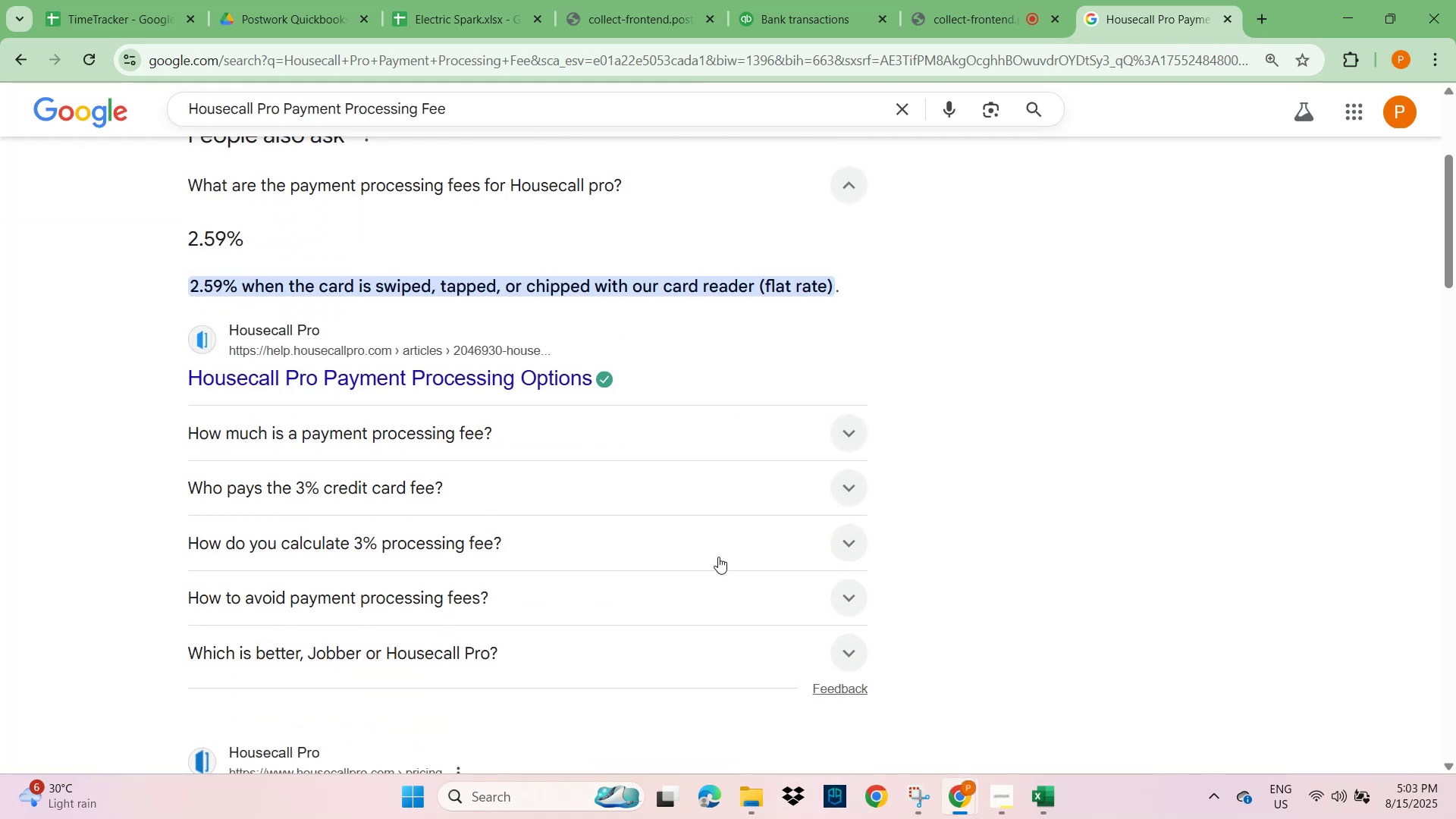 
wait(5.89)
 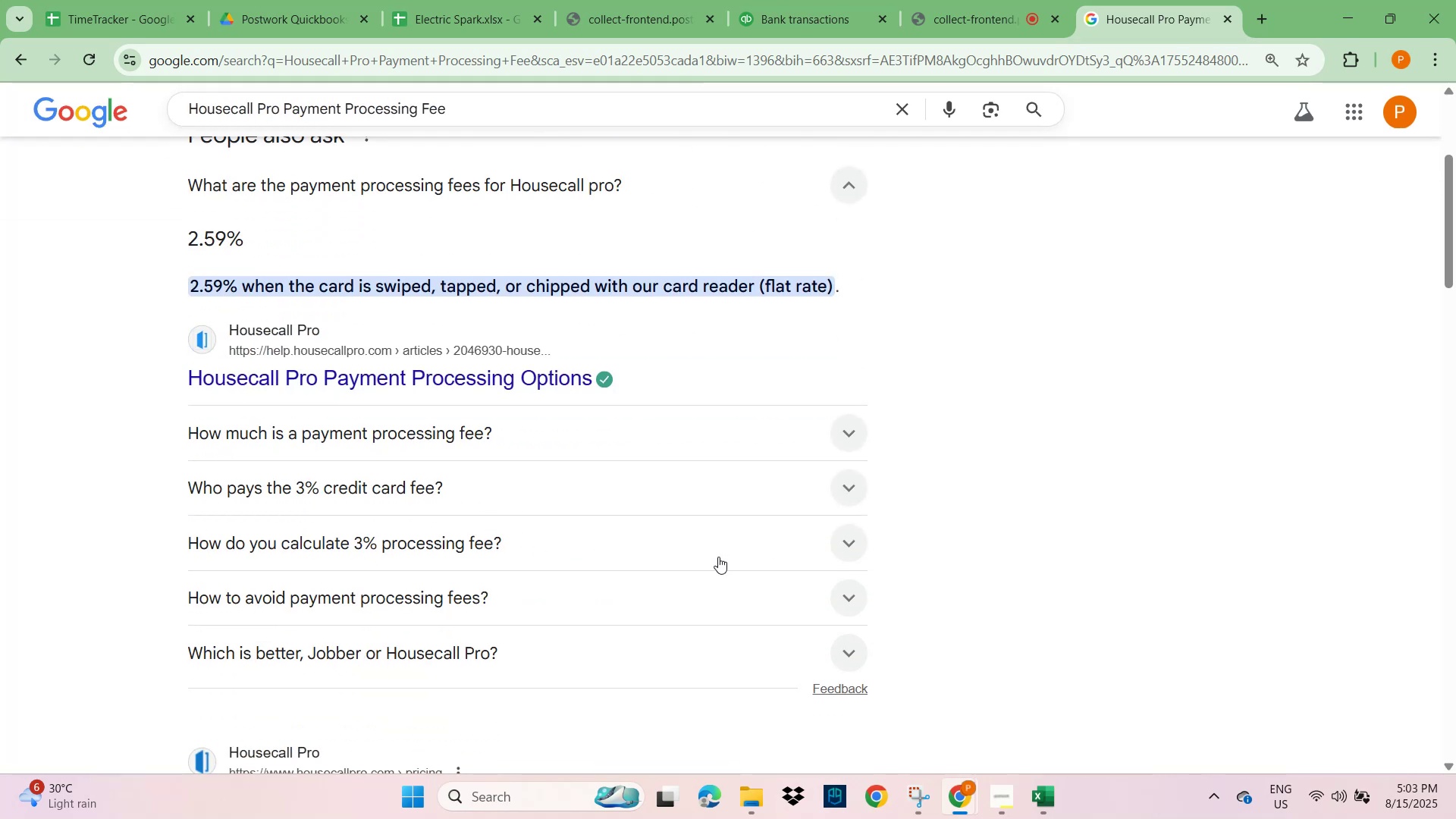 
scroll: coordinate [942, 544], scroll_direction: up, amount: 11.0
 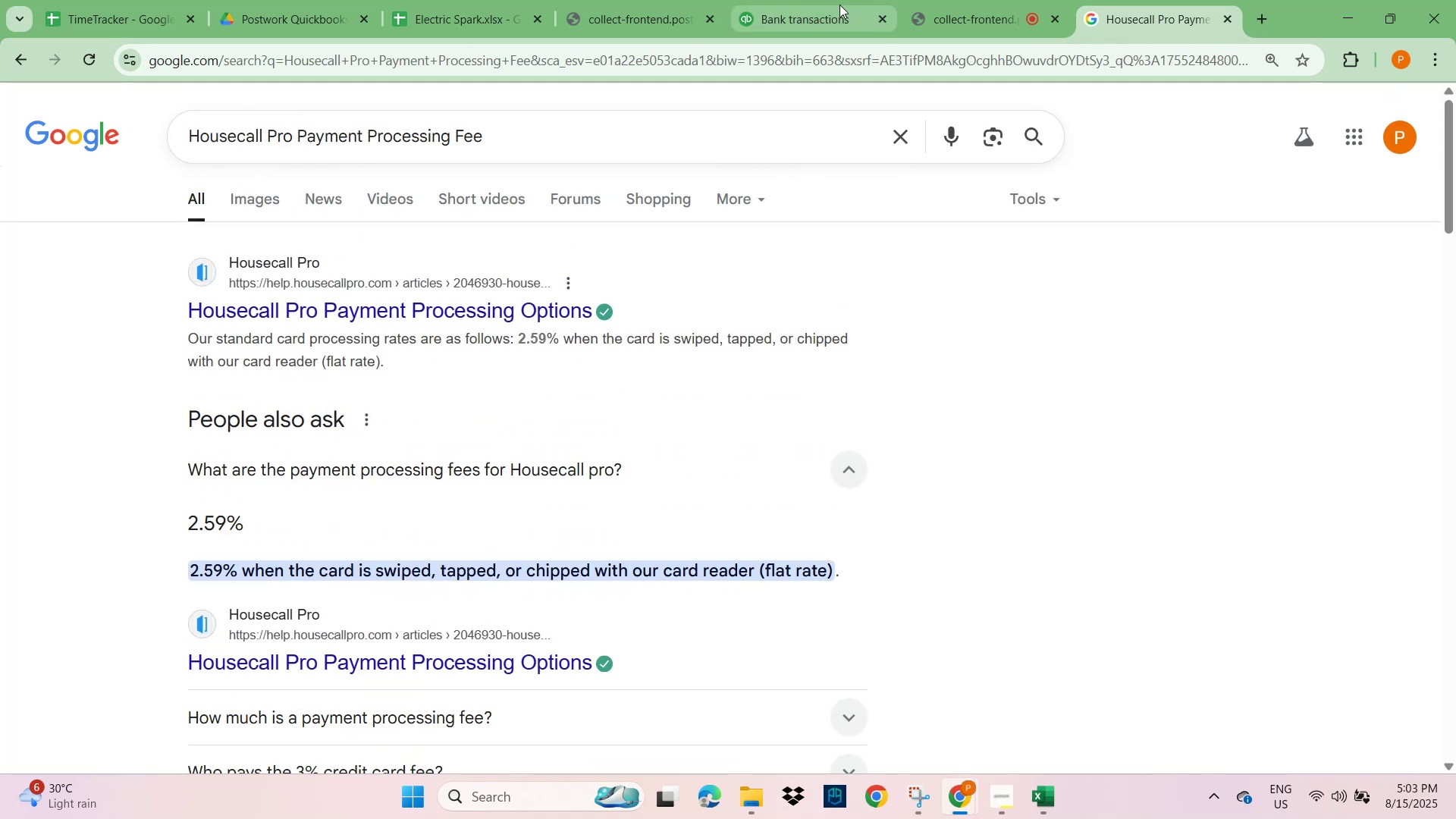 
left_click([813, 15])
 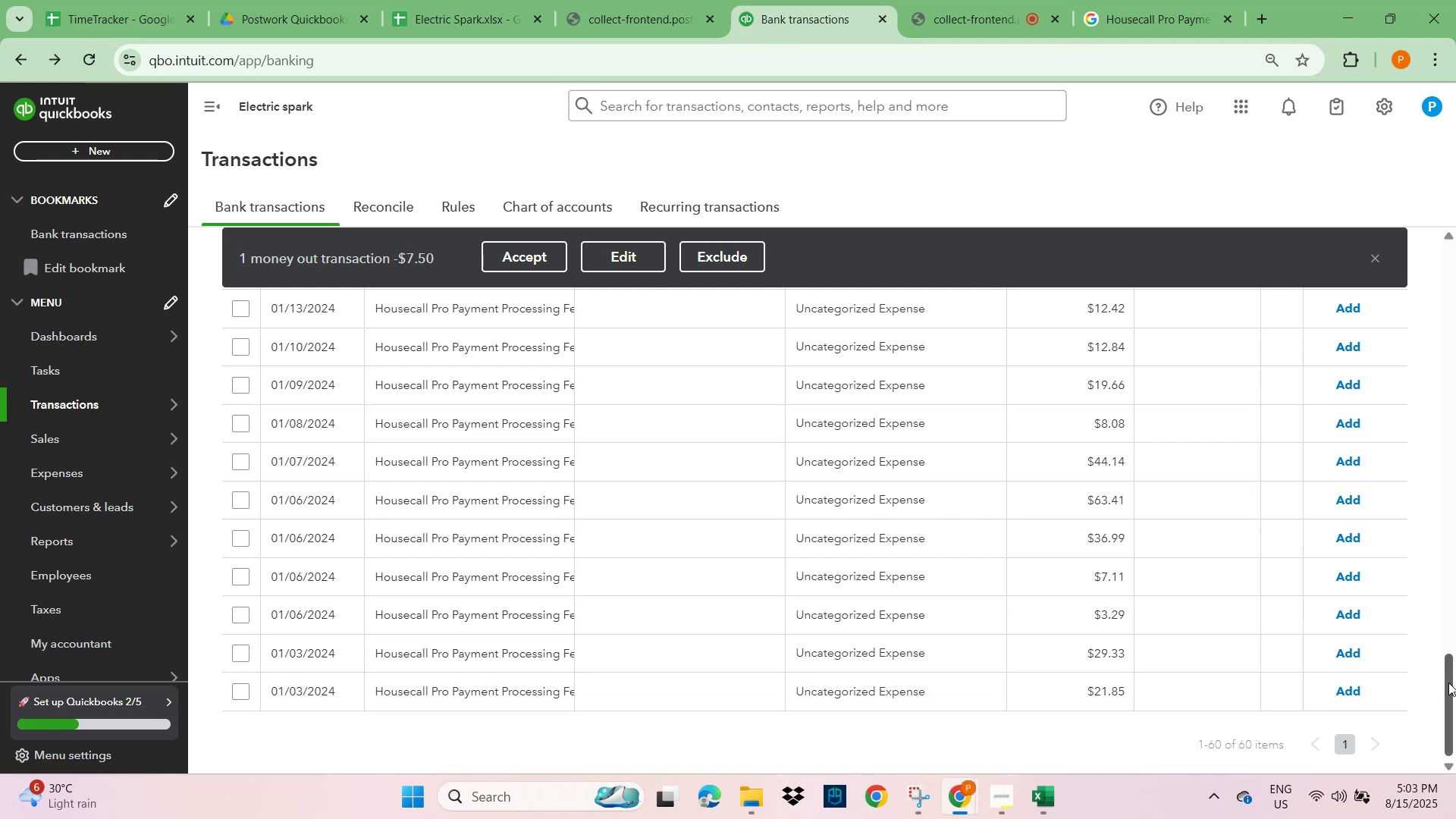 
left_click_drag(start_coordinate=[1448, 682], to_coordinate=[1455, 288])
 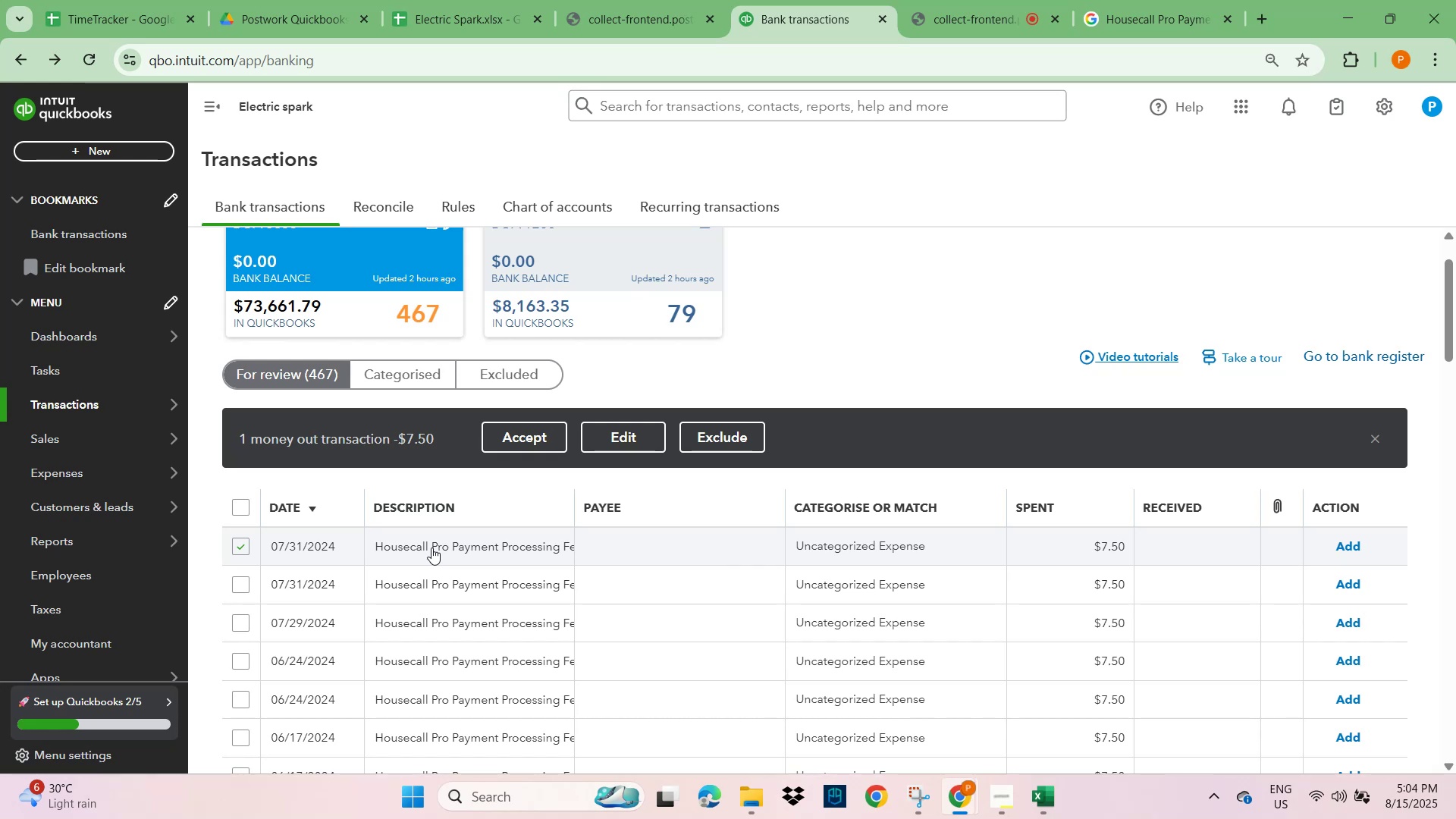 
wait(5.53)
 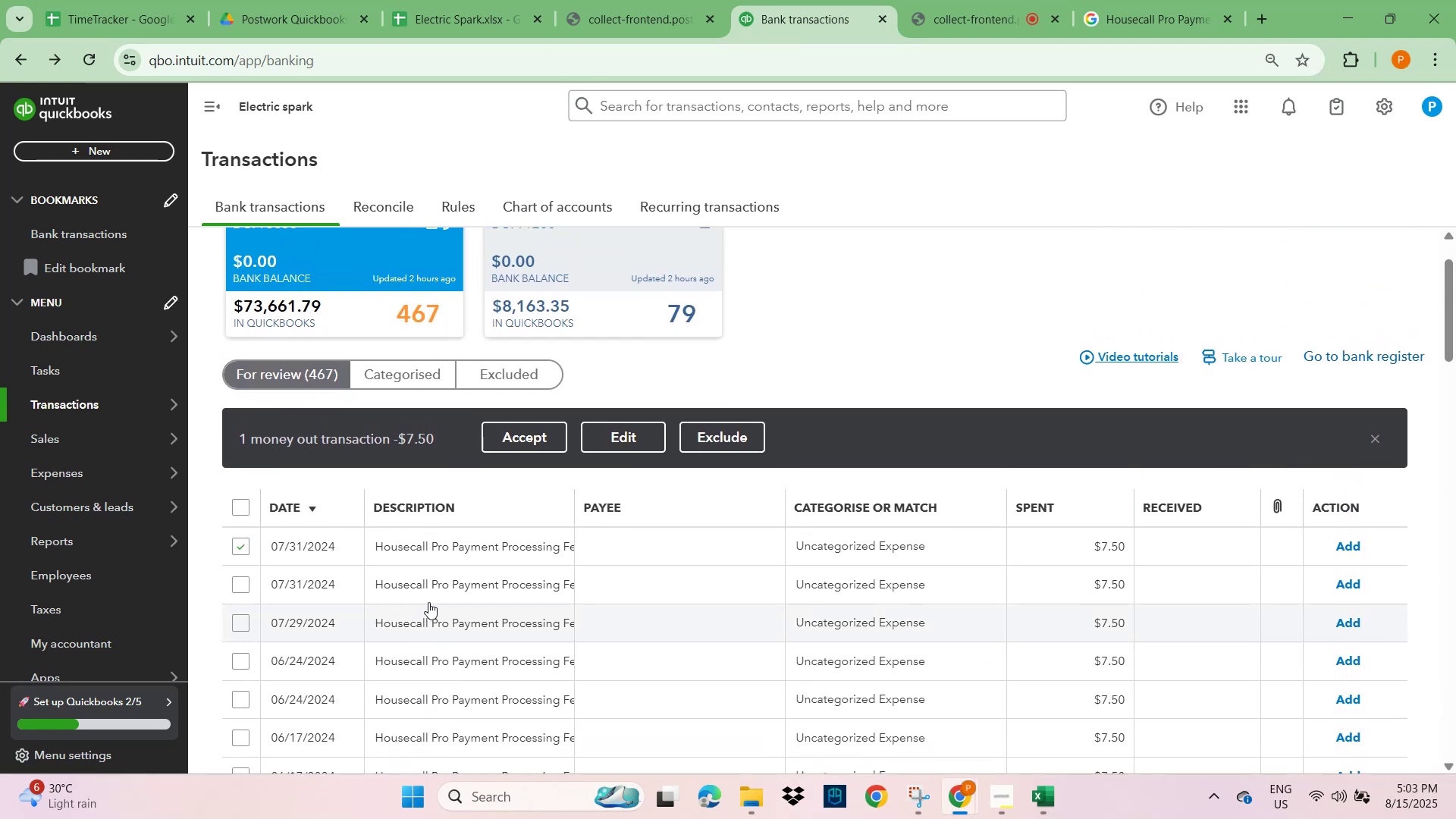 
left_click([431, 548])
 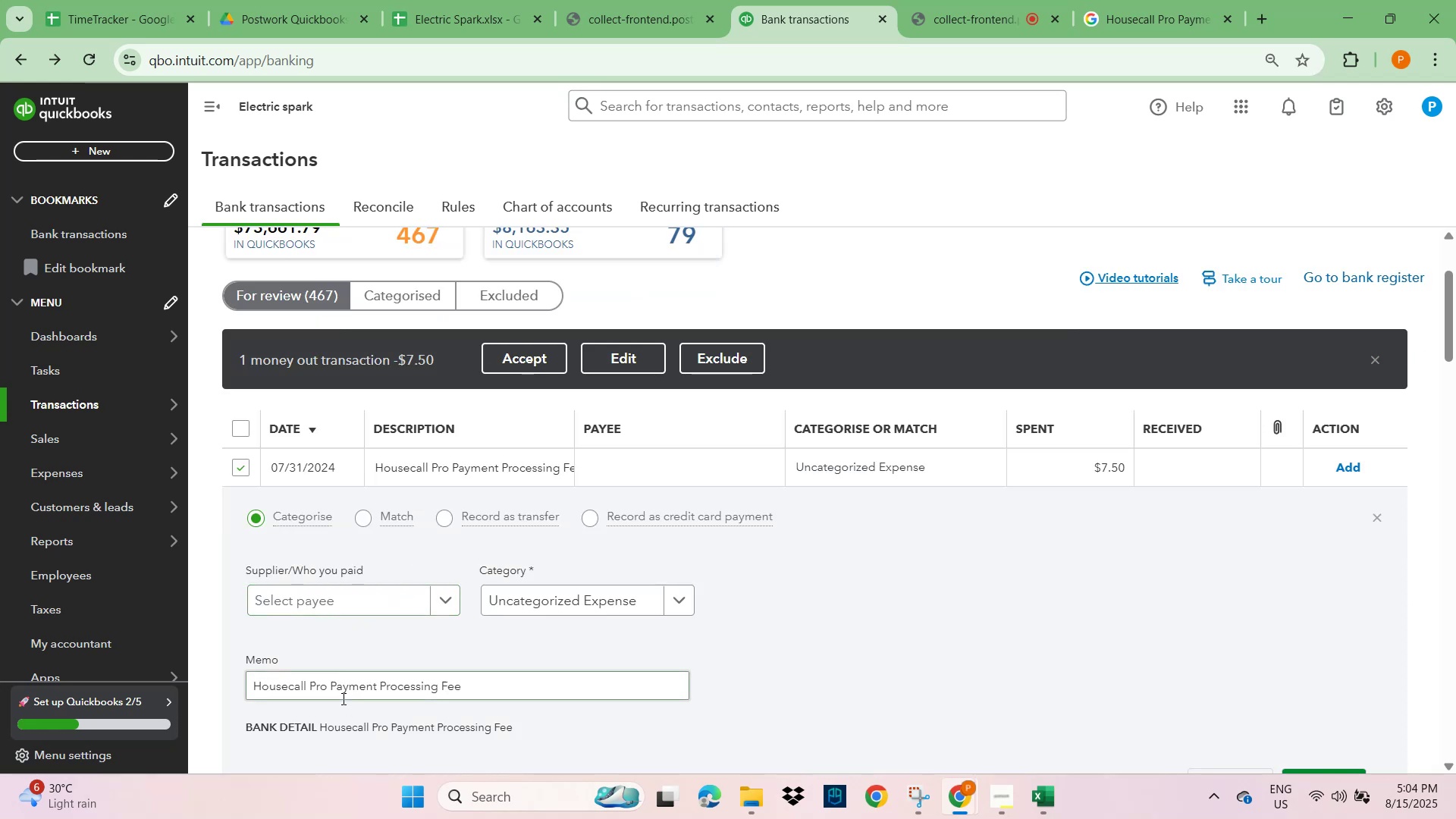 
left_click_drag(start_coordinate=[326, 692], to_coordinate=[210, 697])
 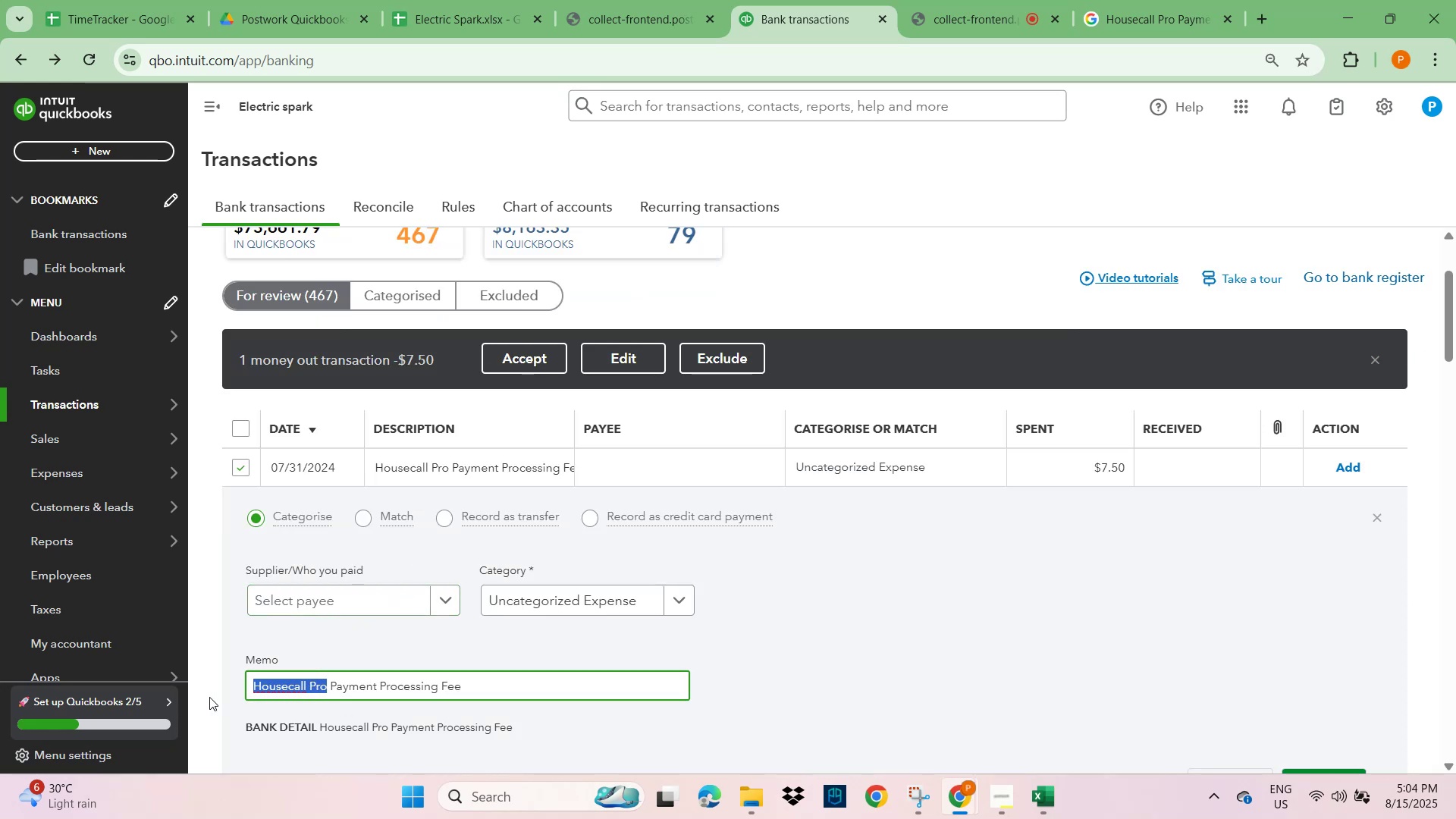 
key(Control+C)
 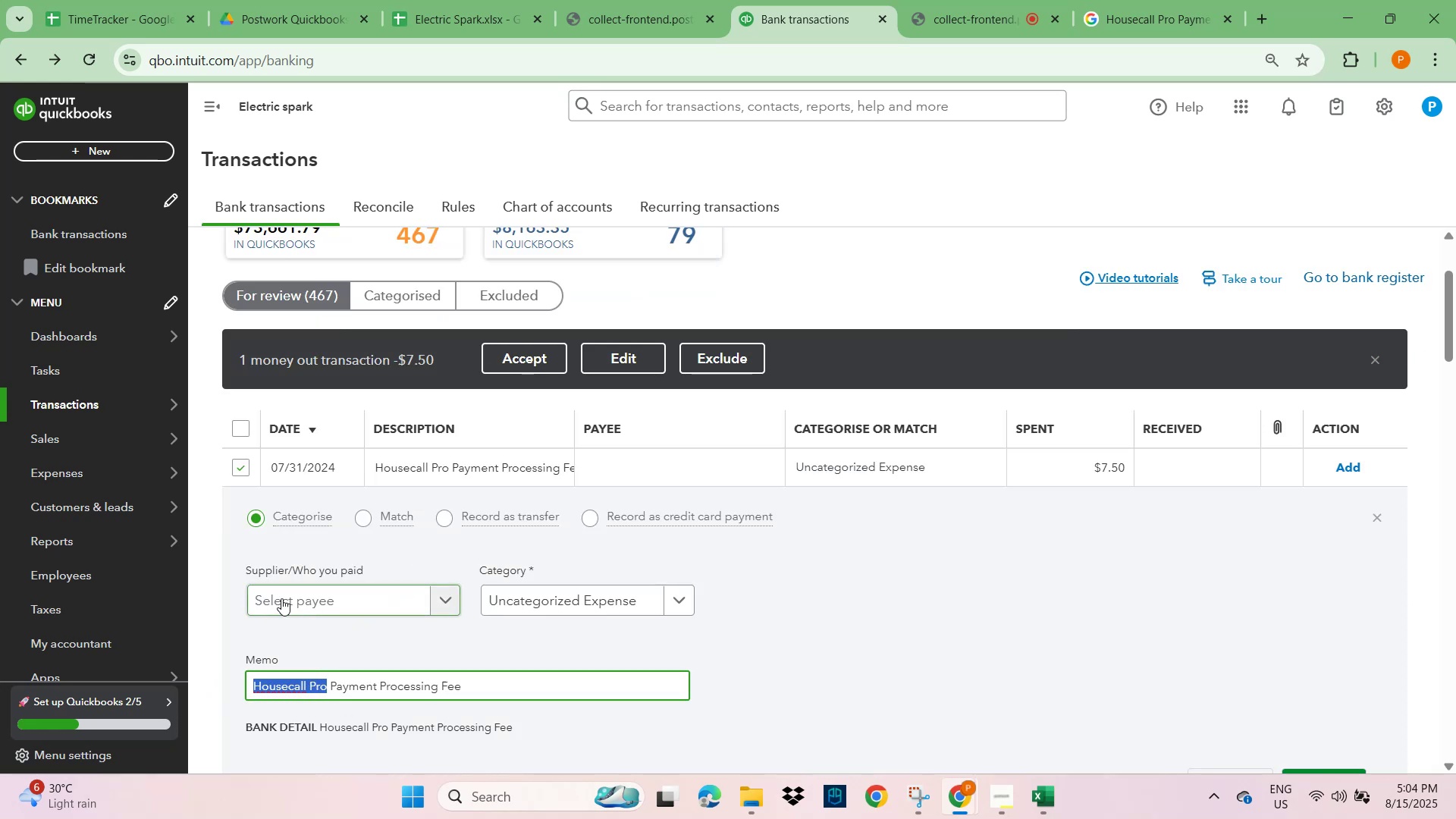 
left_click([290, 595])
 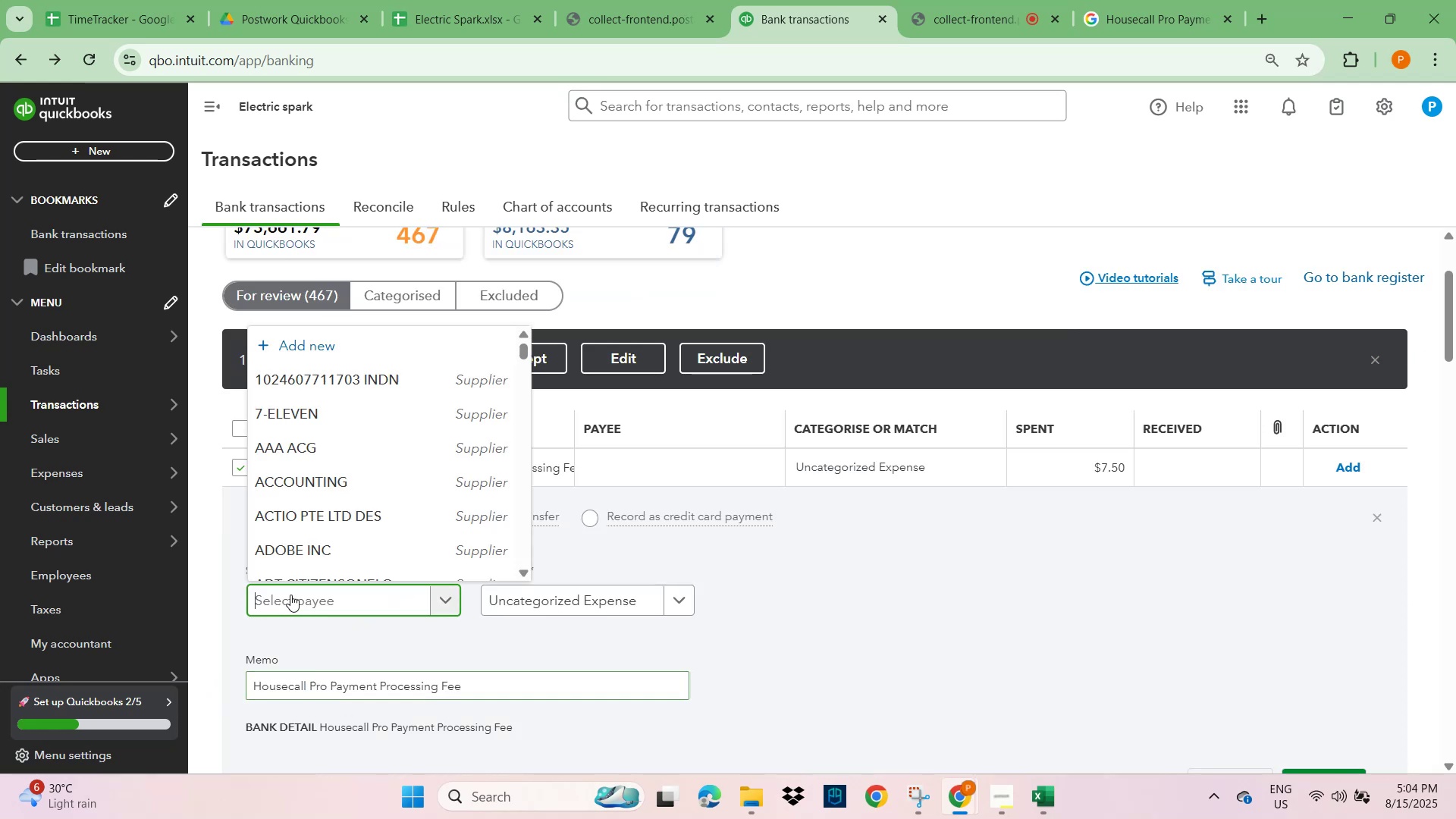 
key(Control+V)
 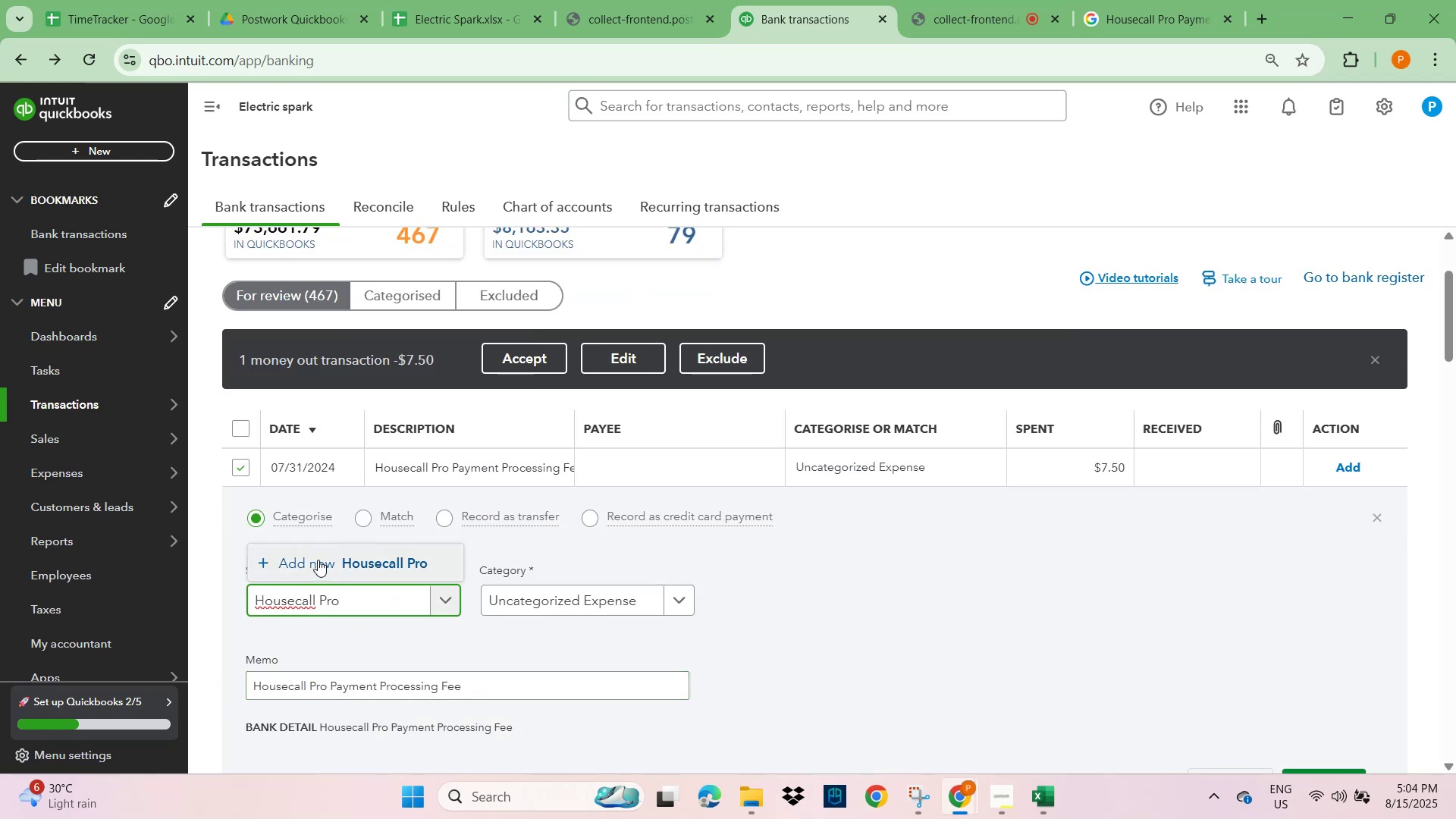 
left_click([395, 557])
 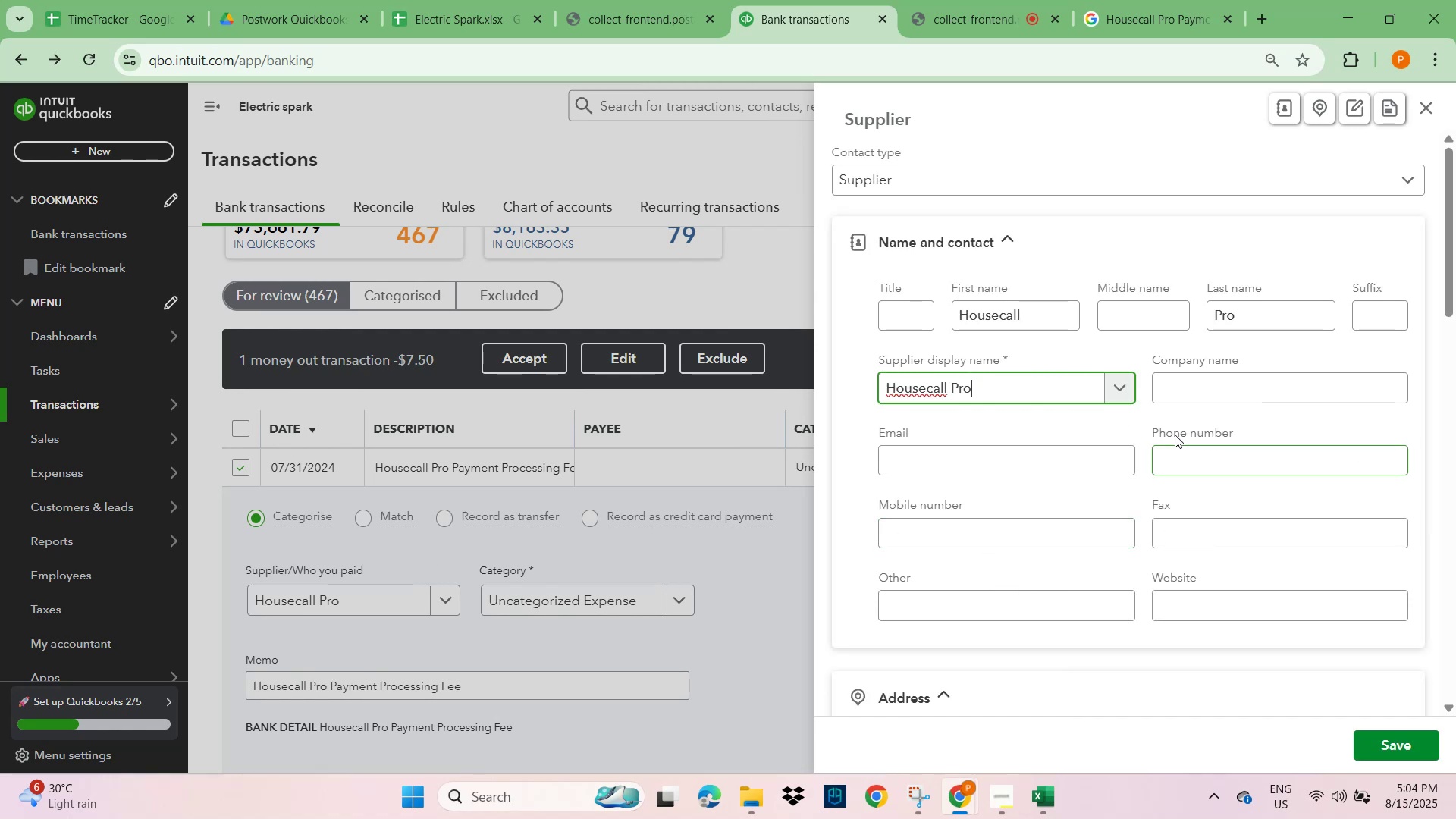 
wait(6.22)
 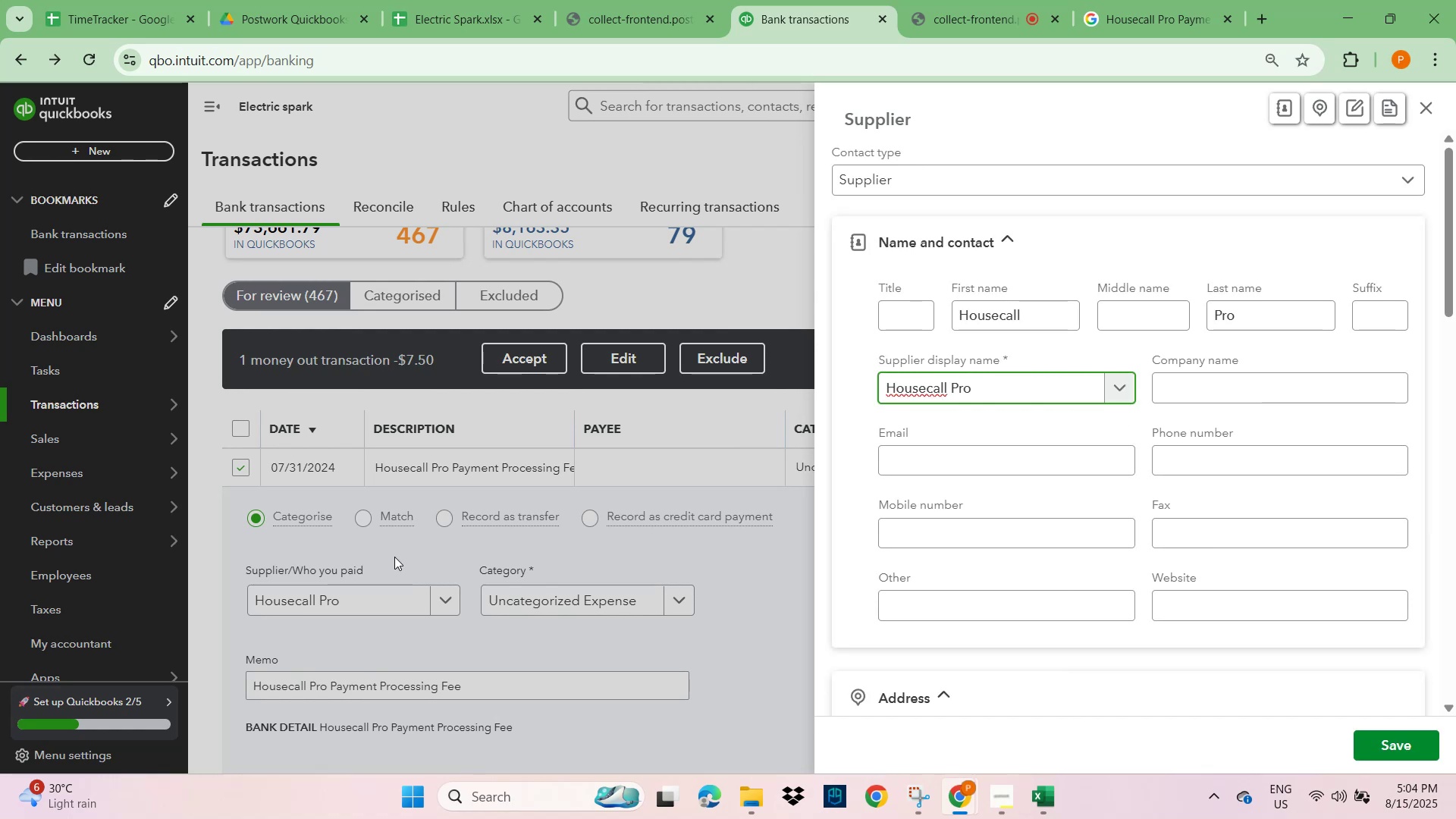 
left_click([1389, 747])
 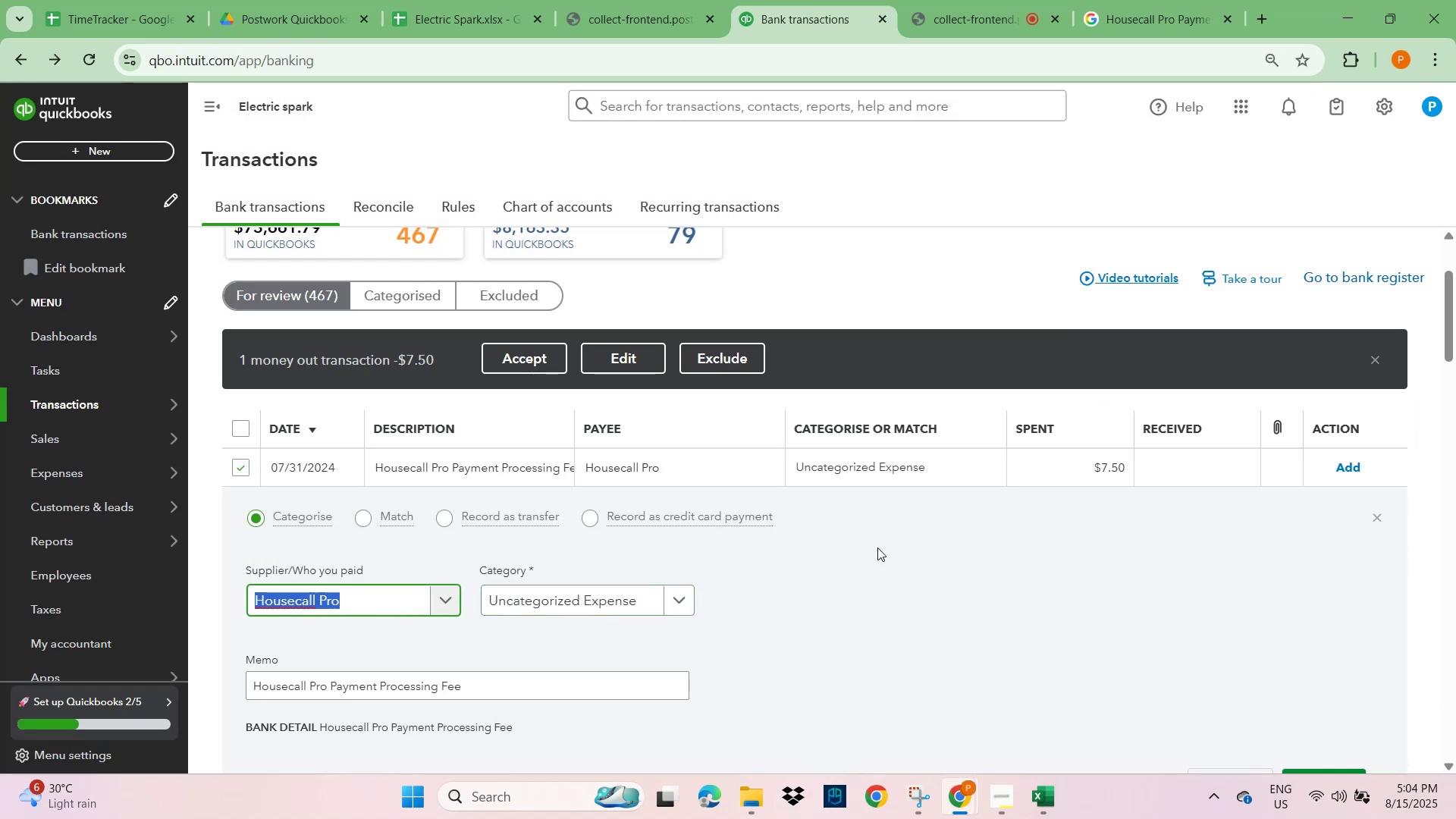 
wait(5.13)
 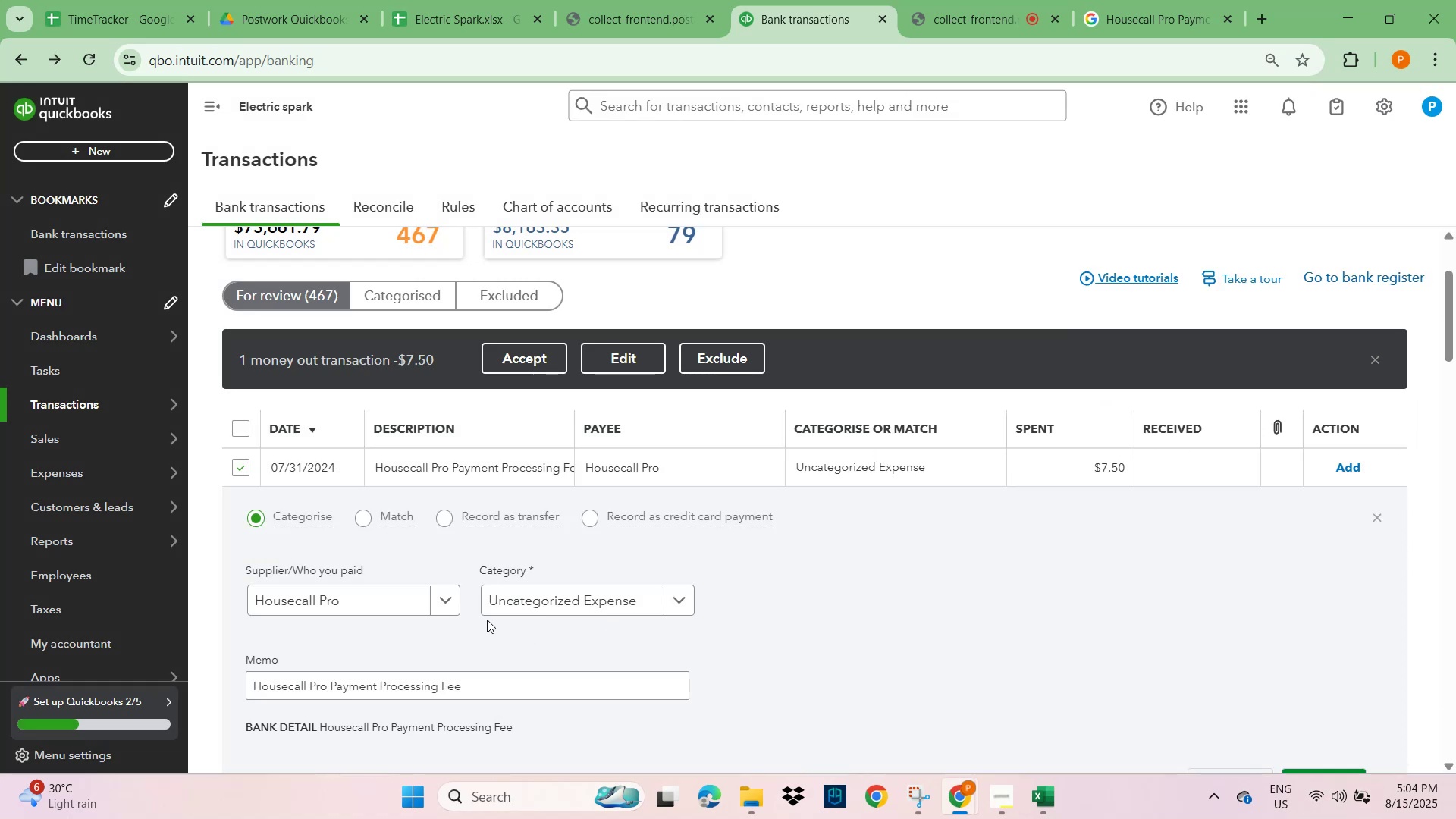 
scroll: coordinate [904, 584], scroll_direction: down, amount: 11.0
 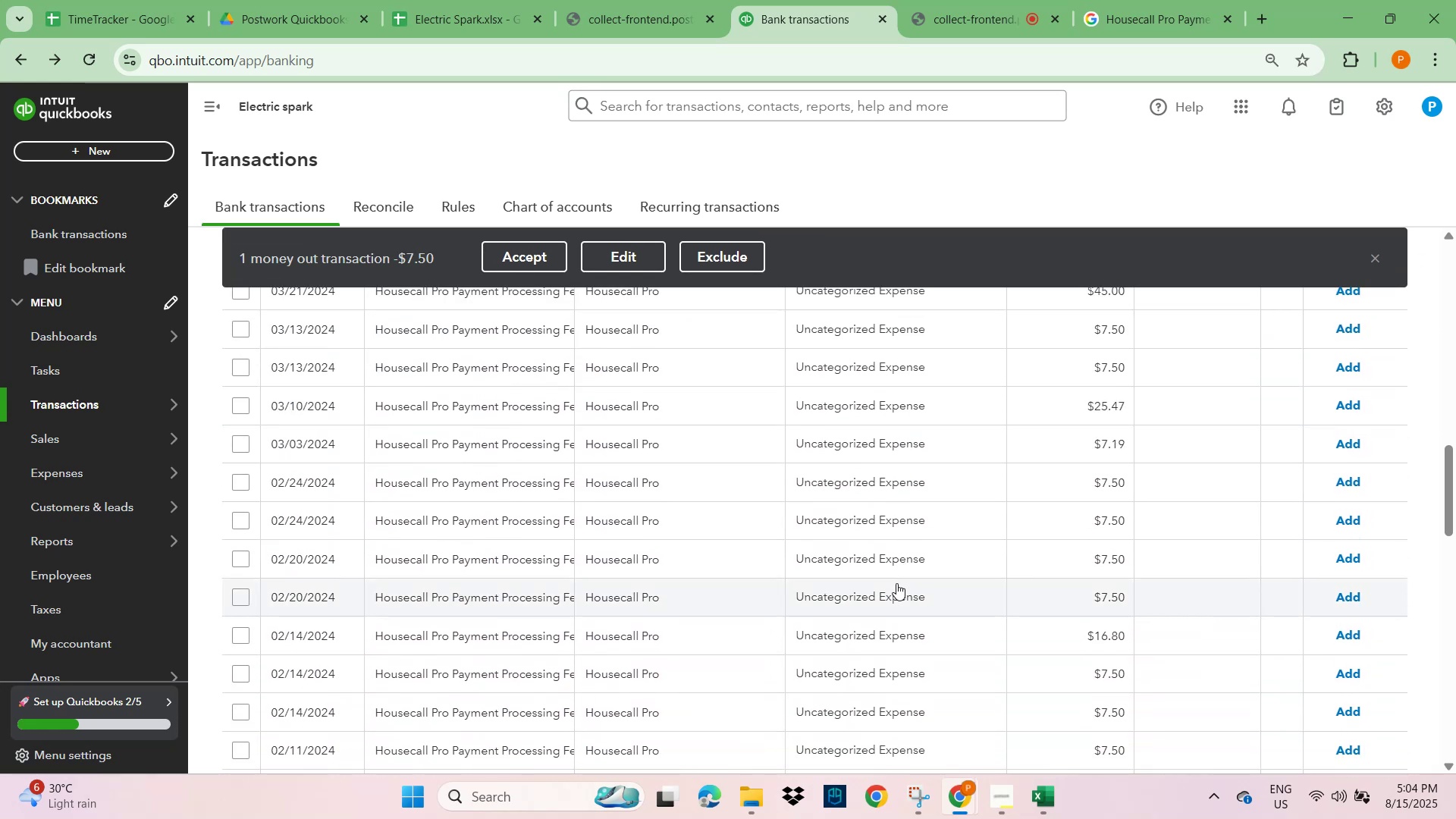 
scroll: coordinate [811, 588], scroll_direction: up, amount: 10.0
 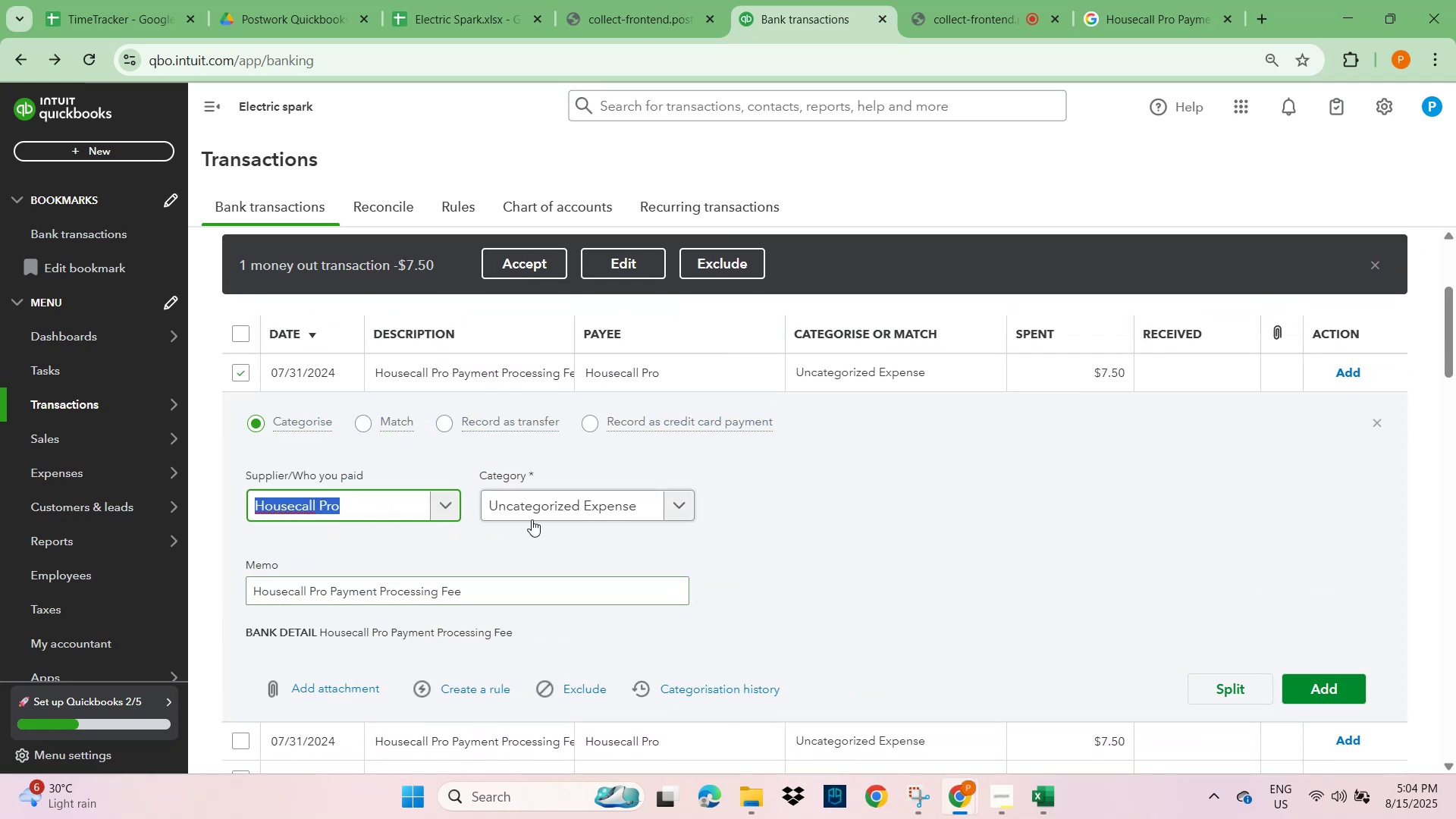 
left_click([533, 504])
 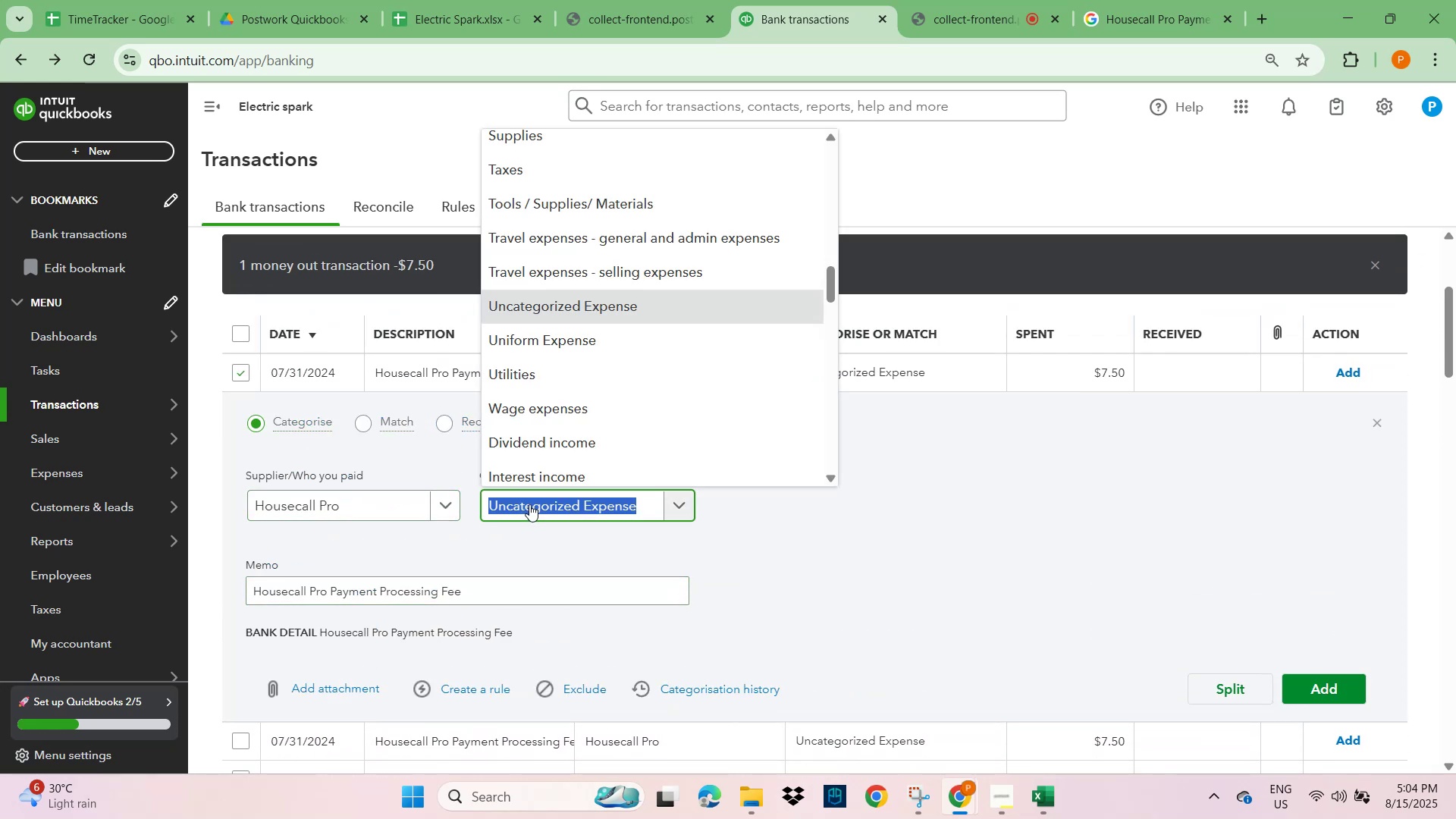 
type(due)
 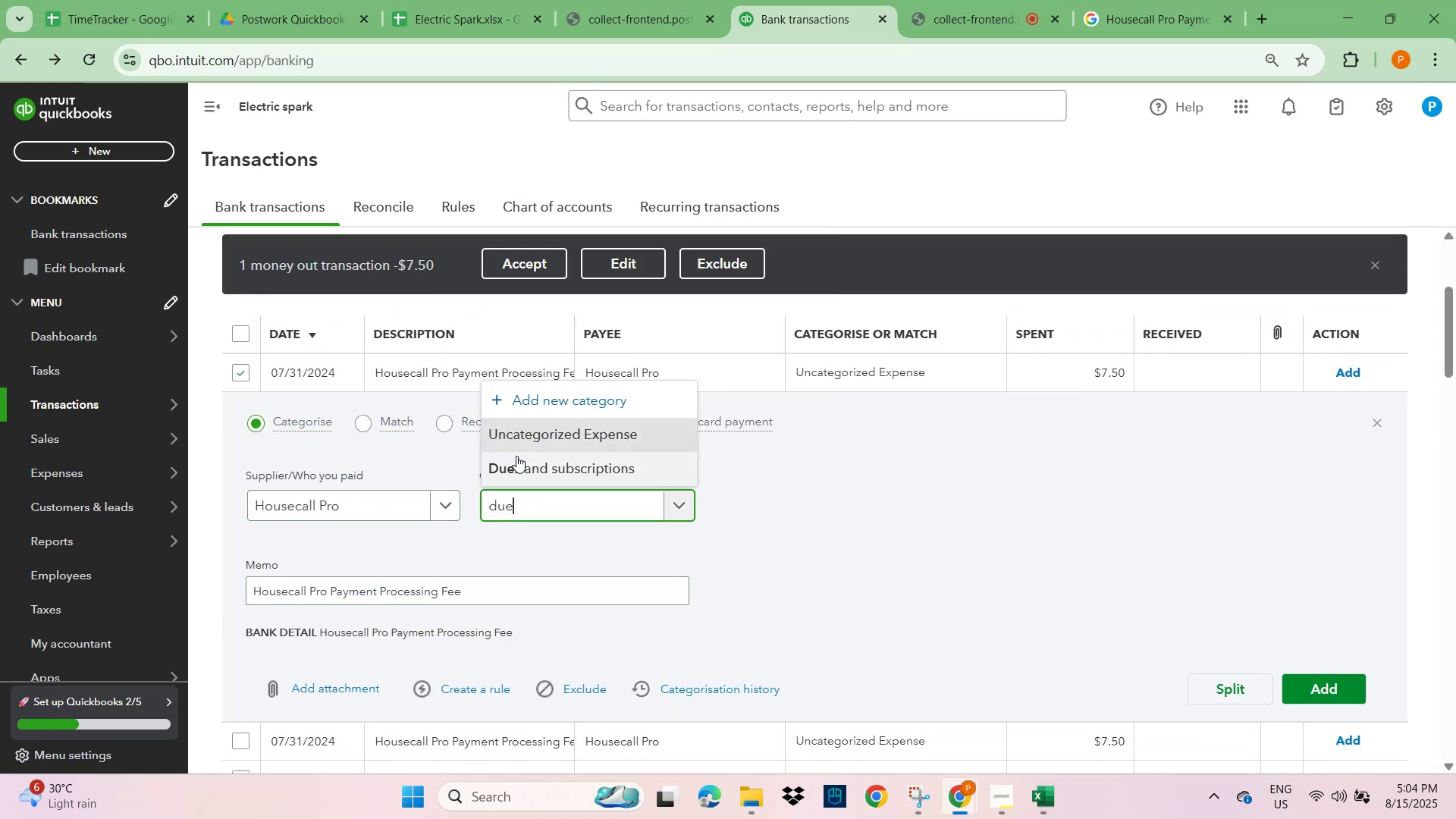 
left_click([512, 472])
 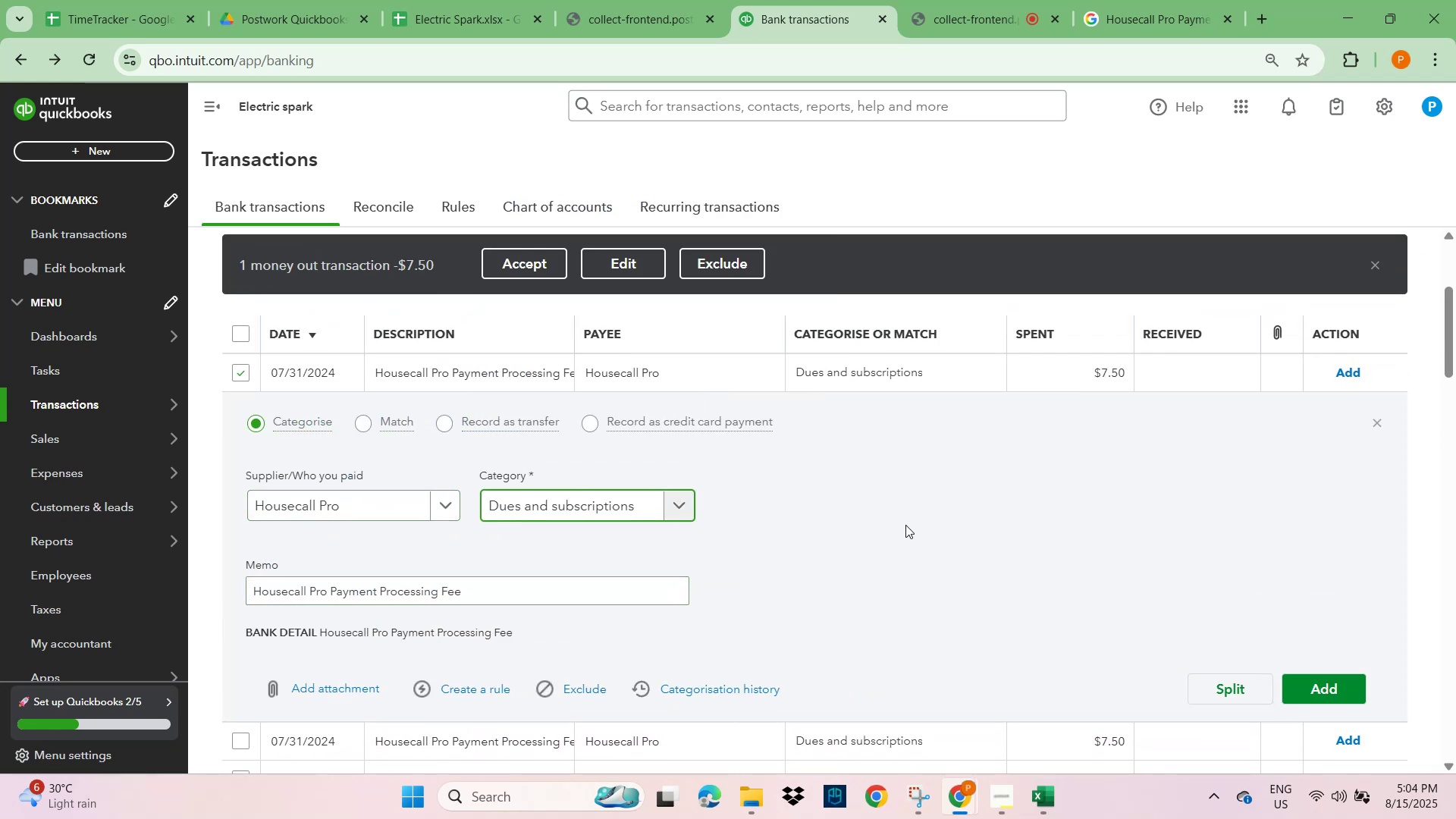 
scroll: coordinate [909, 525], scroll_direction: down, amount: 1.0
 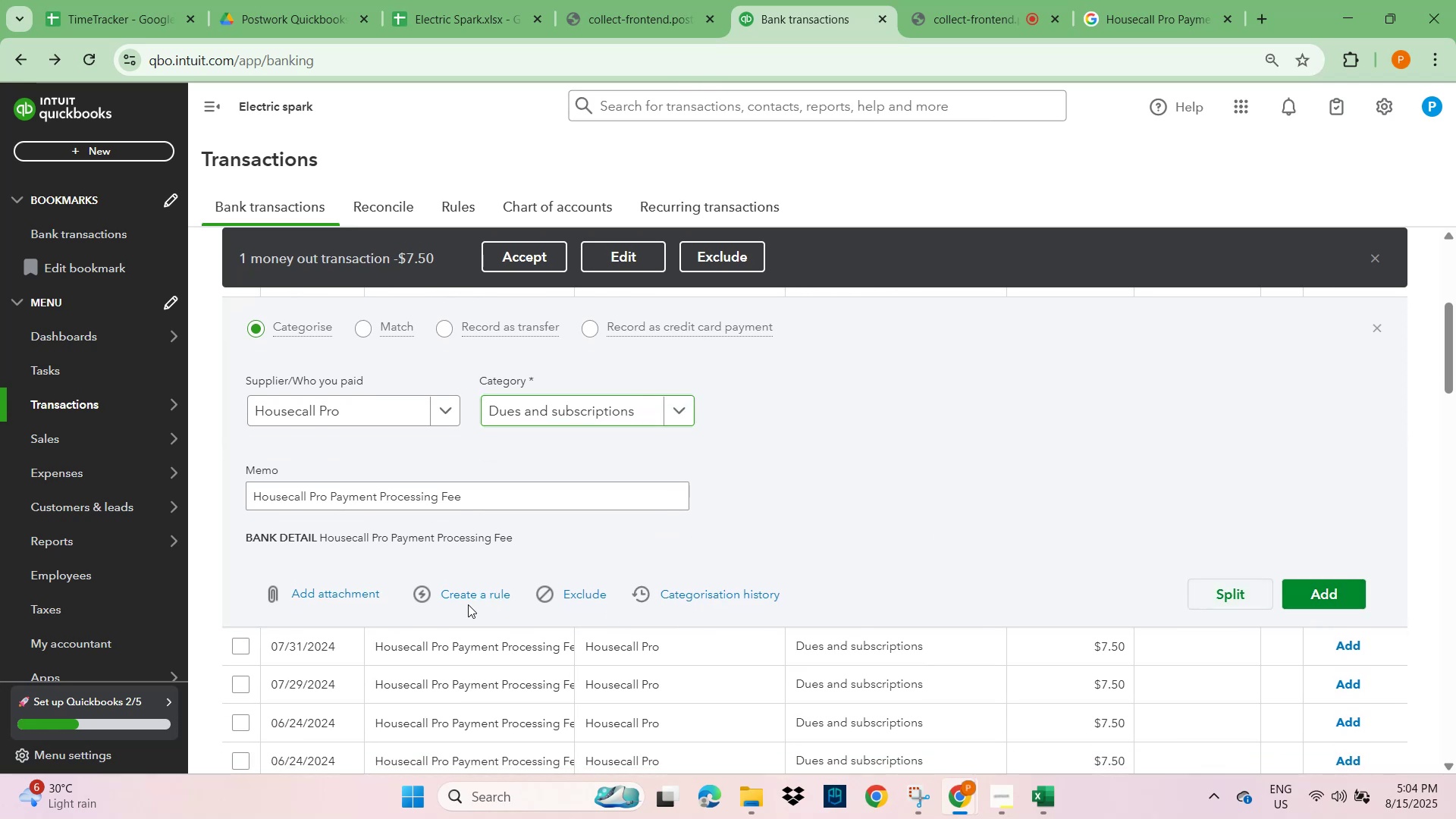 
left_click([479, 597])
 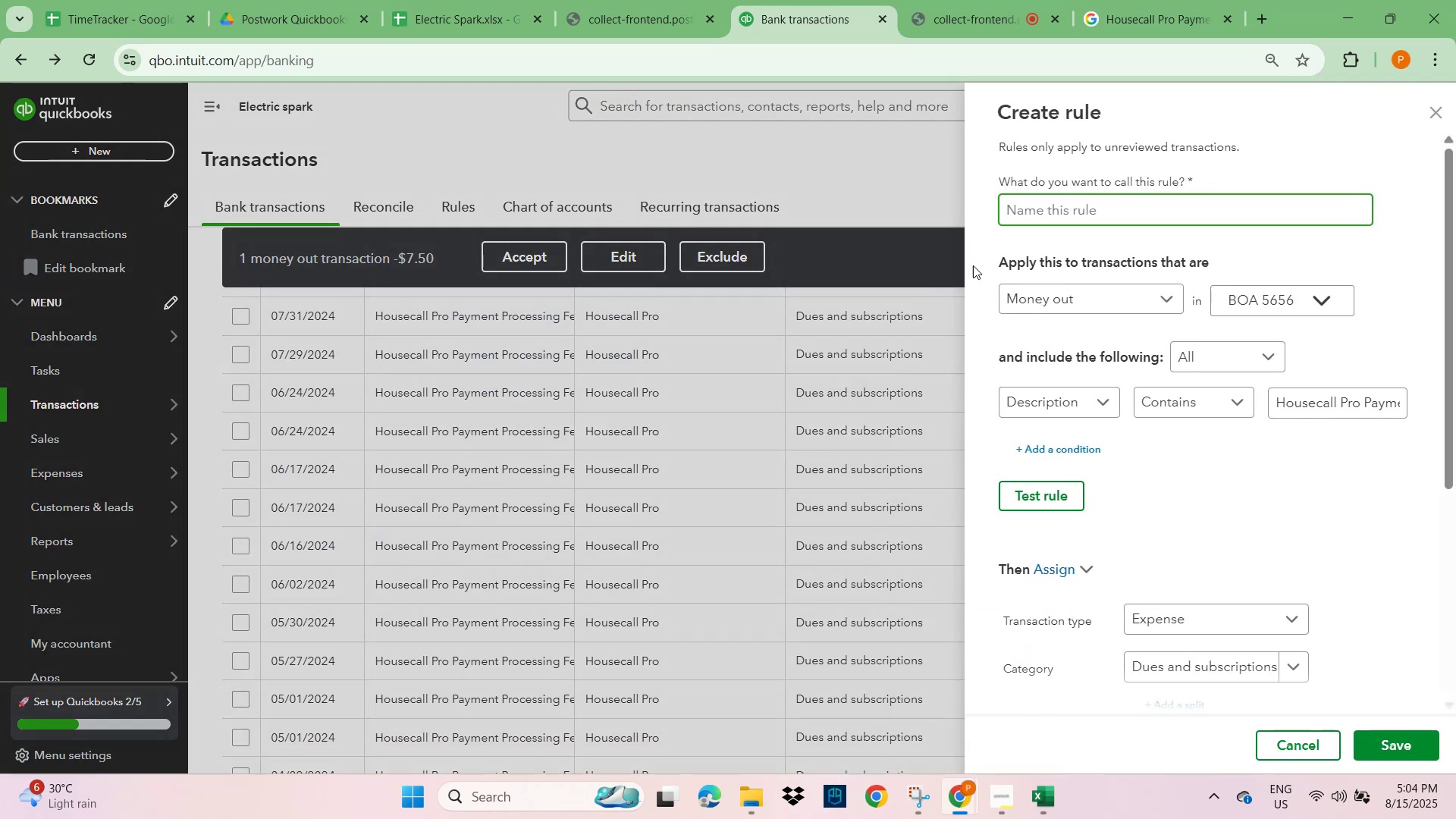 
key(Control+V)
 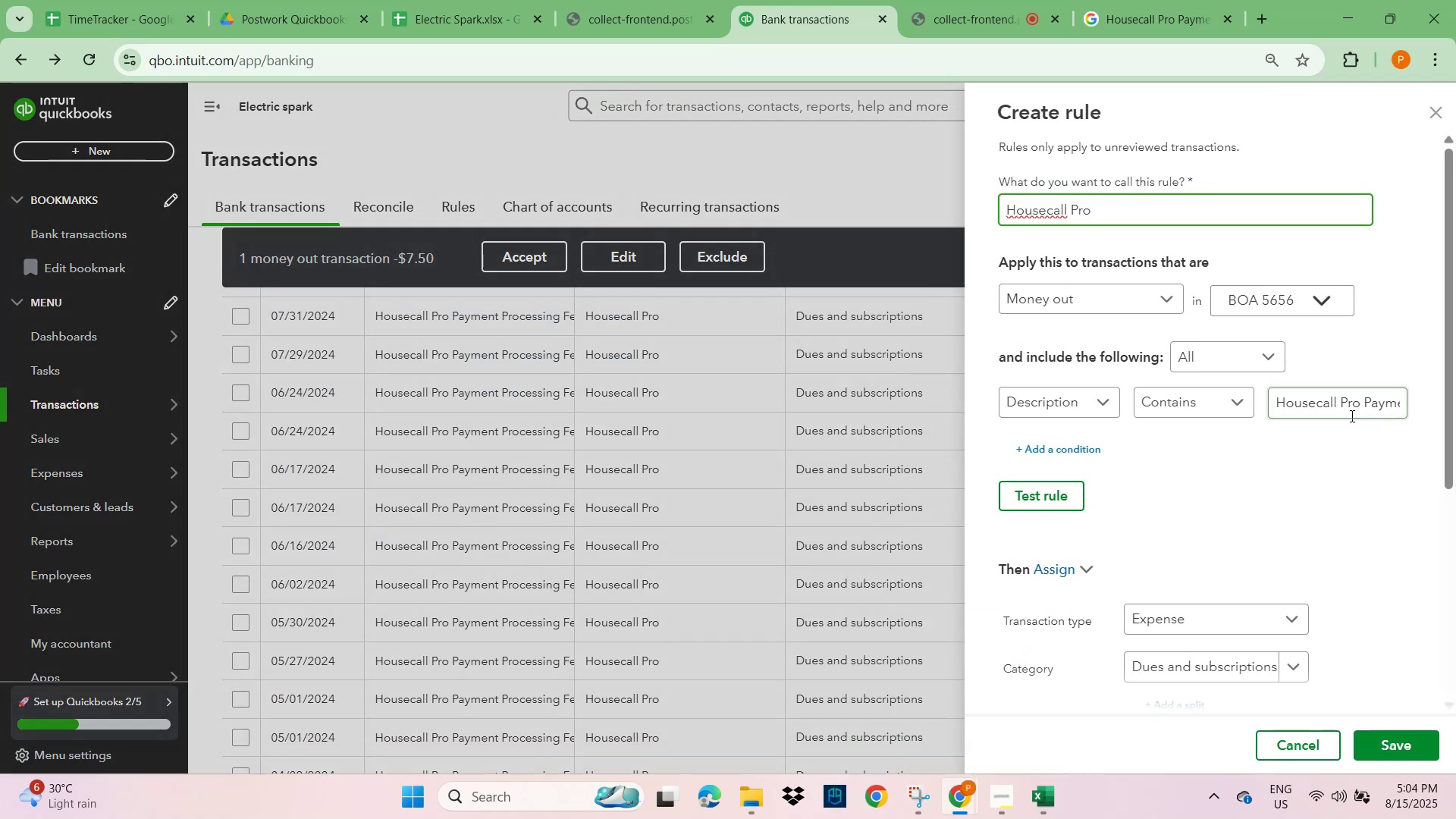 
left_click([1304, 405])
 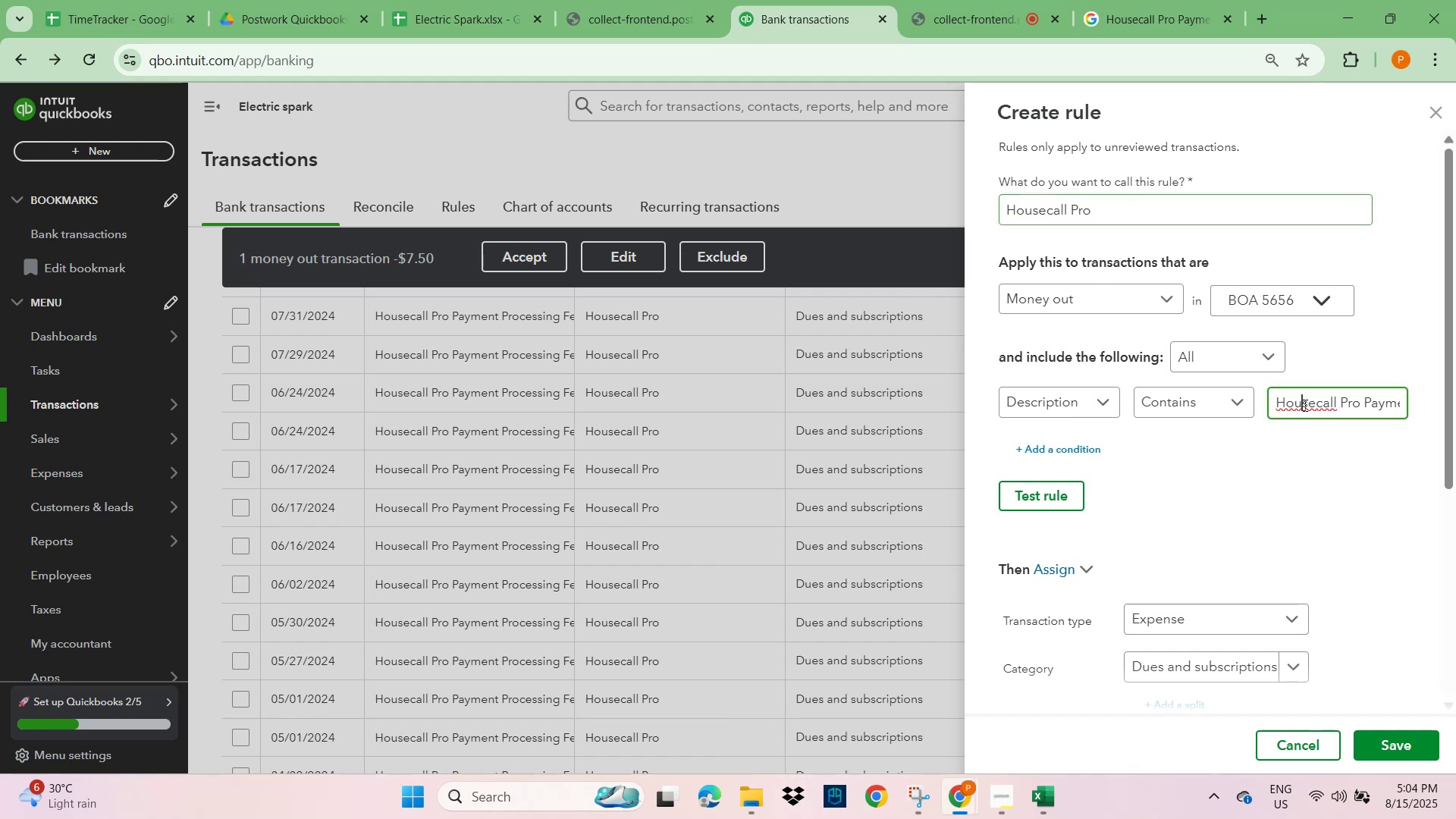 
key(Control+A)
 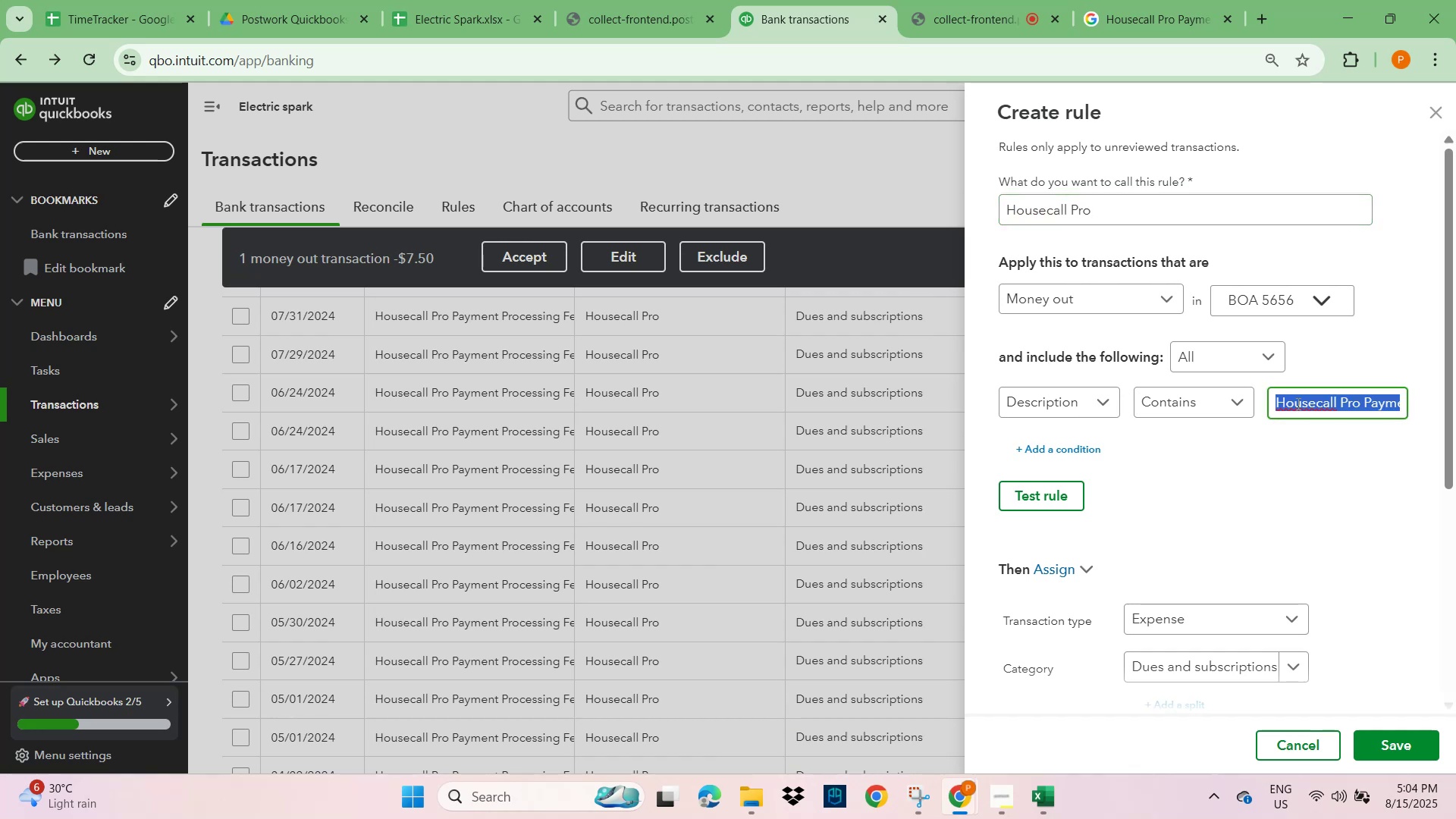 
key(Control+V)
 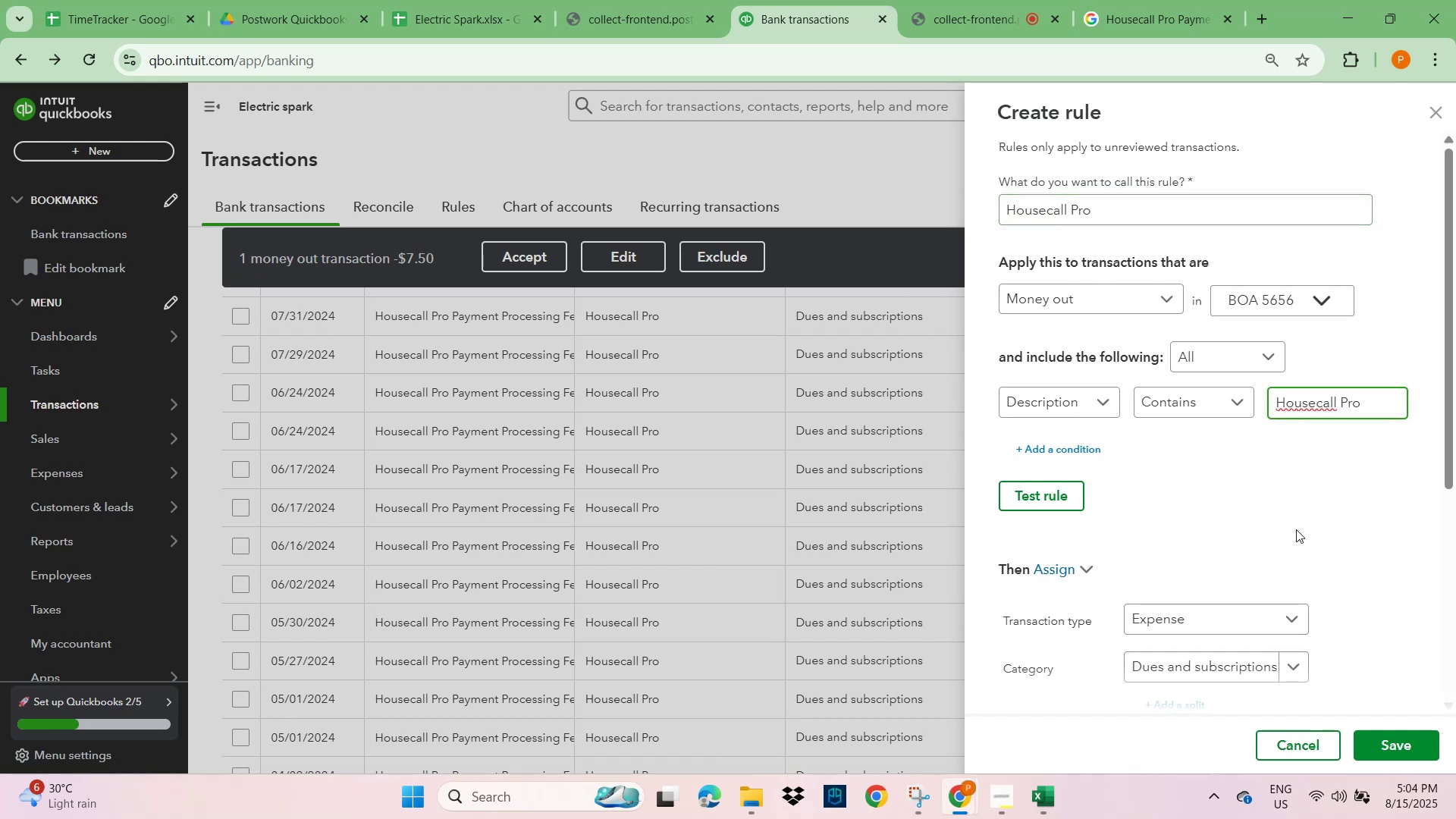 
scroll: coordinate [1395, 615], scroll_direction: down, amount: 4.0
 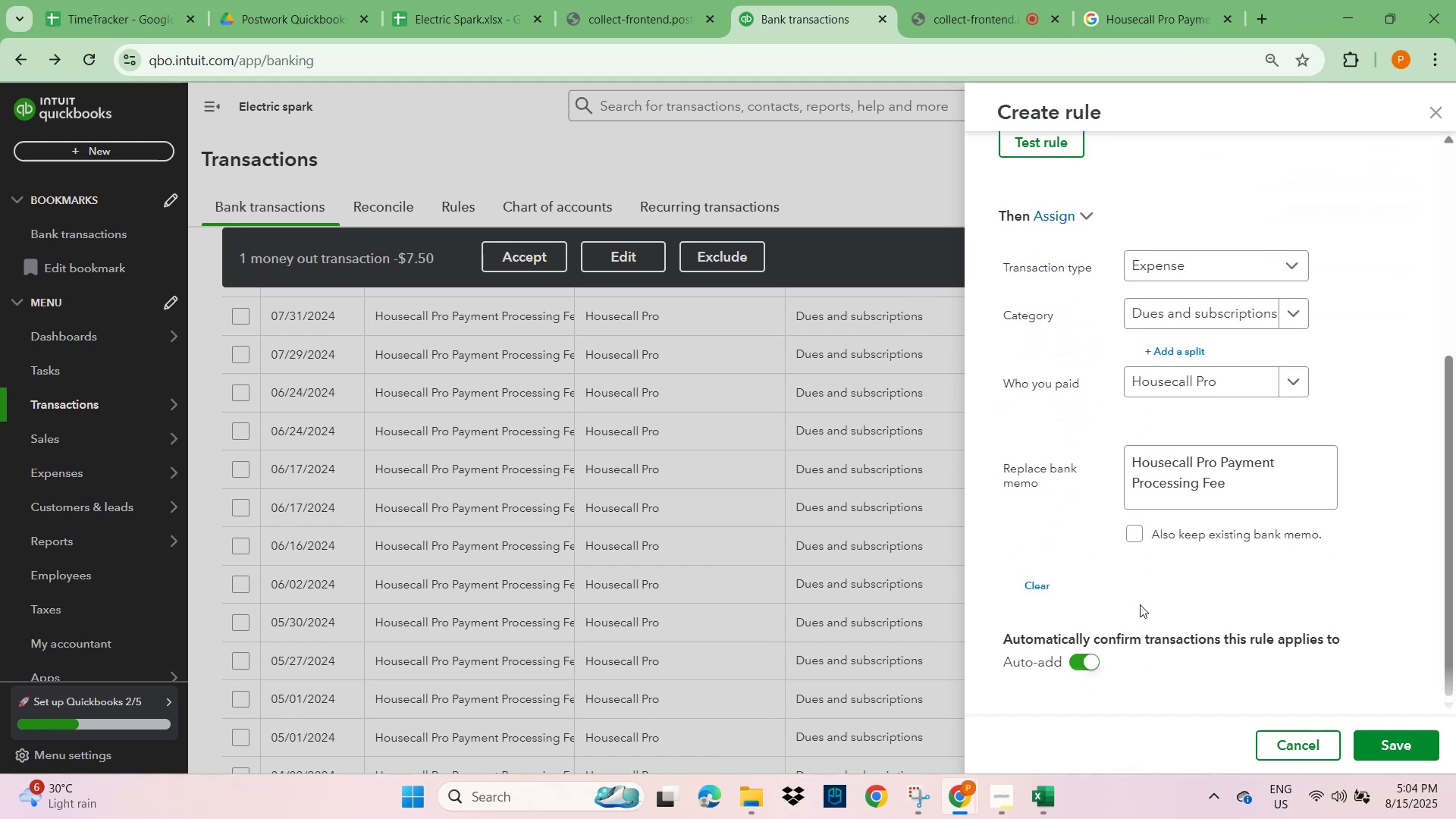 
scroll: coordinate [645, 442], scroll_direction: up, amount: 4.0
 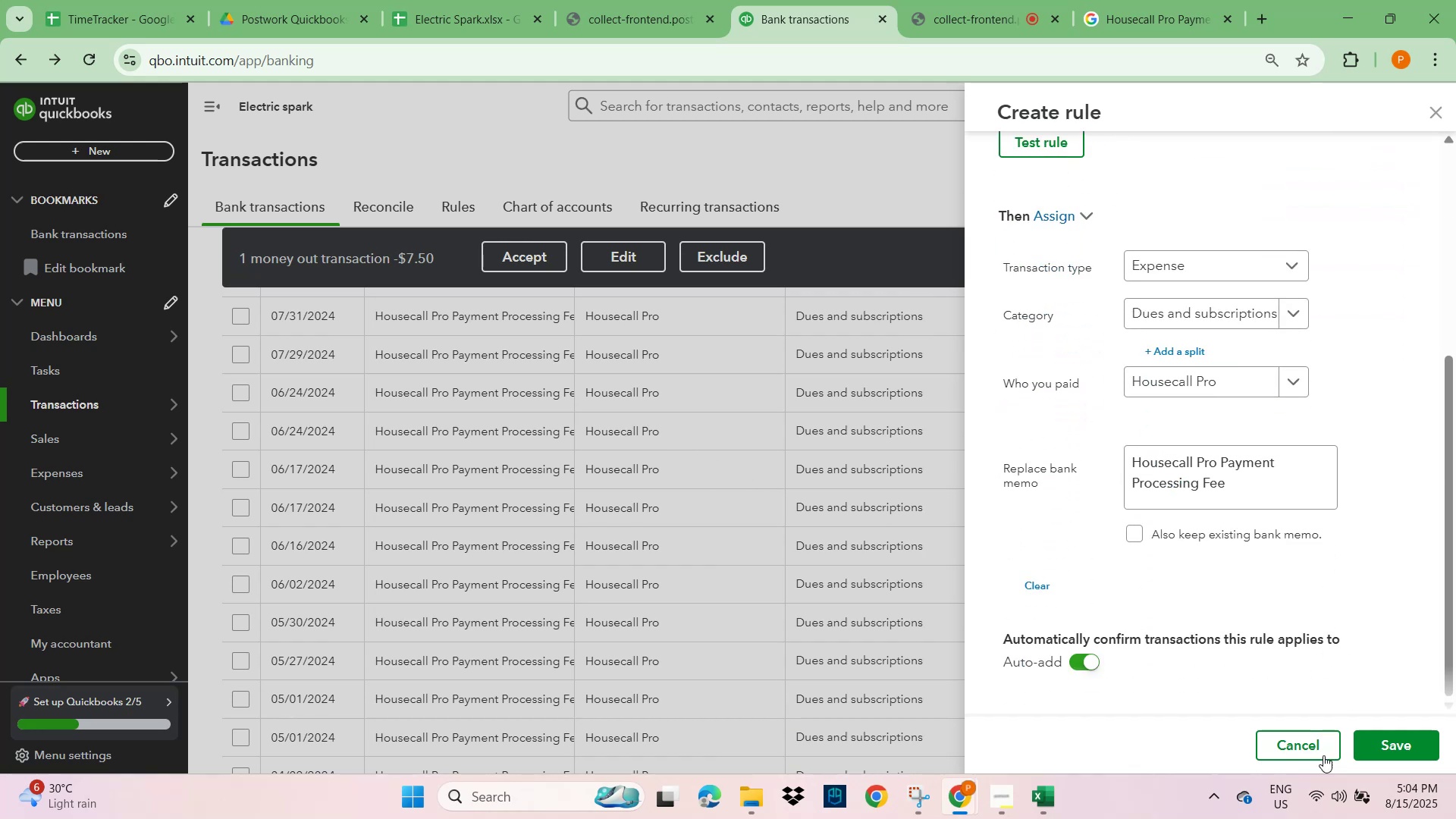 
left_click([1395, 745])
 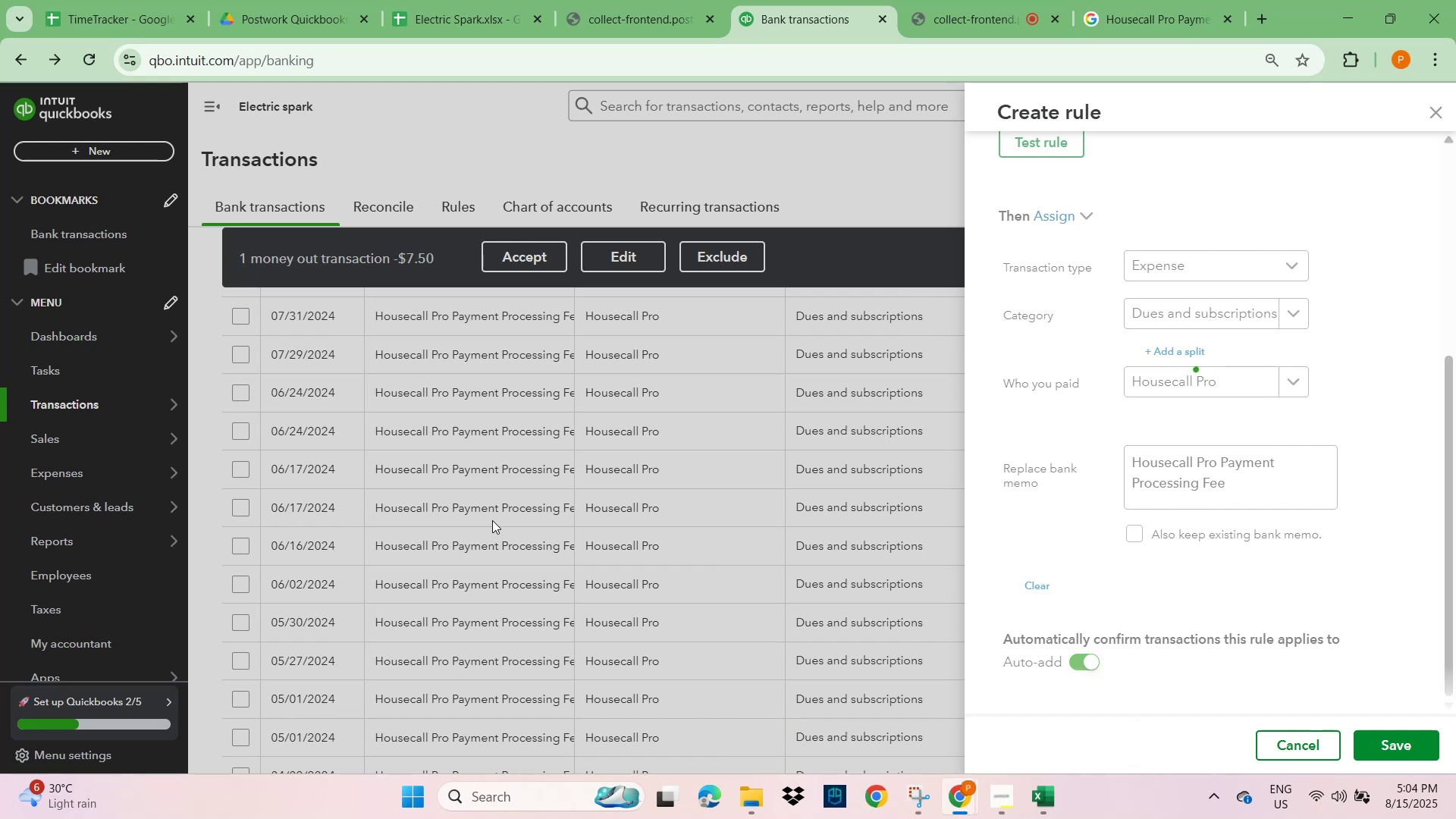 
wait(14.82)
 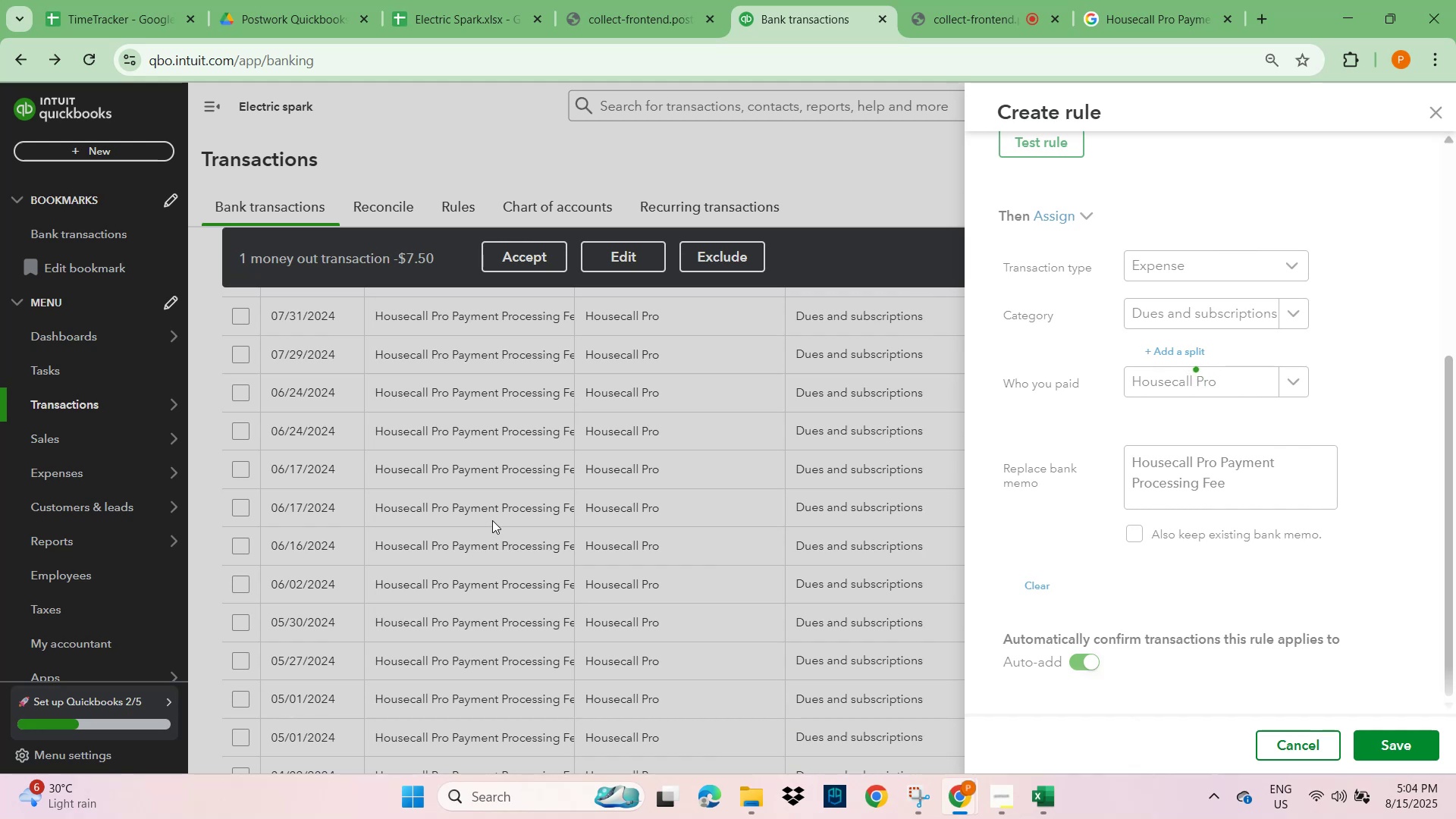 
scroll: coordinate [474, 512], scroll_direction: down, amount: 6.0
 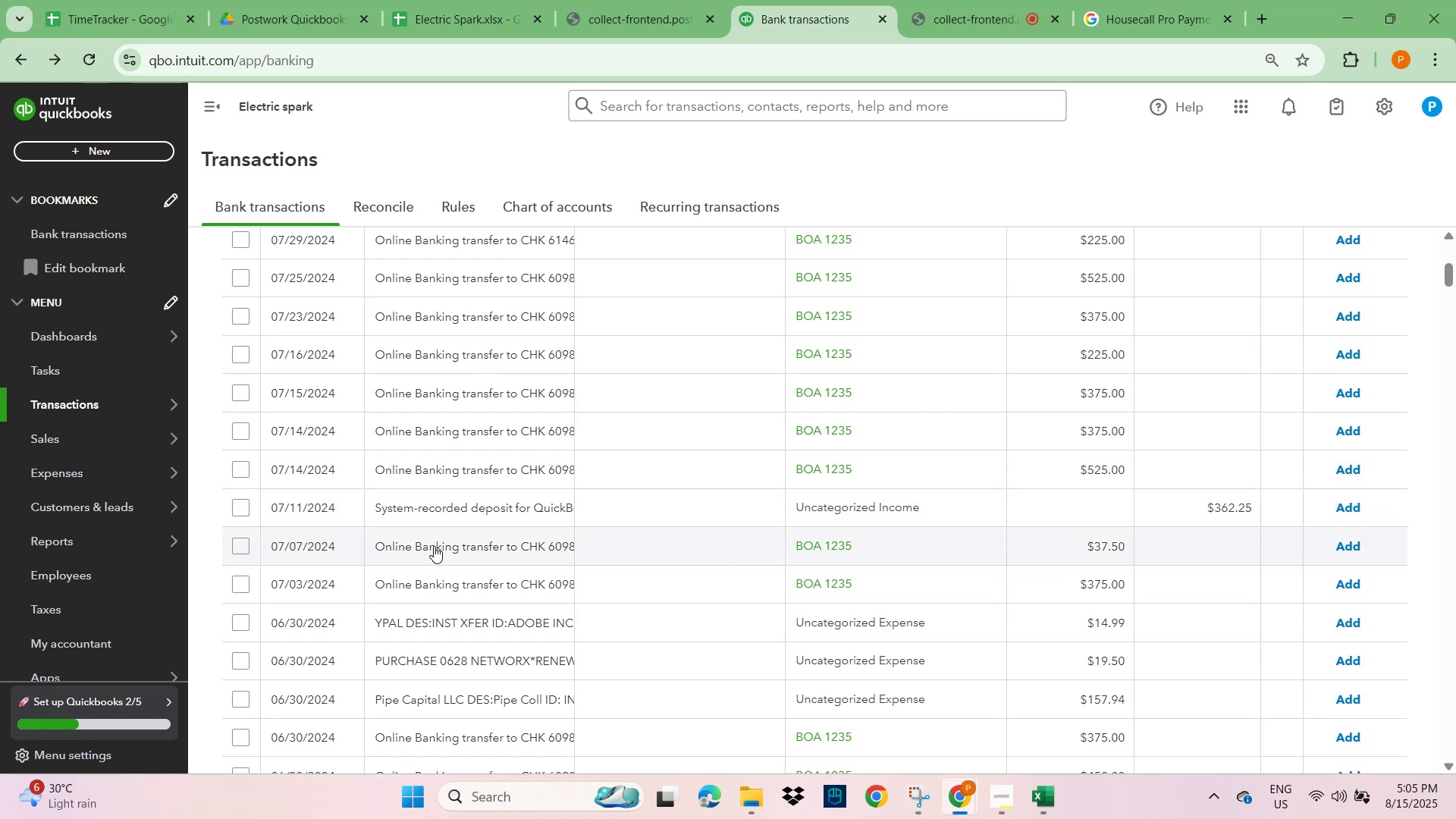 
wait(13.88)
 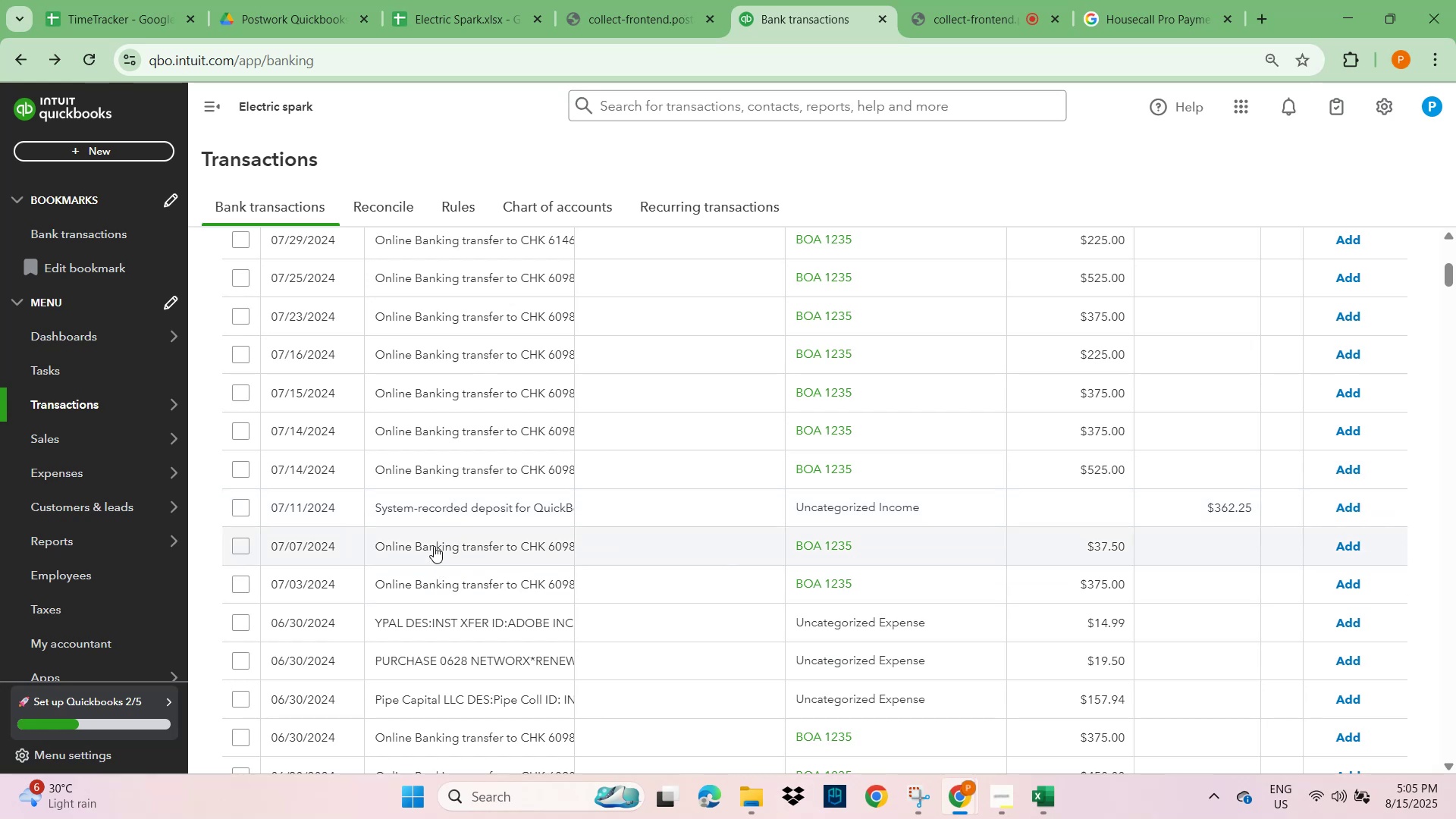 
left_click([425, 626])
 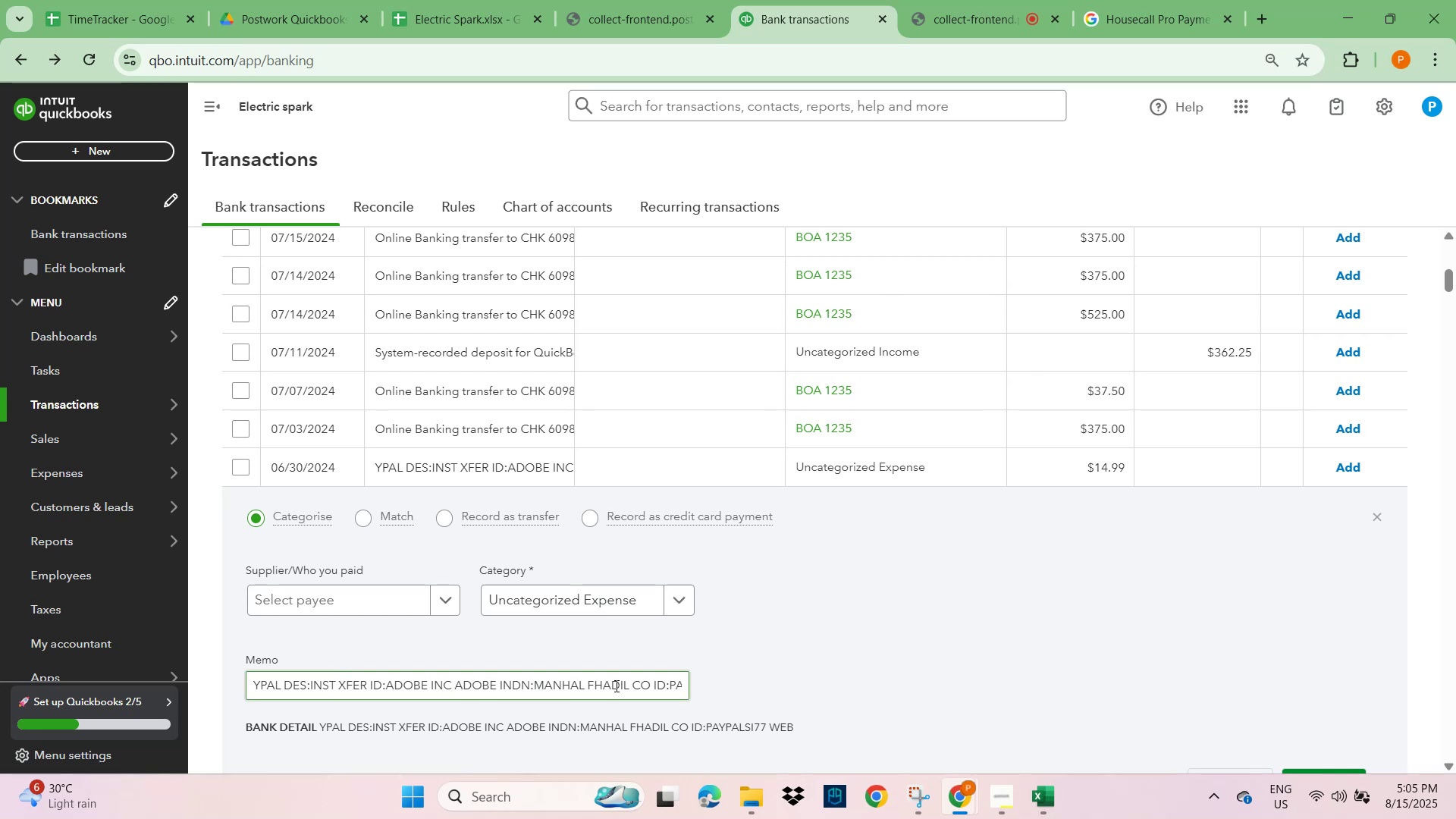 
left_click_drag(start_coordinate=[529, 687], to_coordinate=[55, 690])
 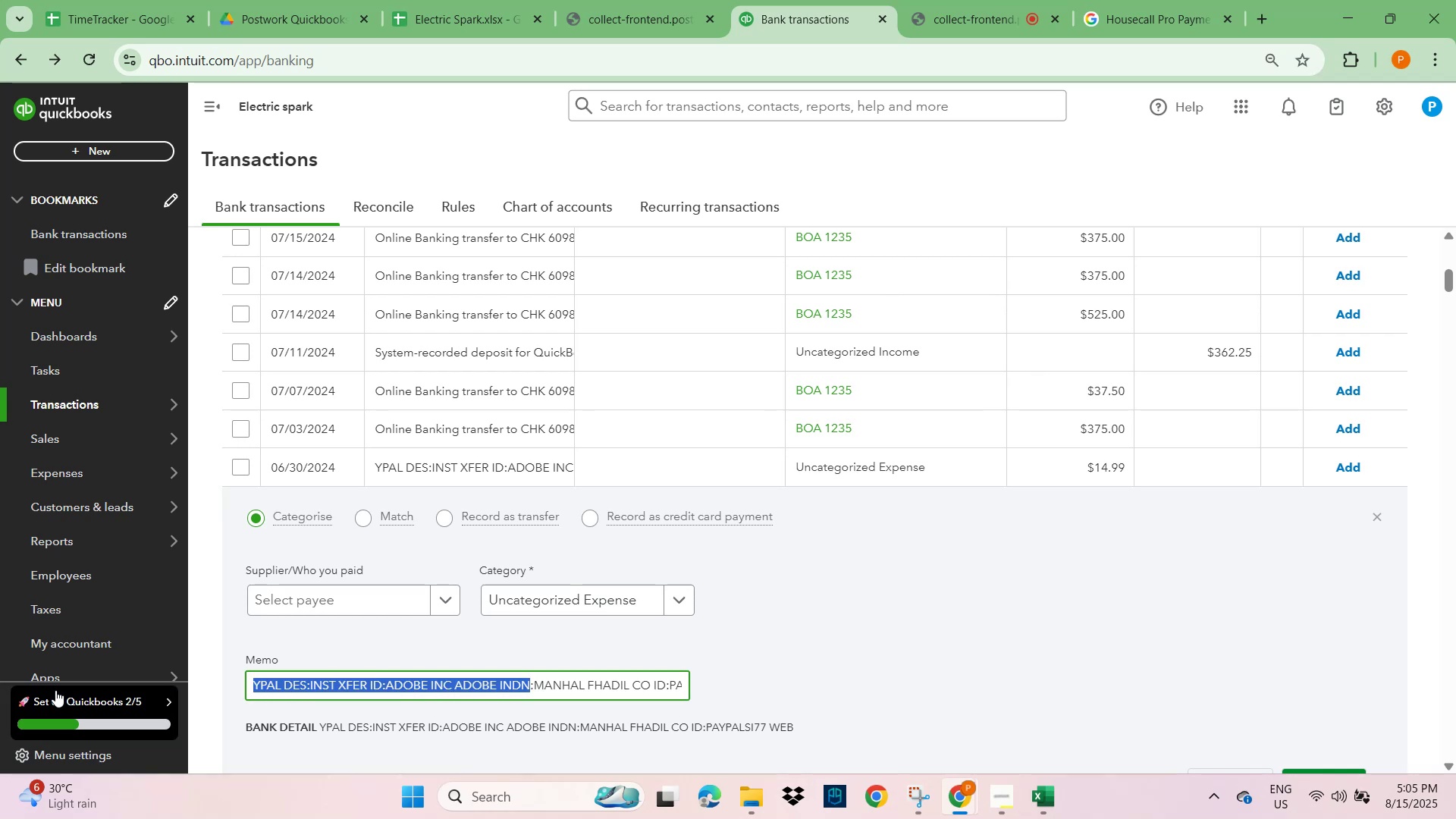 
key(Control+C)
 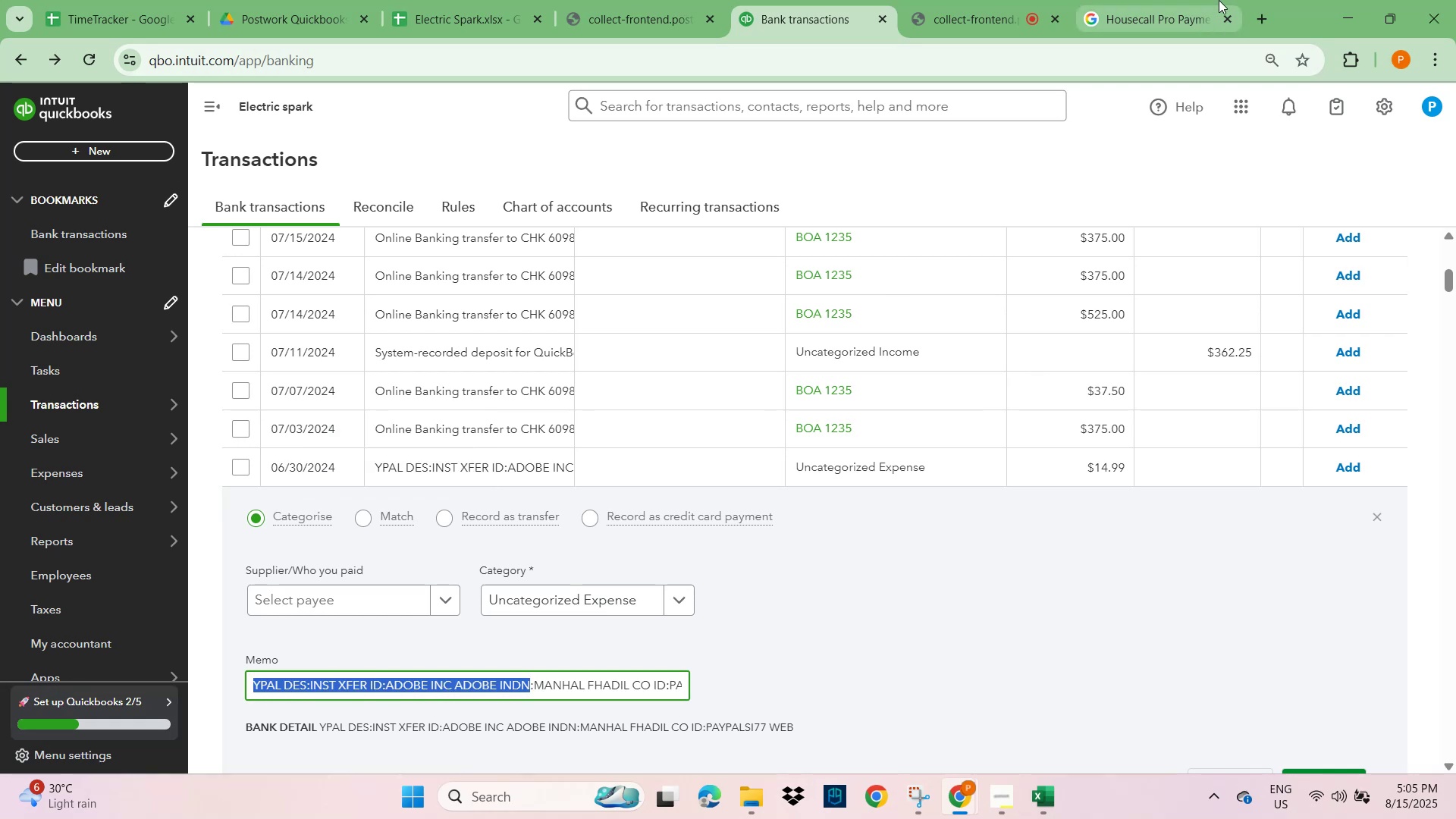 
left_click([1153, 18])
 